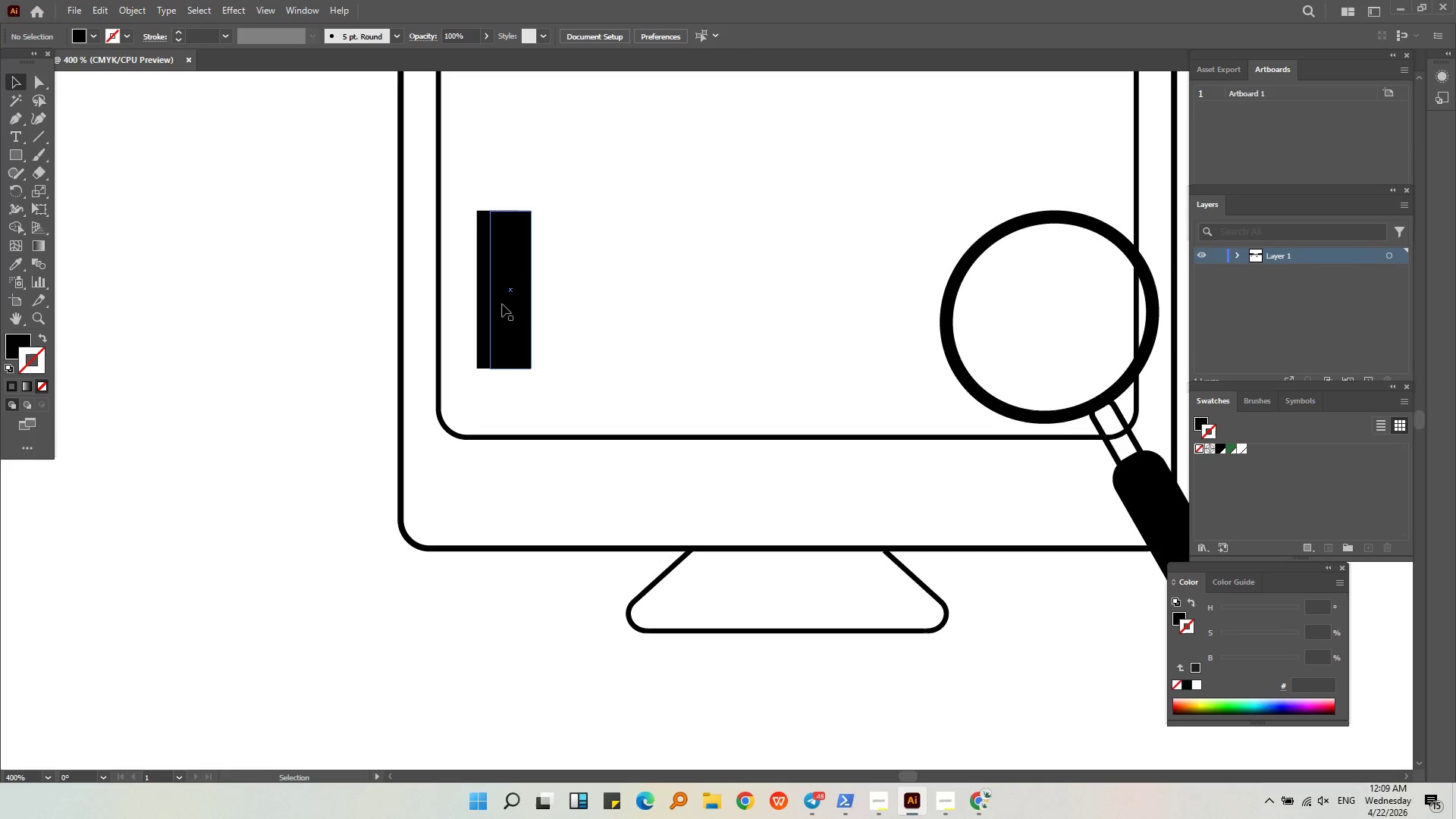 
left_click_drag(start_coordinate=[502, 304], to_coordinate=[554, 304])
 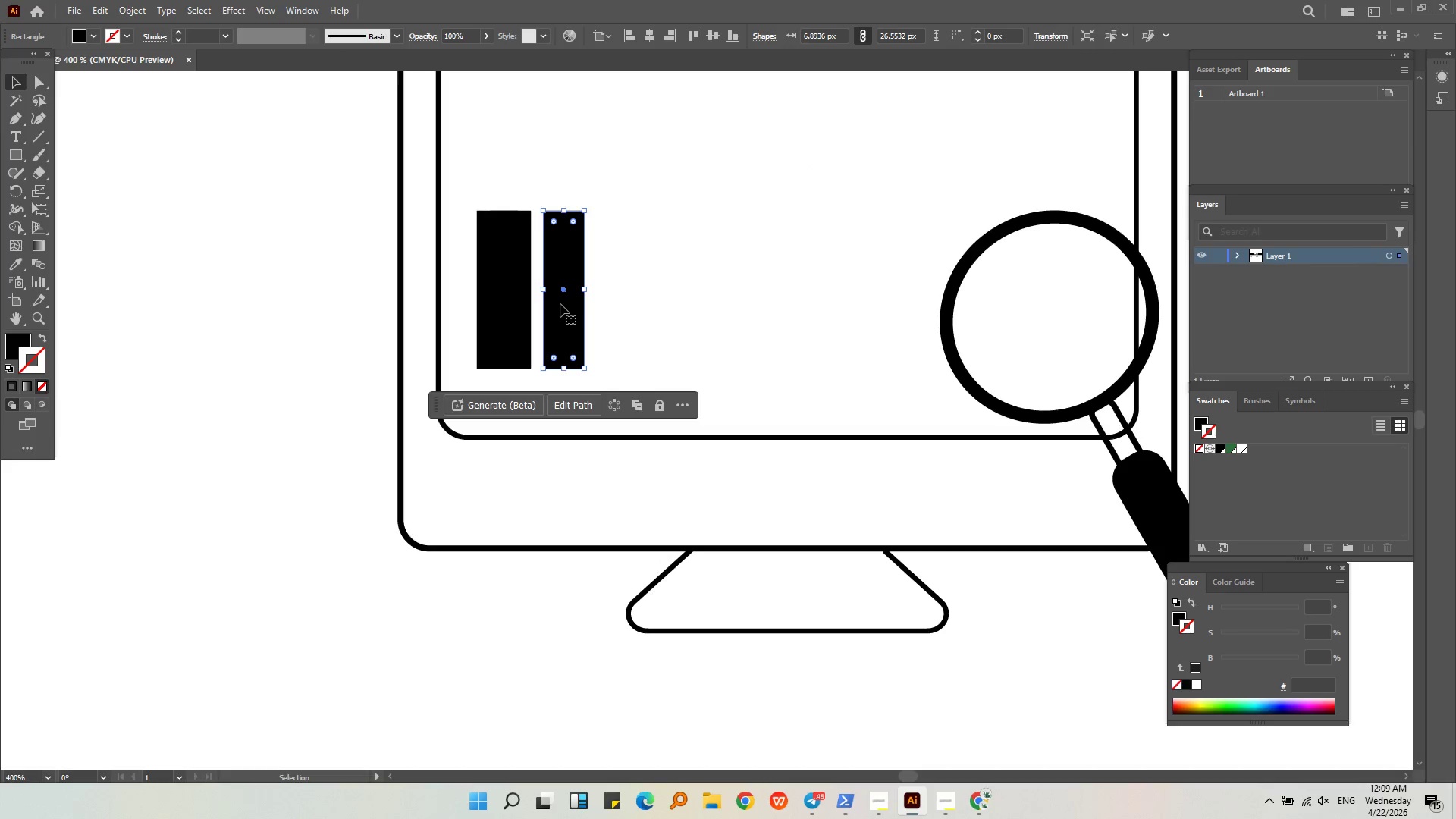 
hold_key(key=AltLeft, duration=0.45)
 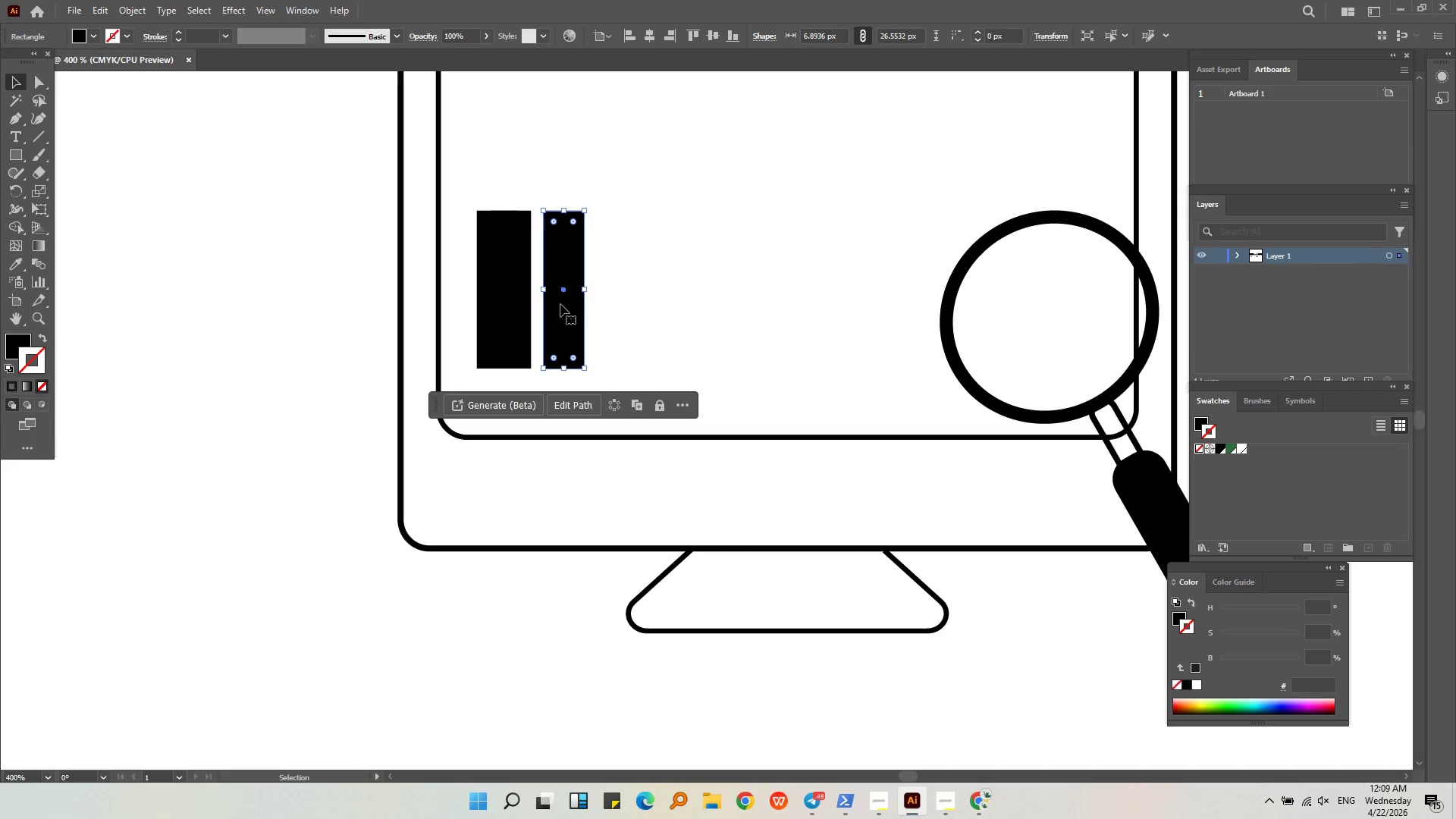 
double_click([506, 303])
 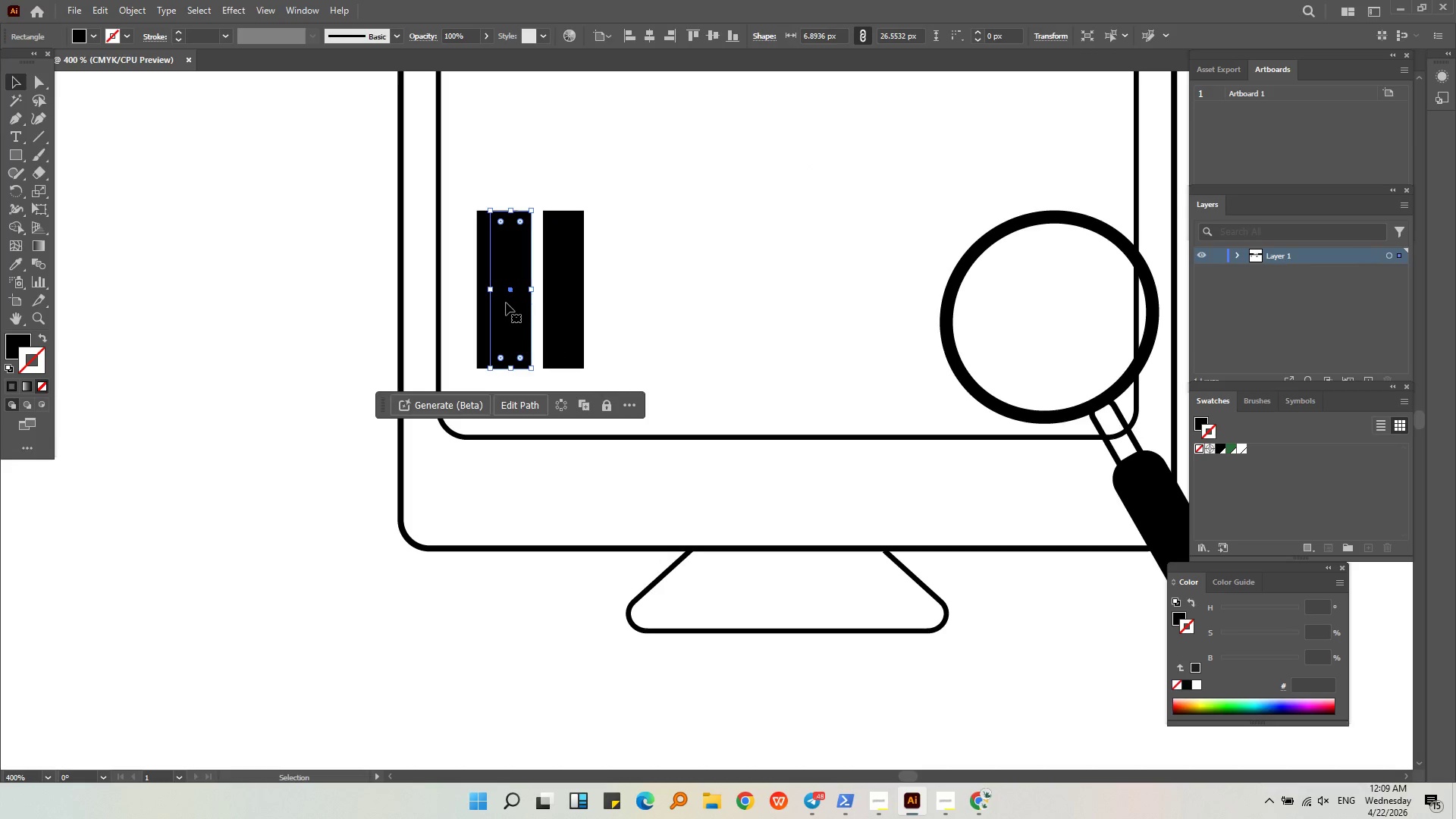 
key(Backspace)
 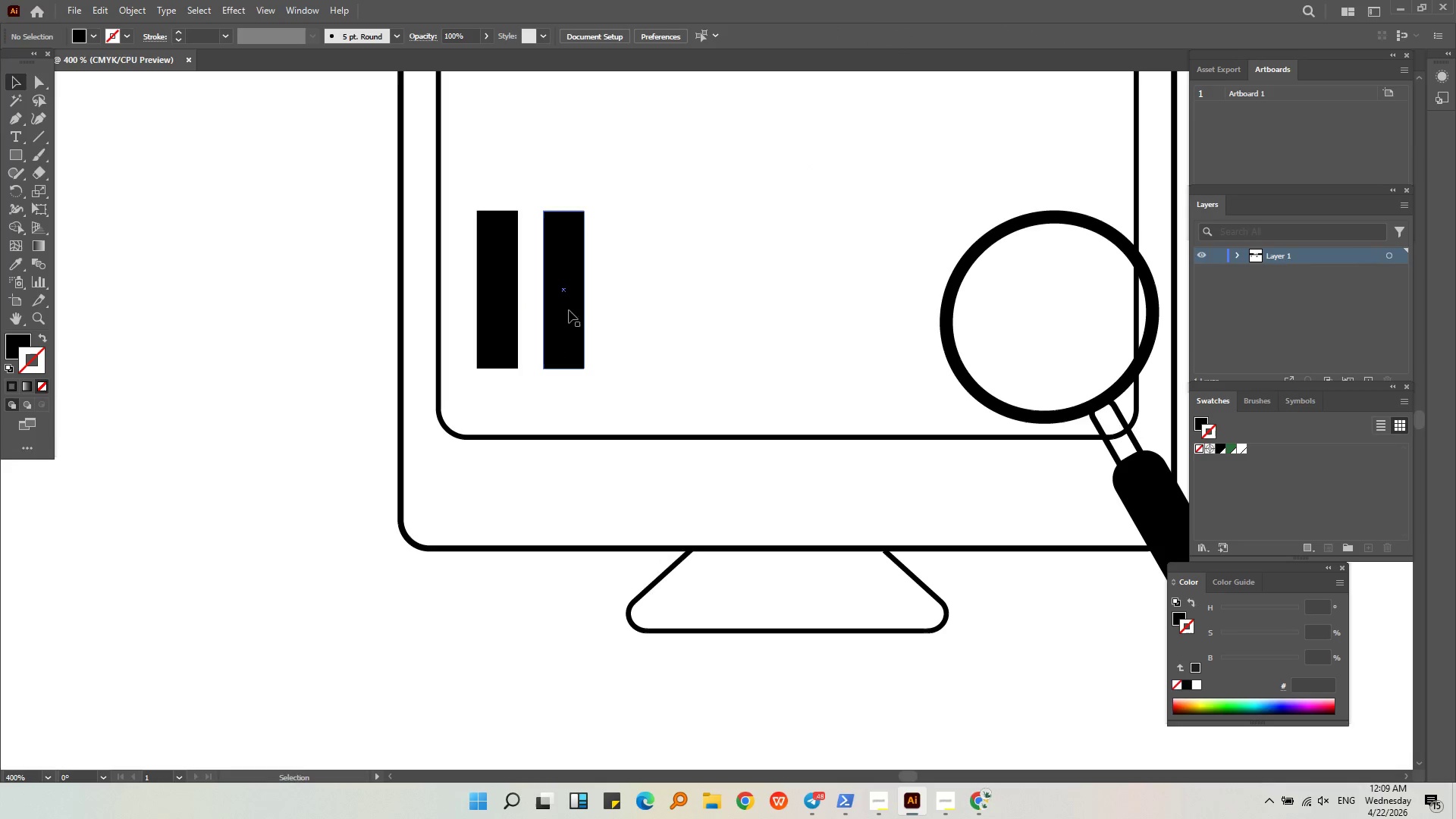 
left_click_drag(start_coordinate=[569, 310], to_coordinate=[563, 310])
 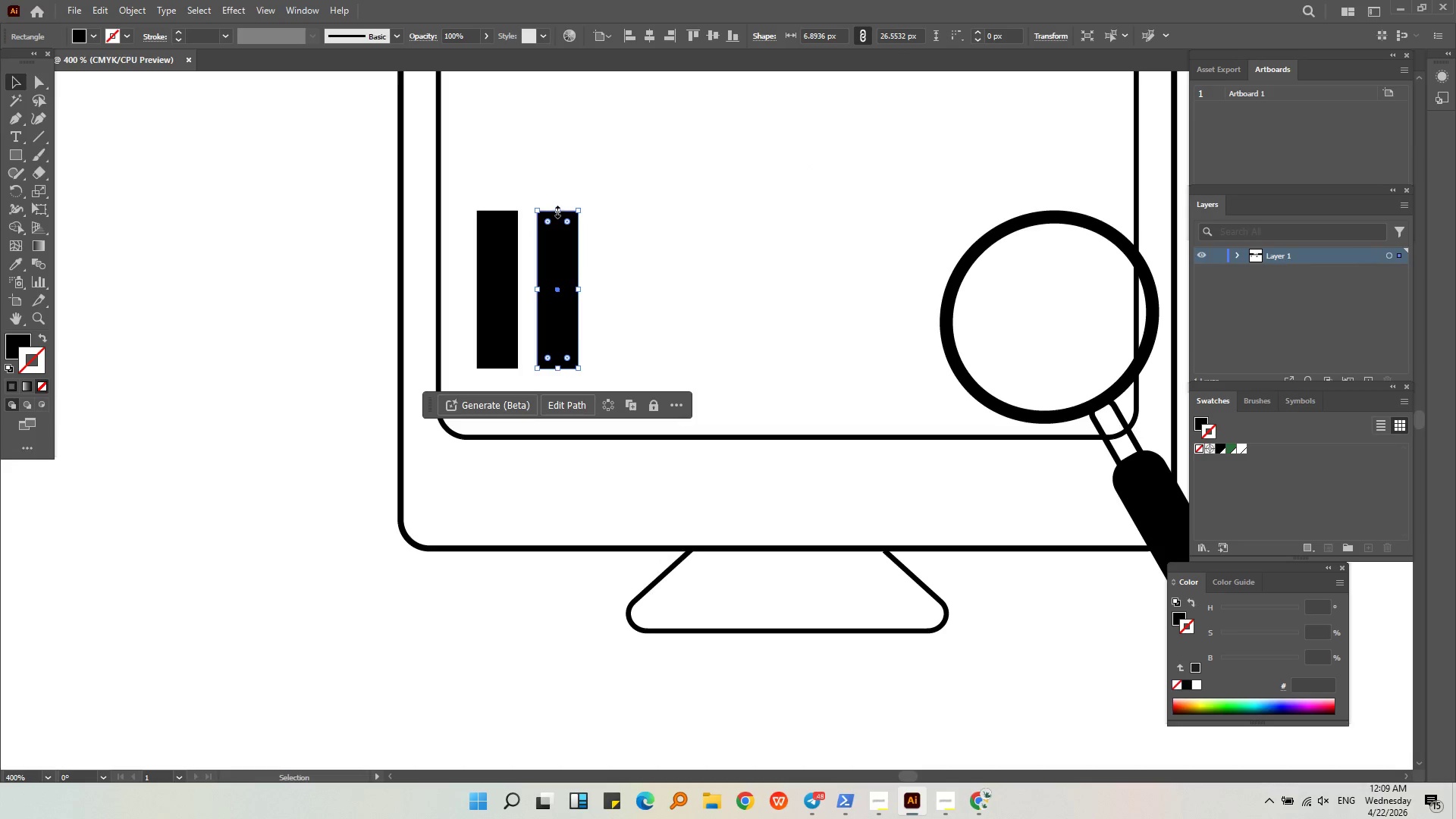 
hold_key(key=ShiftLeft, duration=1.47)
 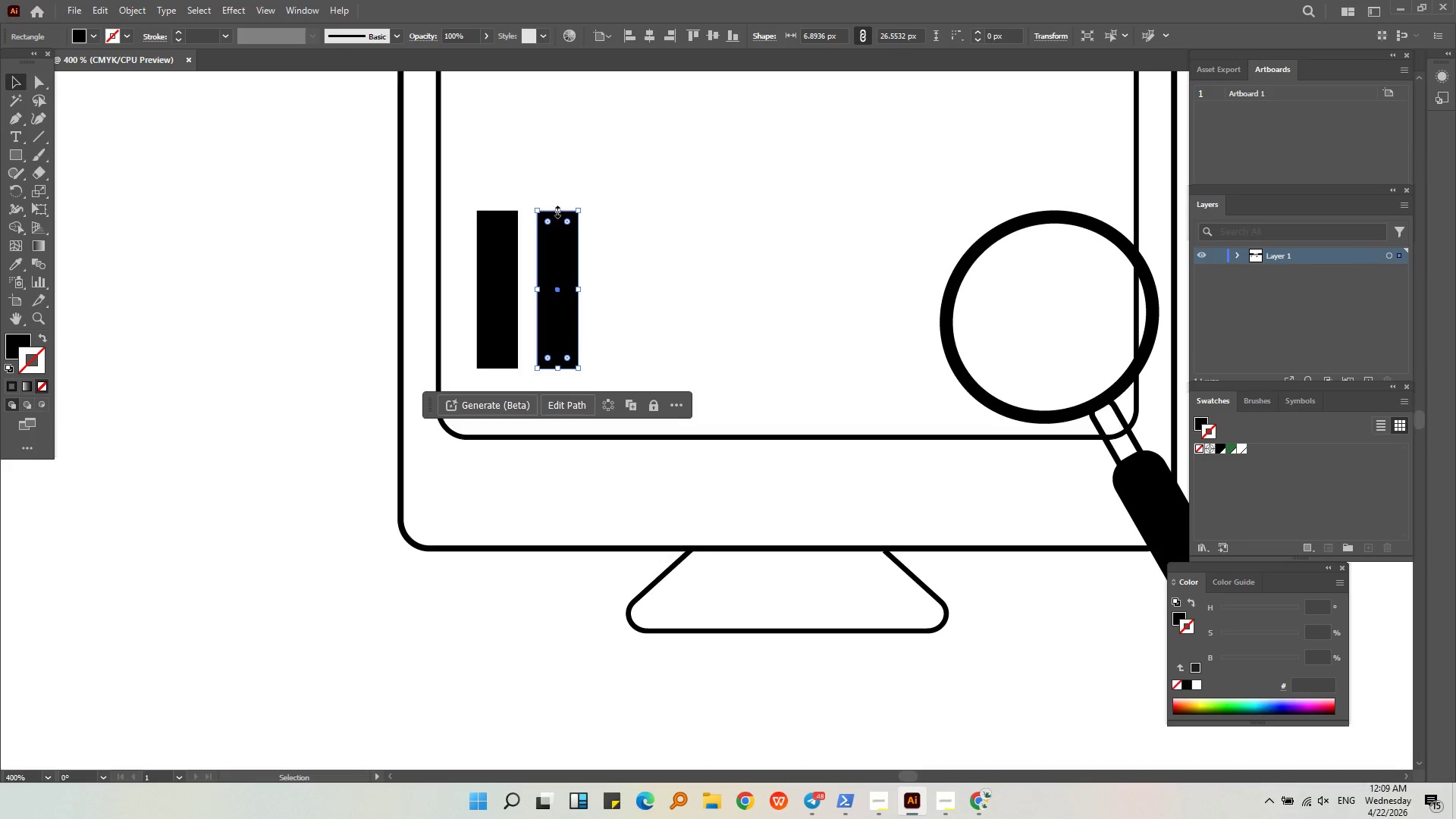 
left_click_drag(start_coordinate=[556, 210], to_coordinate=[560, 177])
 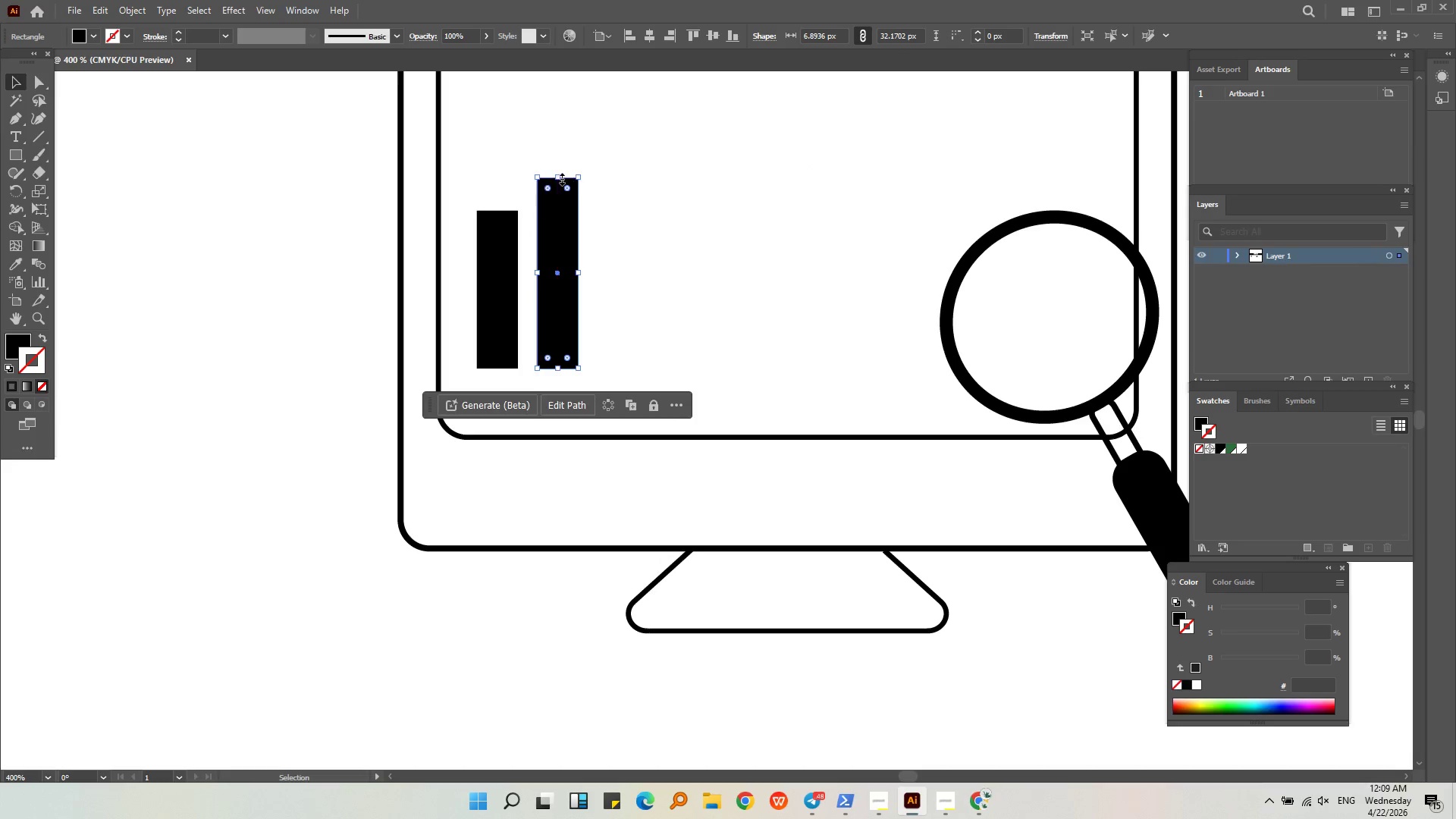 
double_click([560, 177])
 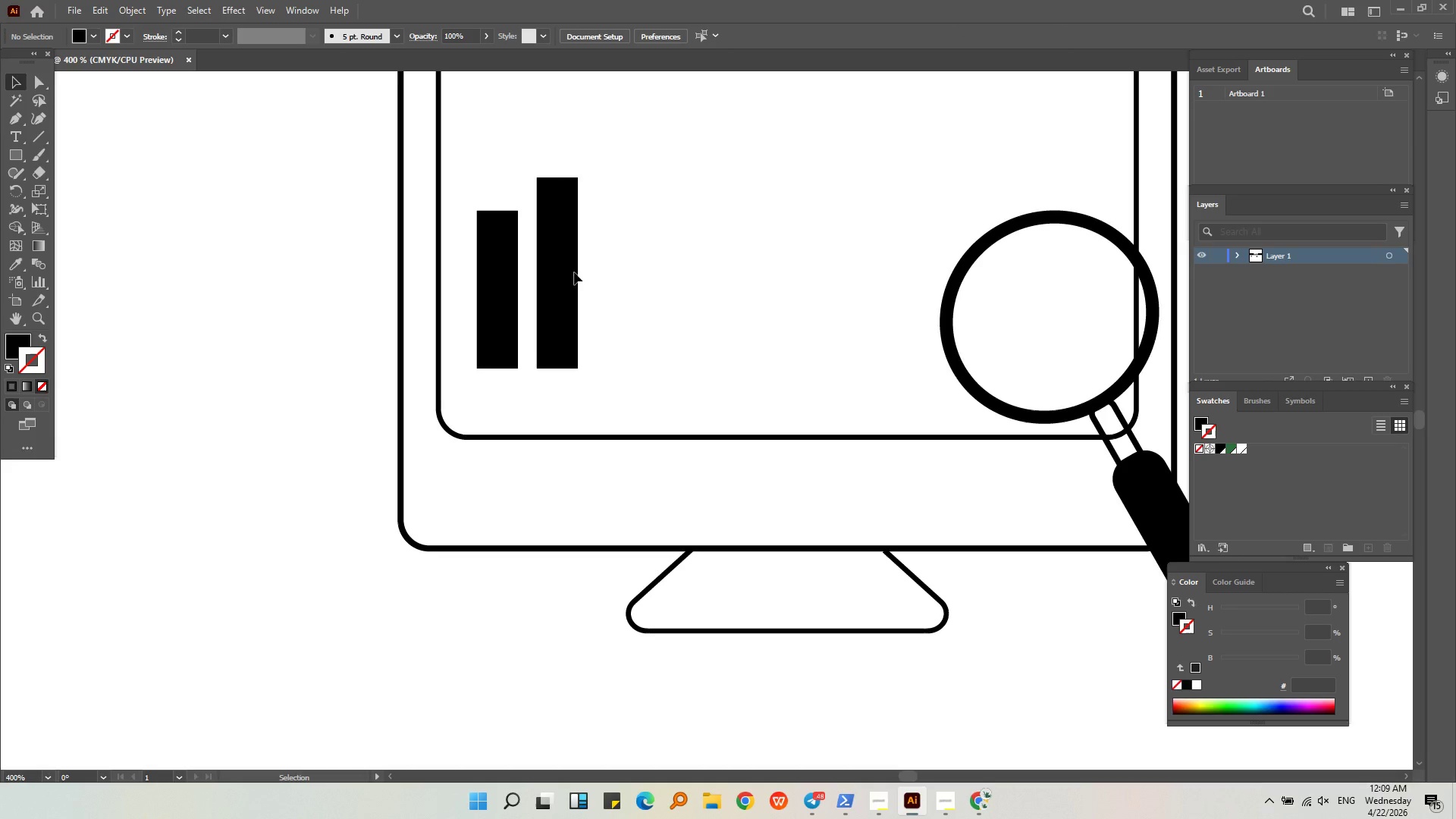 
double_click([572, 272])
 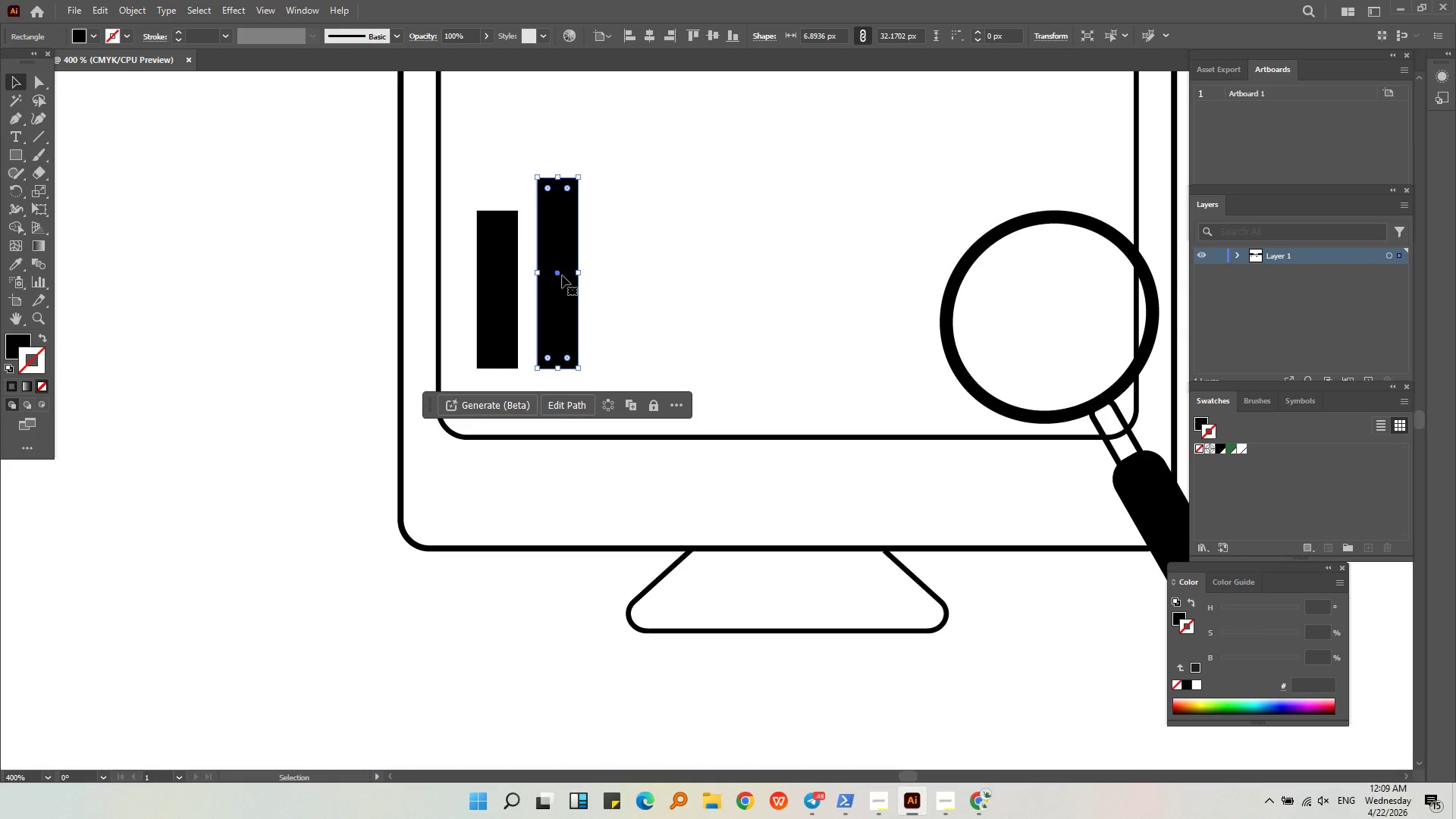 
left_click_drag(start_coordinate=[562, 275], to_coordinate=[629, 278])
 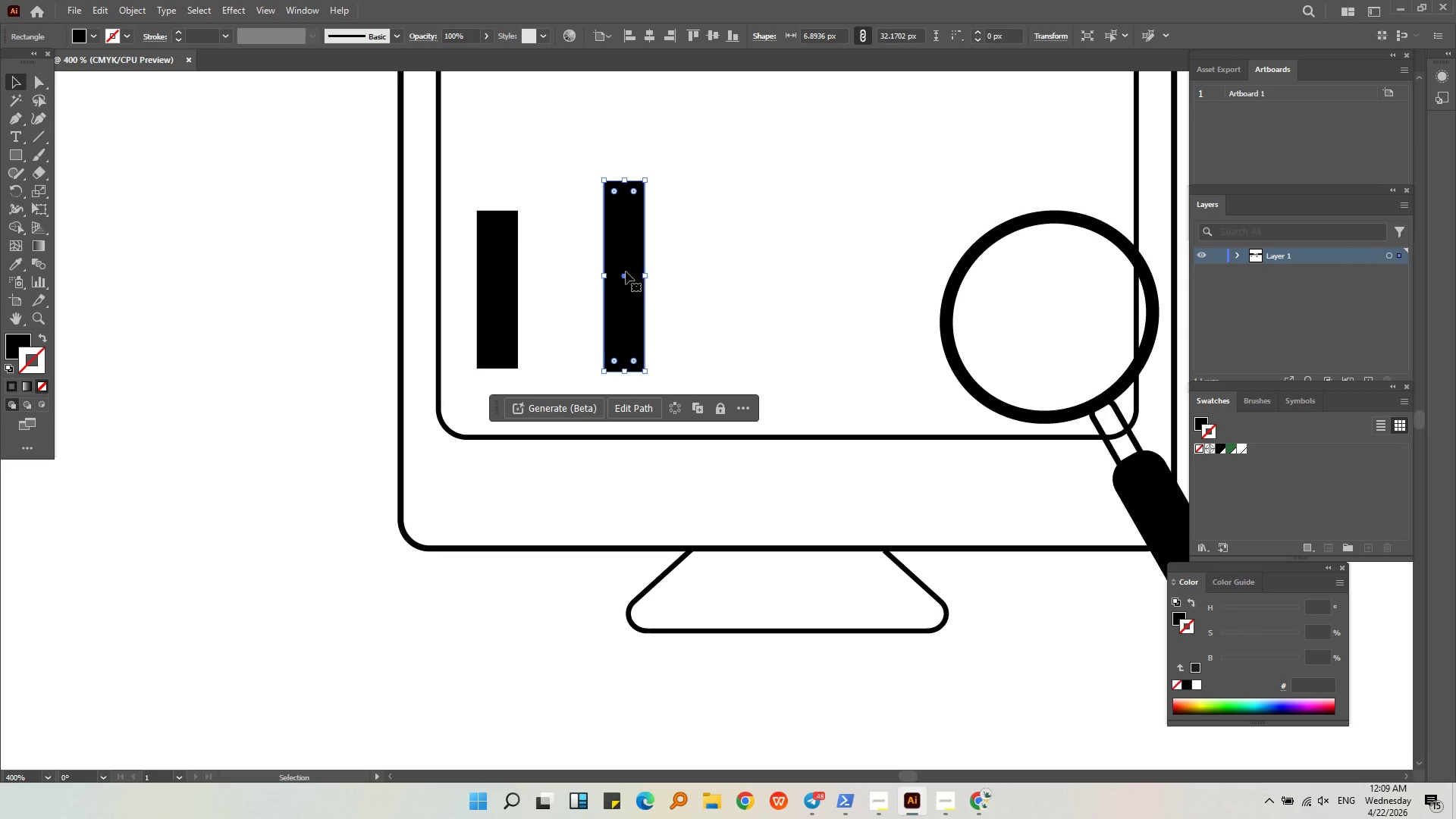 
hold_key(key=Space, duration=0.73)
 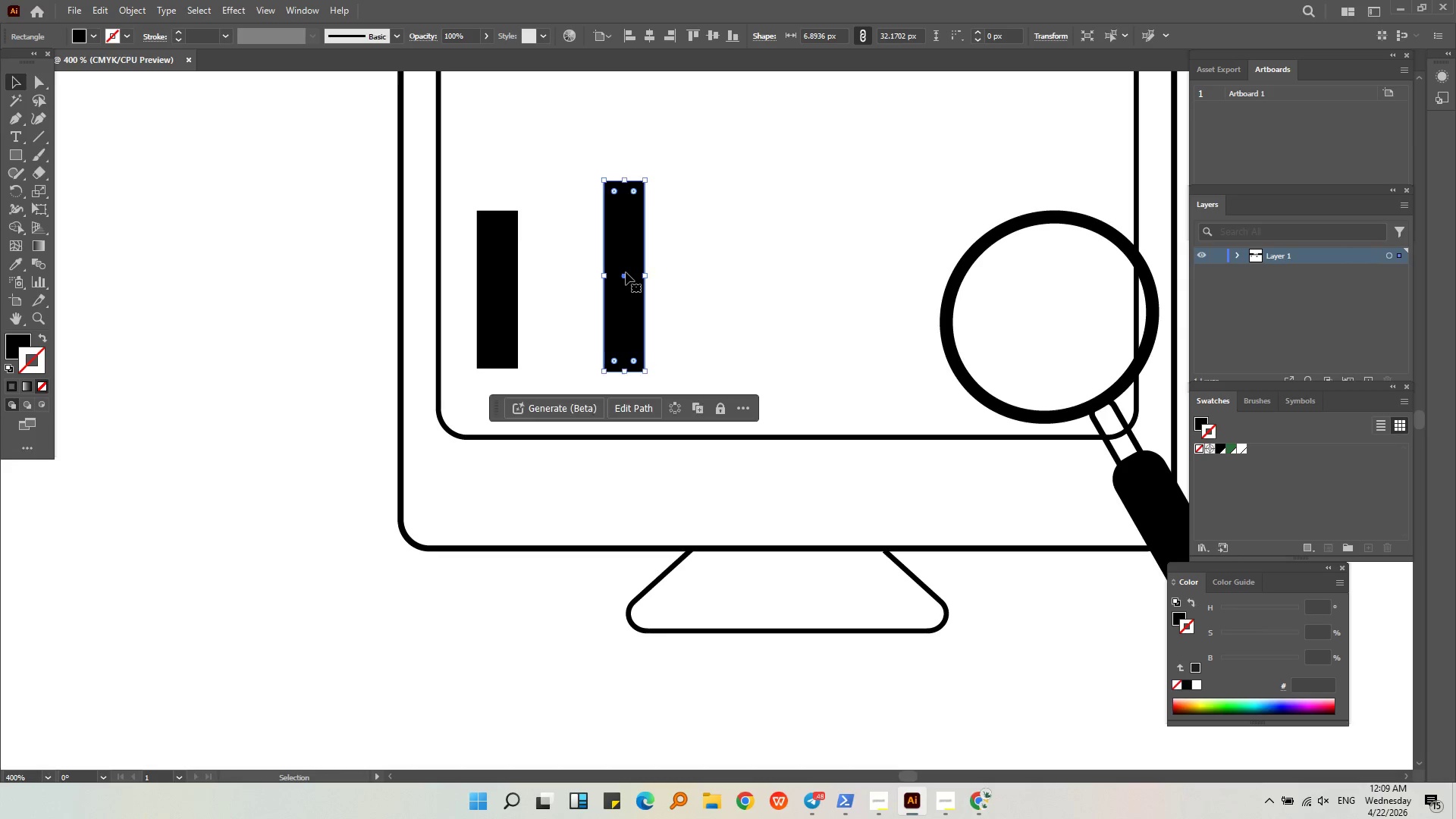 
triple_click([629, 278])
 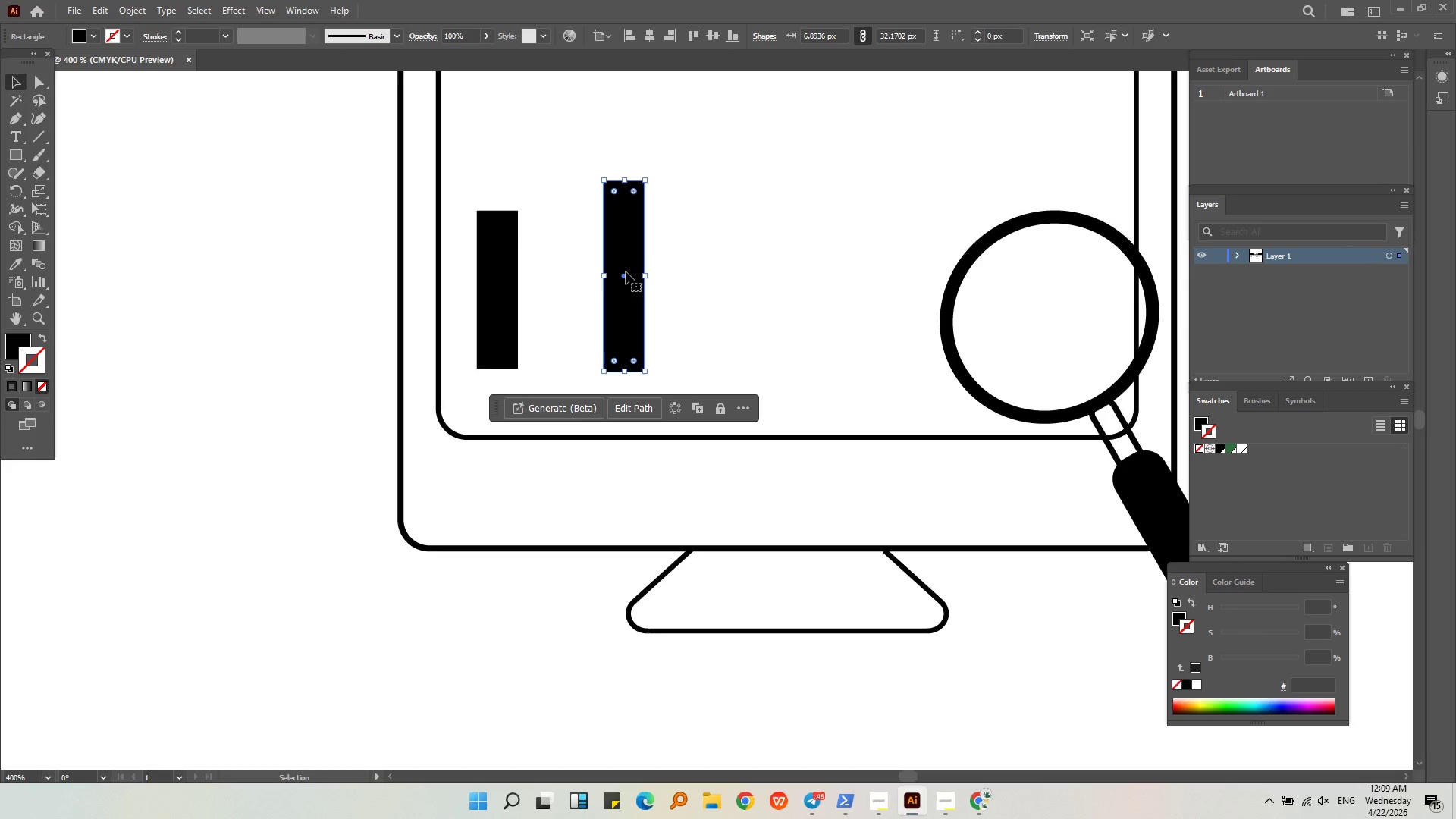 
left_click([626, 272])
 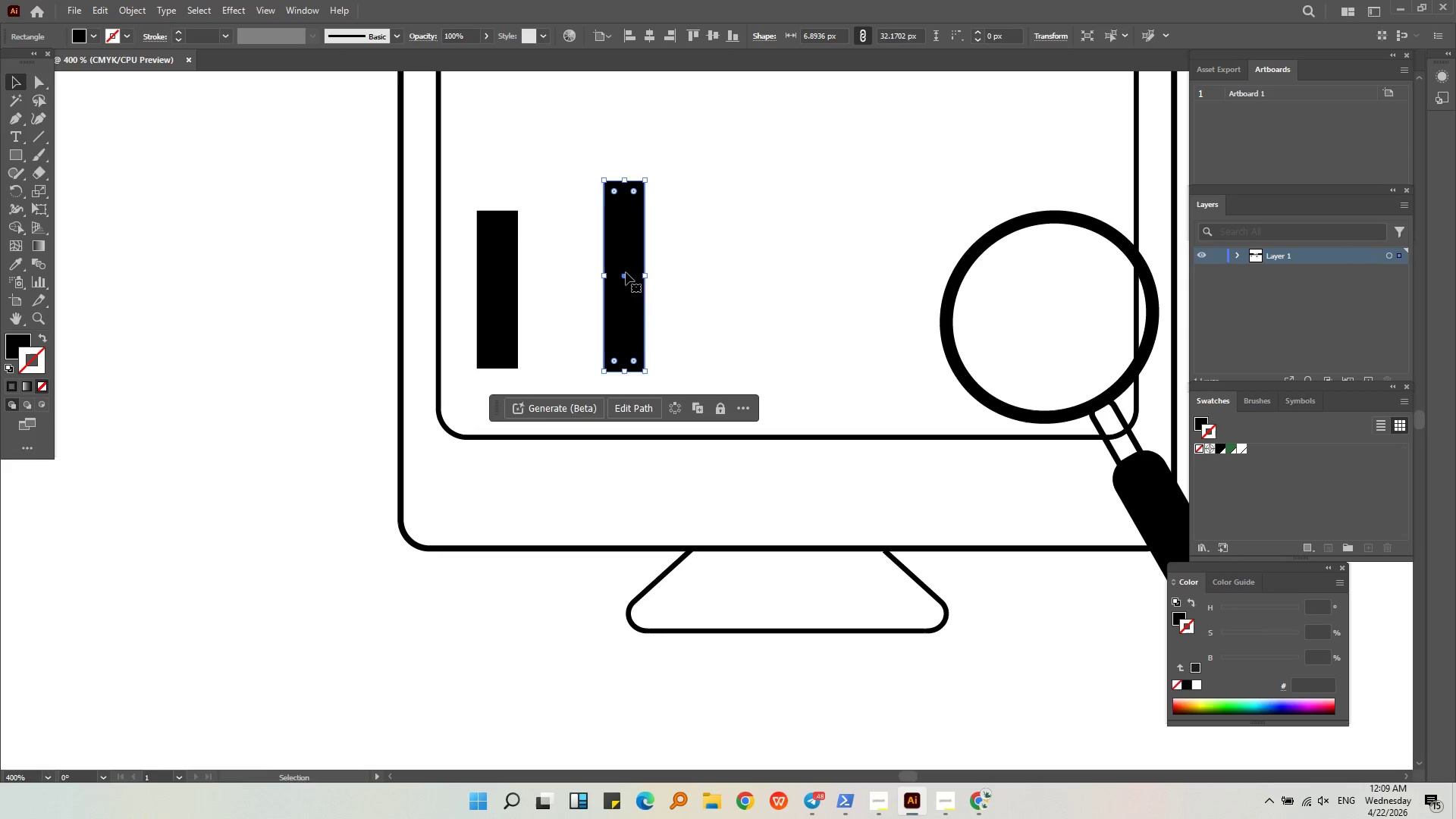 
key(Control+ControlLeft)
 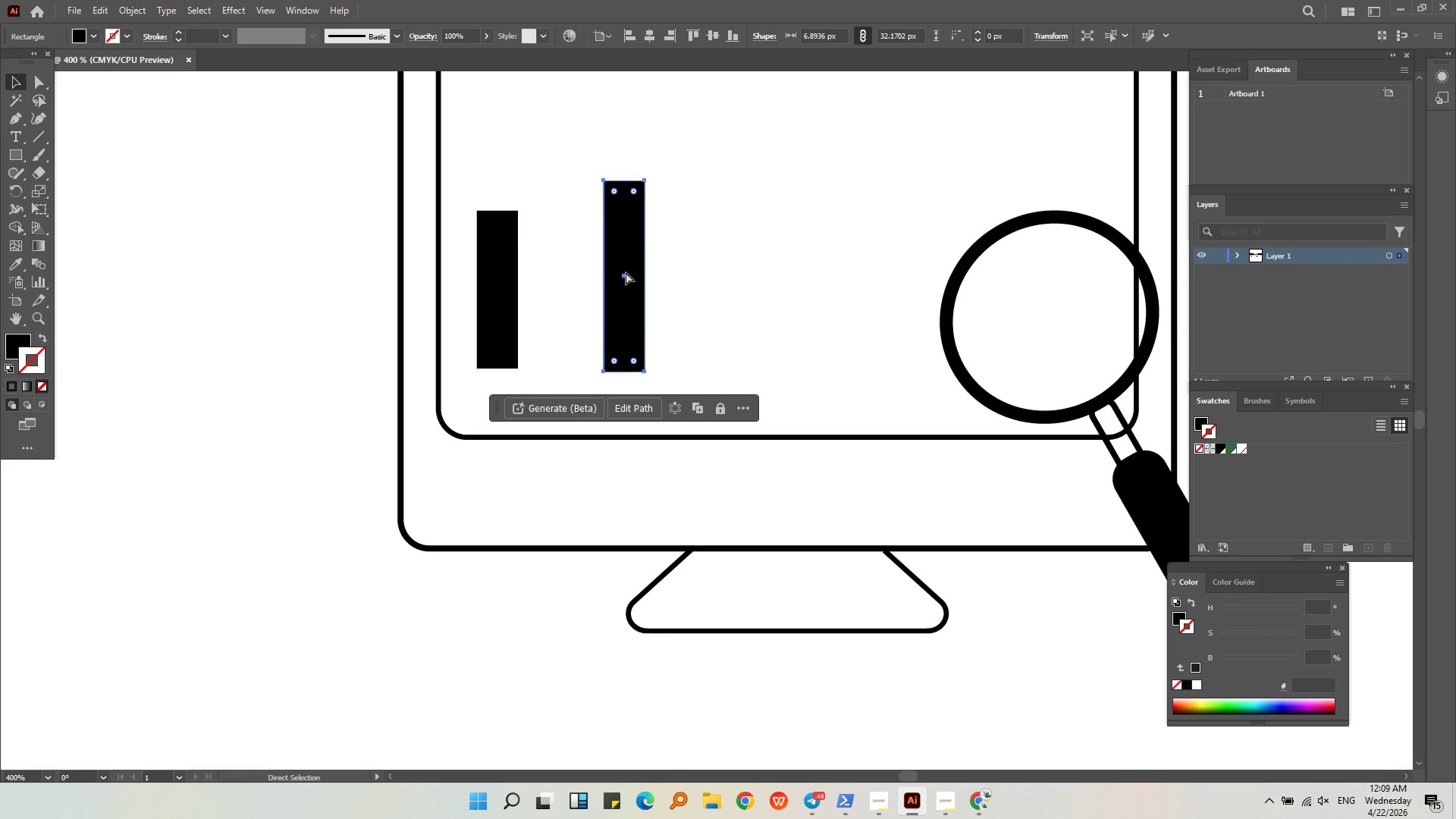 
key(Control+Z)
 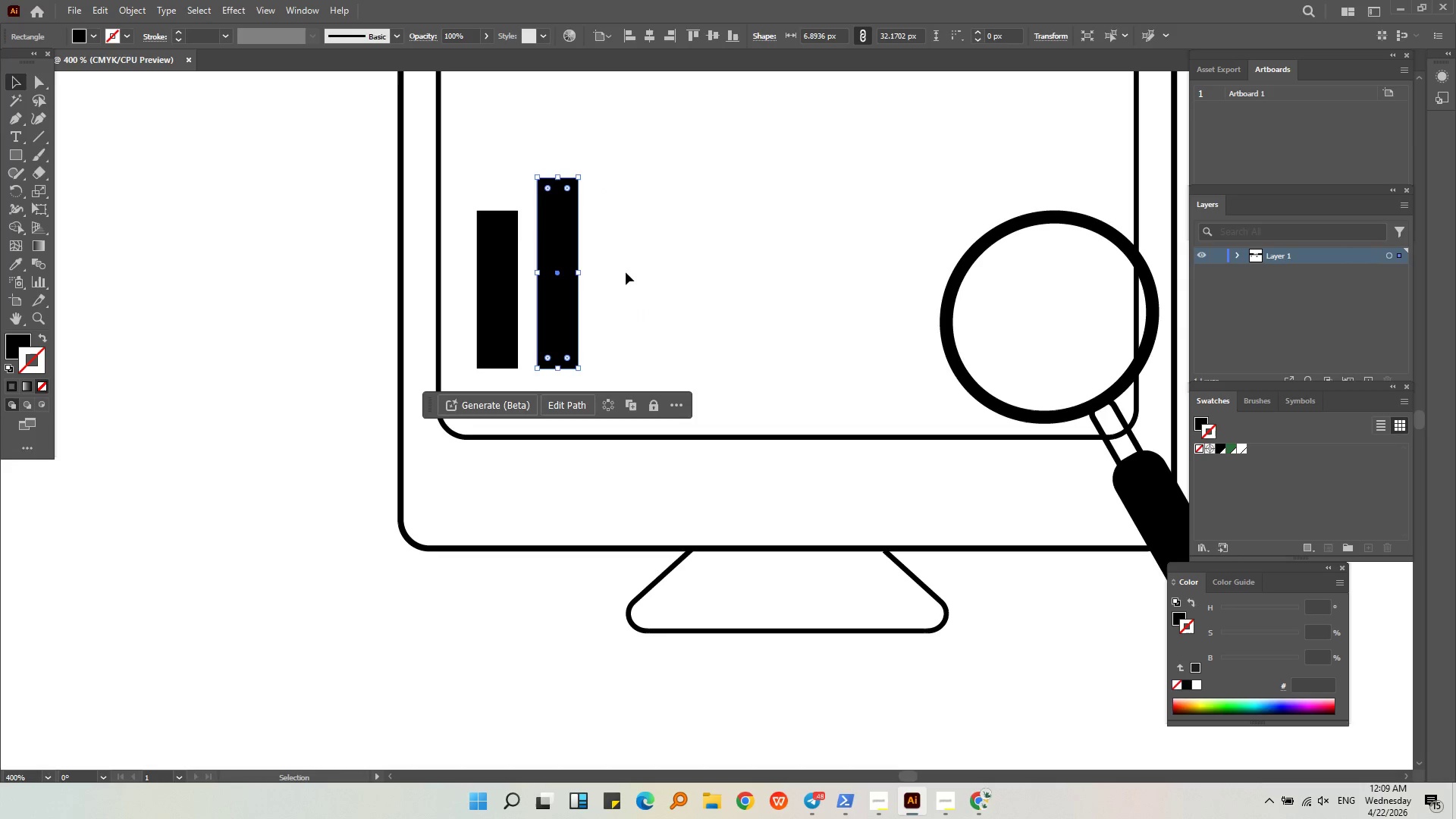 
left_click([626, 272])
 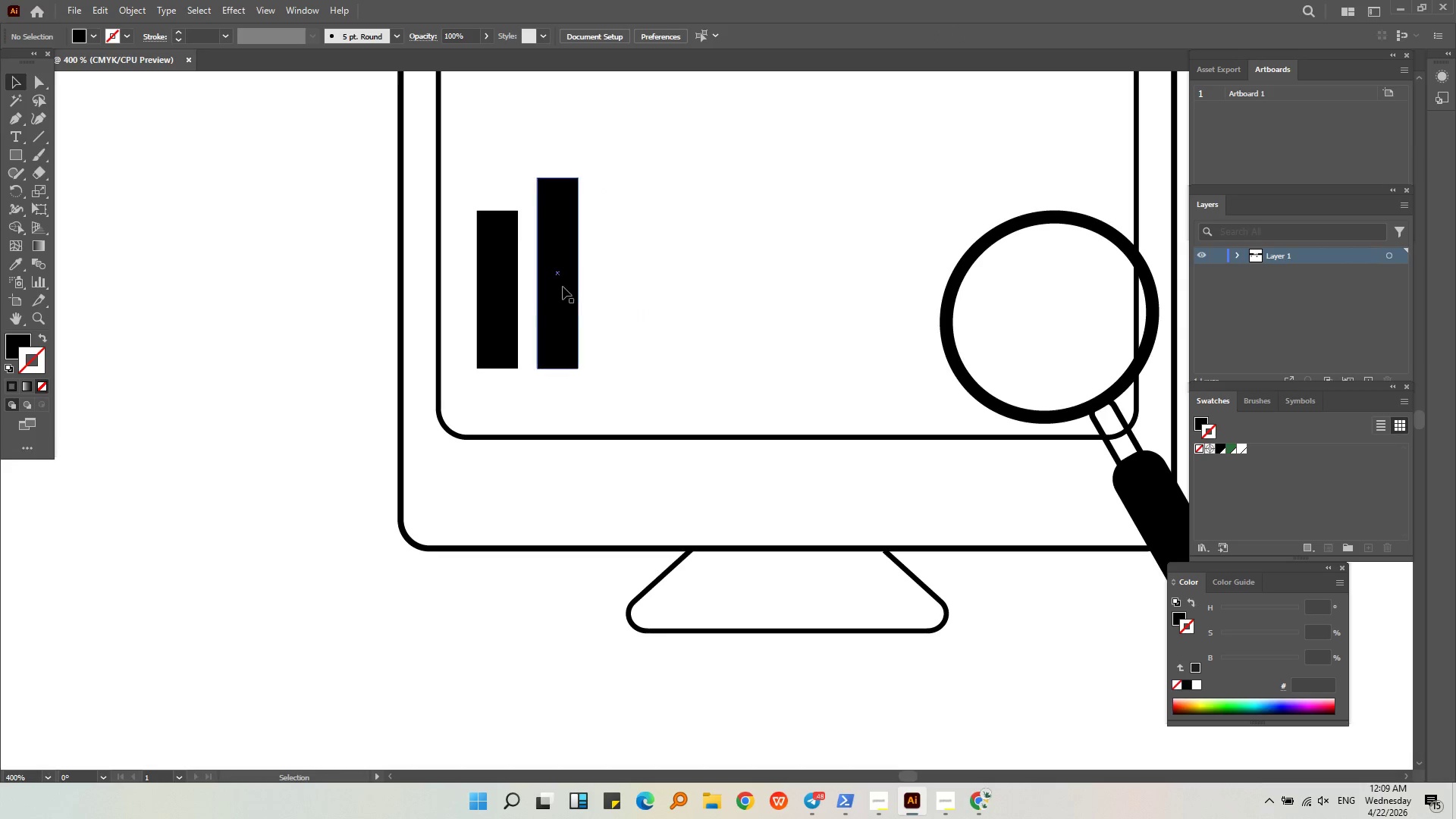 
double_click([563, 287])
 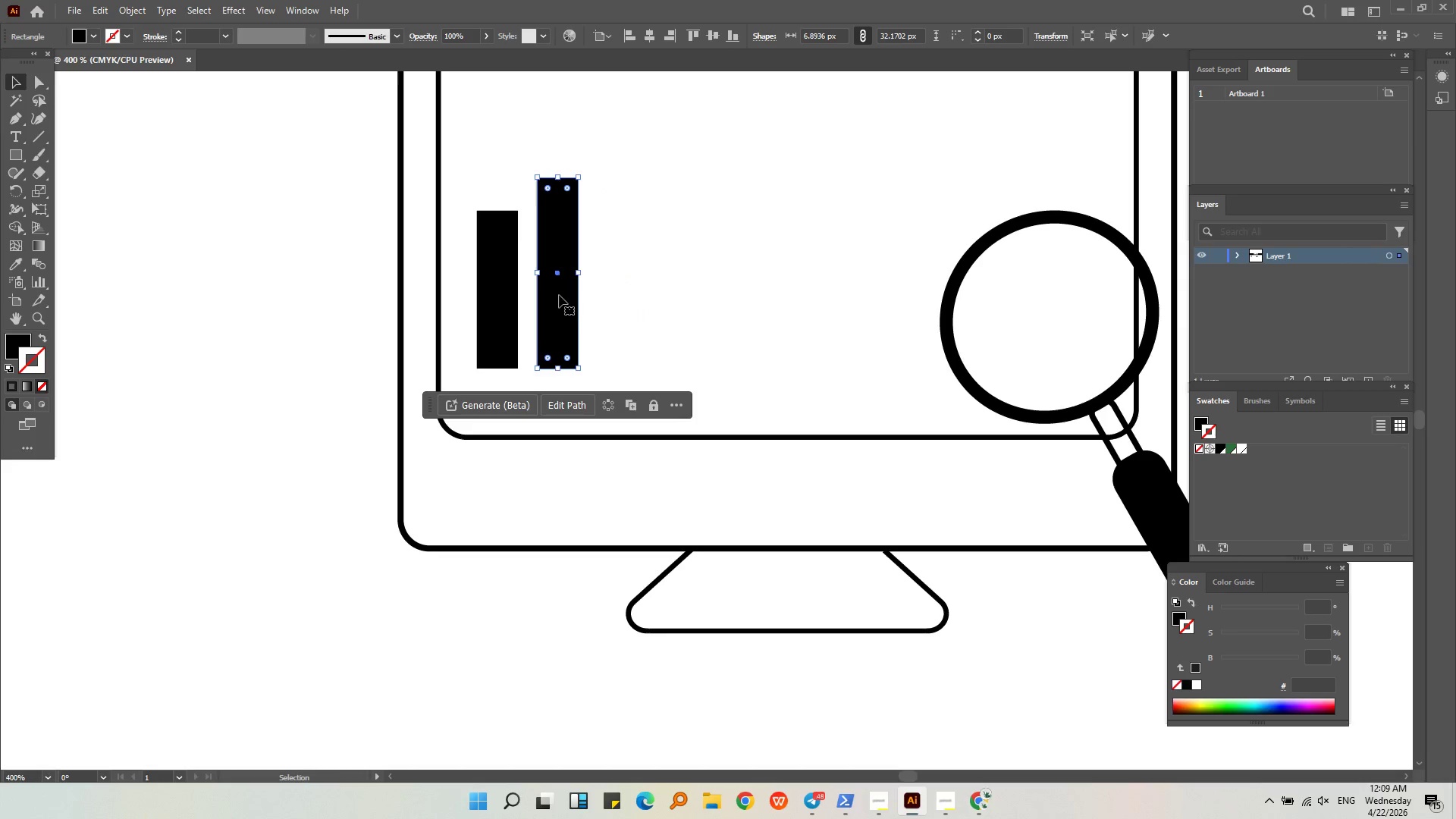 
left_click_drag(start_coordinate=[559, 295], to_coordinate=[621, 294])
 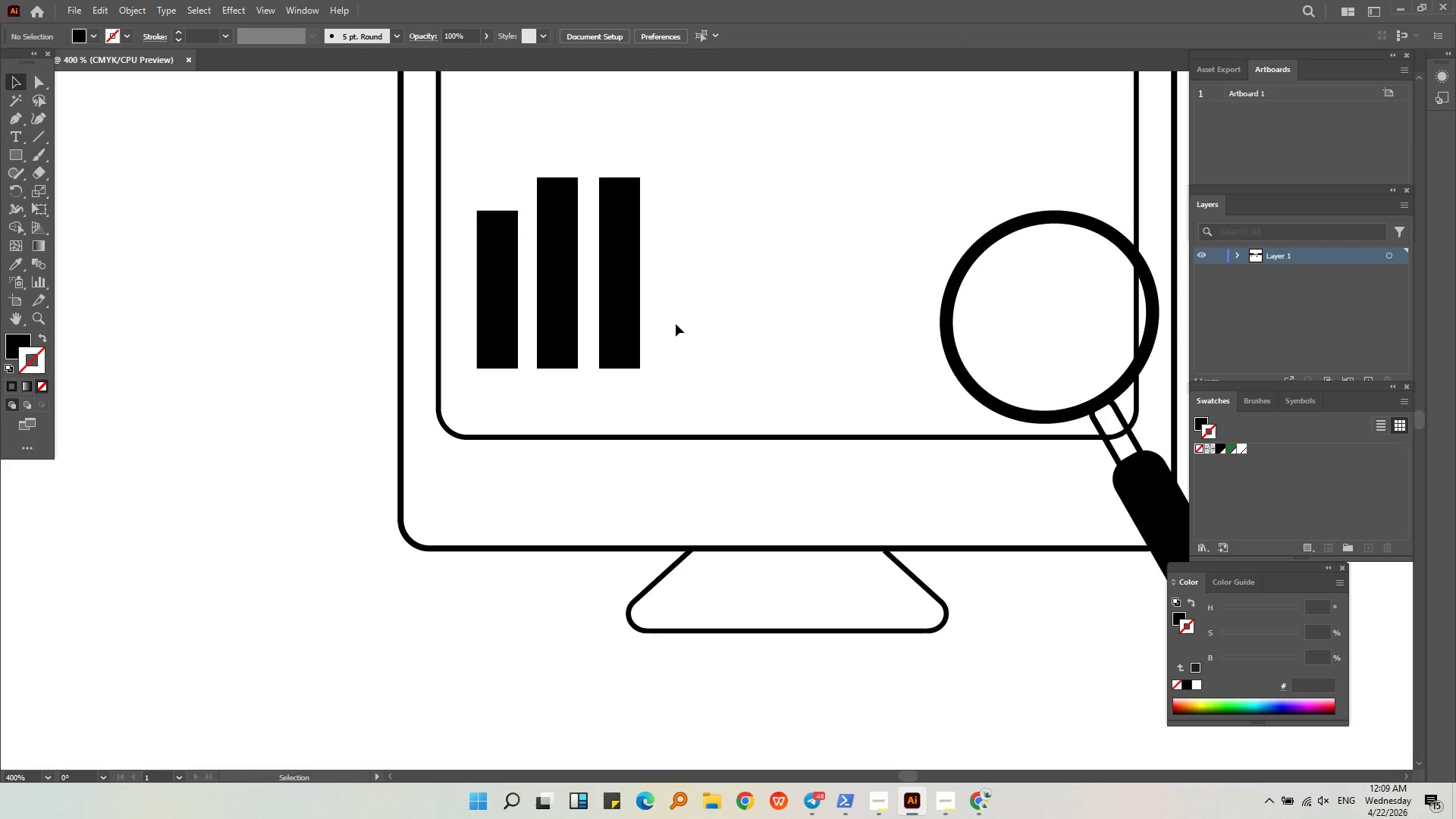 
hold_key(key=AltLeft, duration=2.06)
 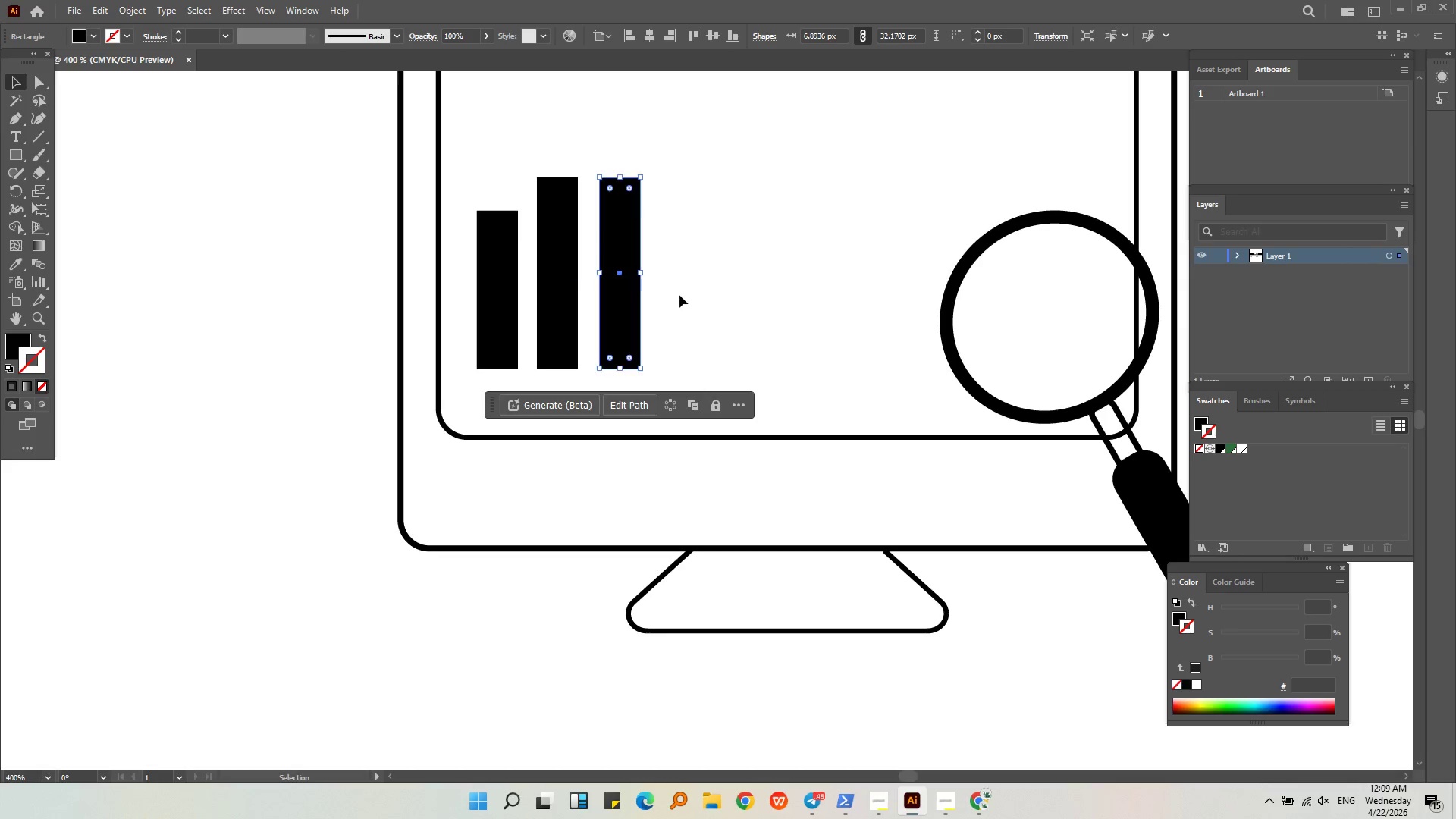 
left_click([679, 295])
 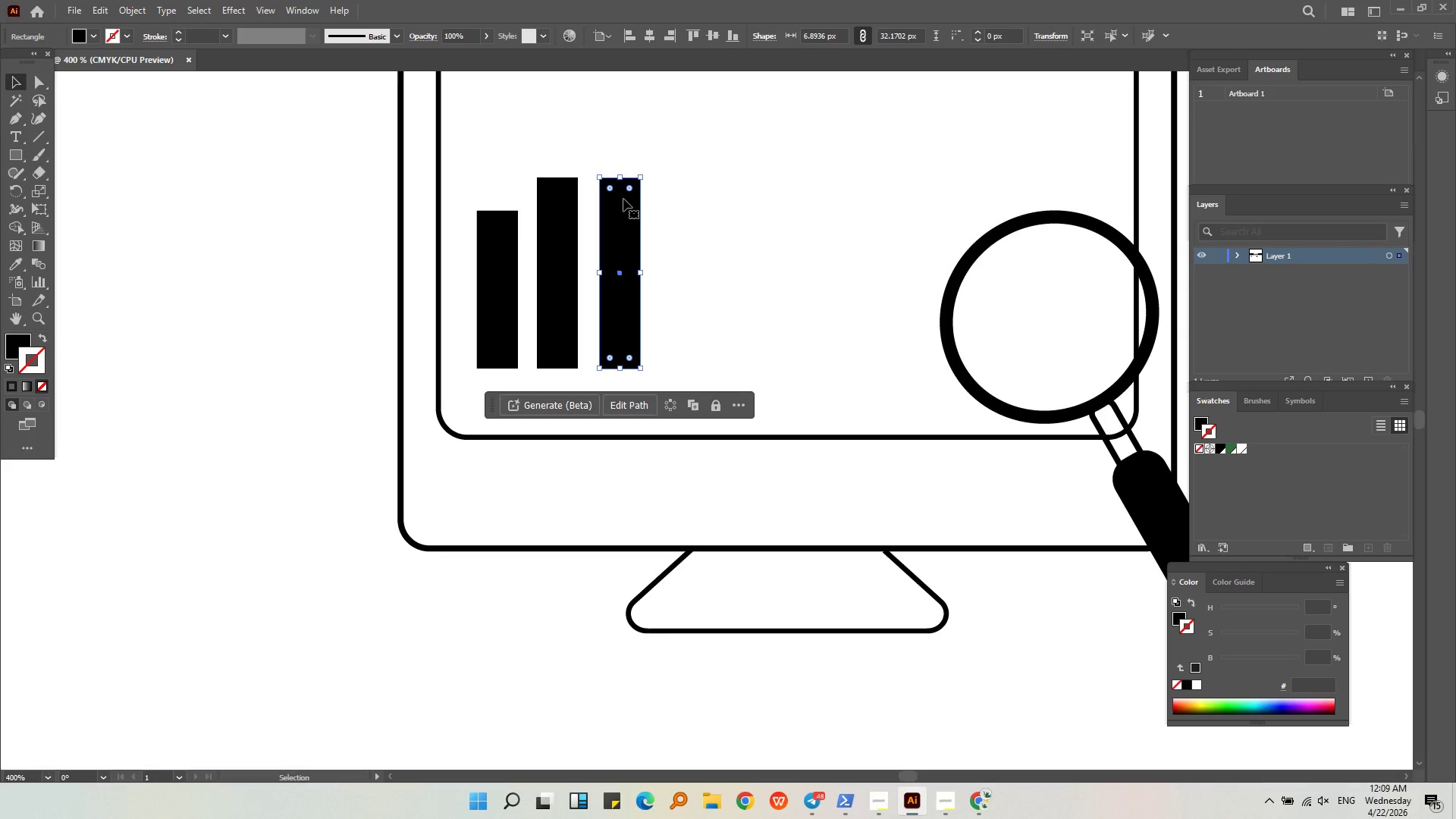 
left_click_drag(start_coordinate=[622, 175], to_coordinate=[630, 127])
 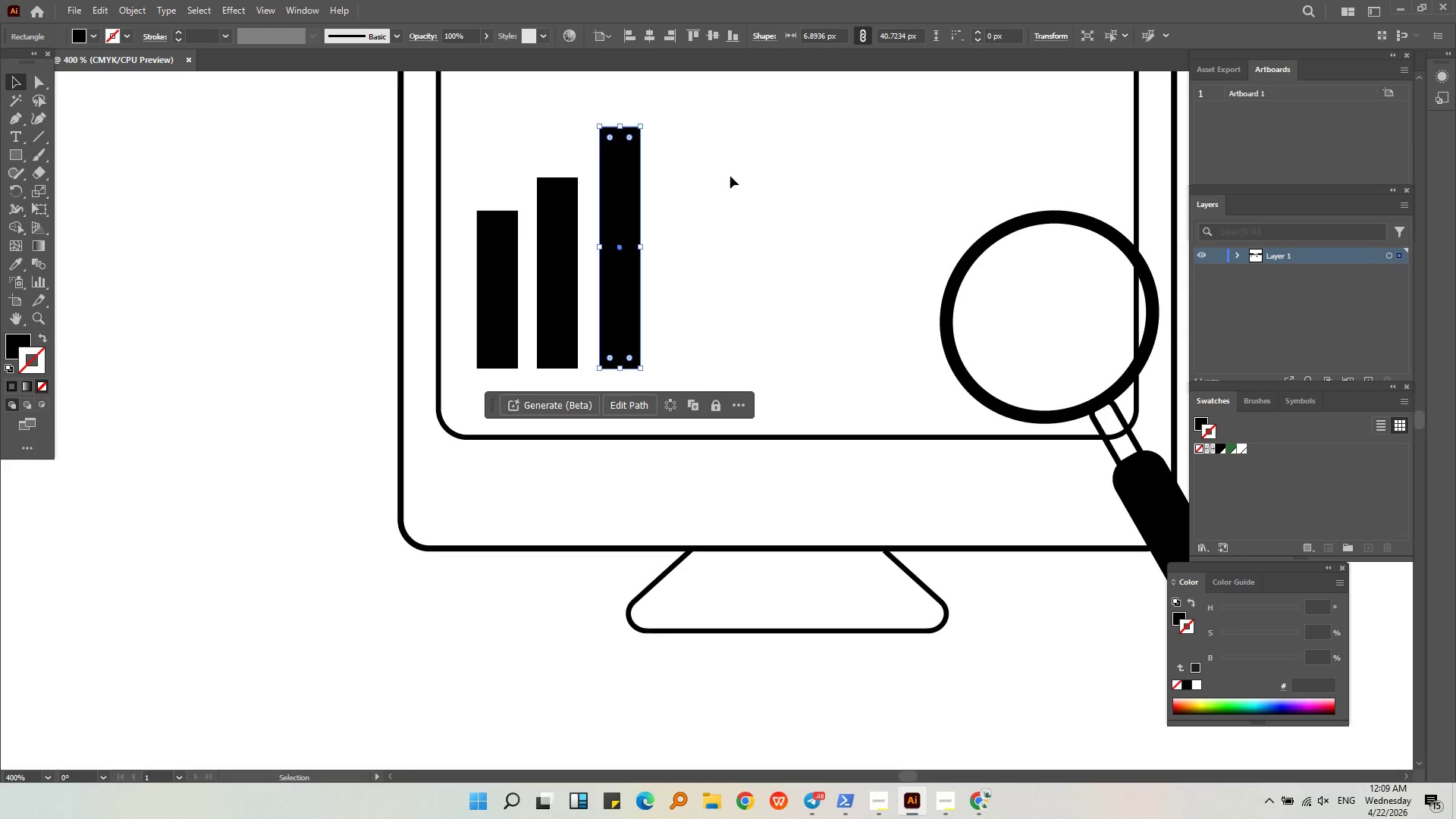 
left_click([731, 177])
 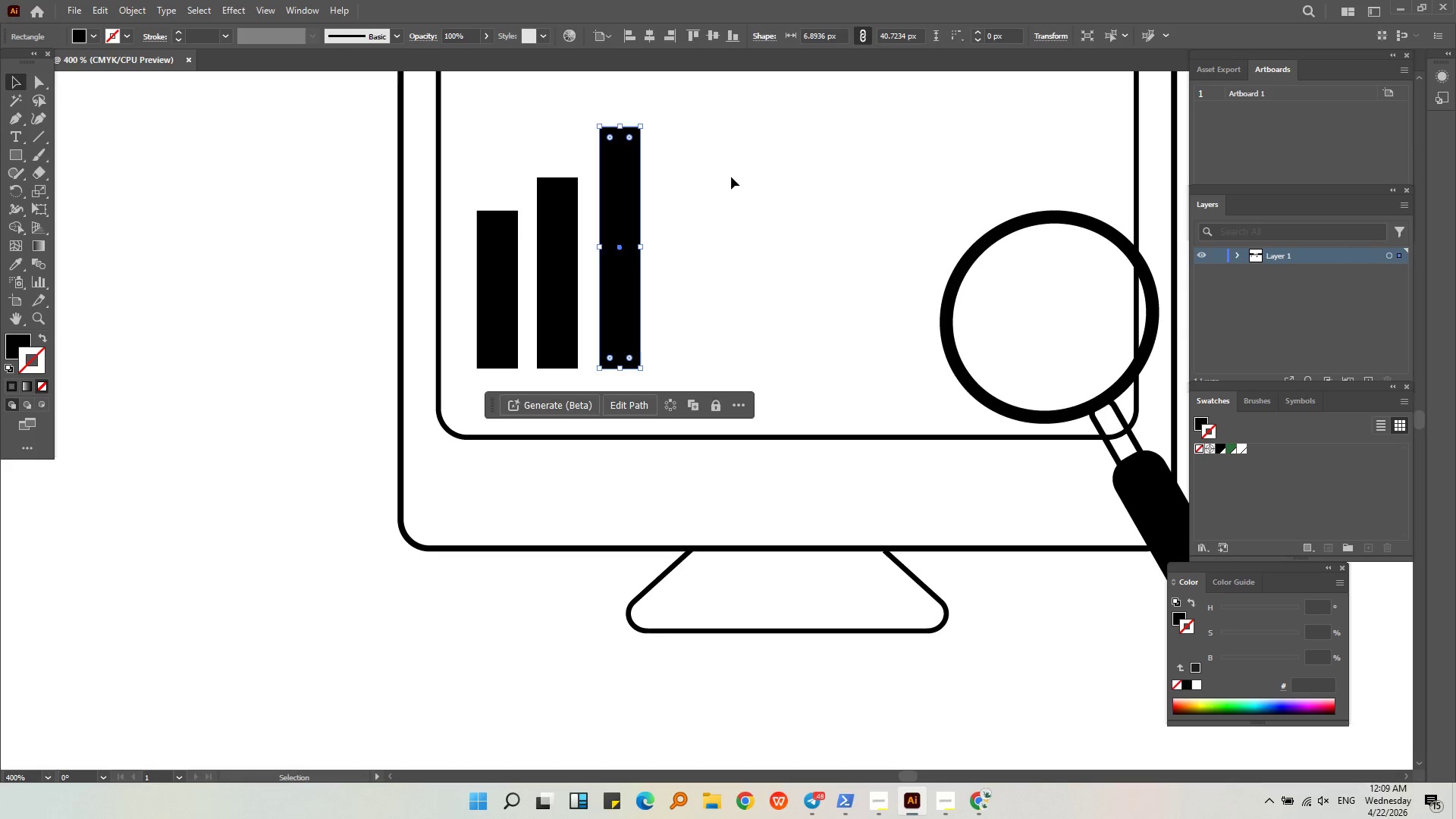 
key(Alt+AltLeft)
 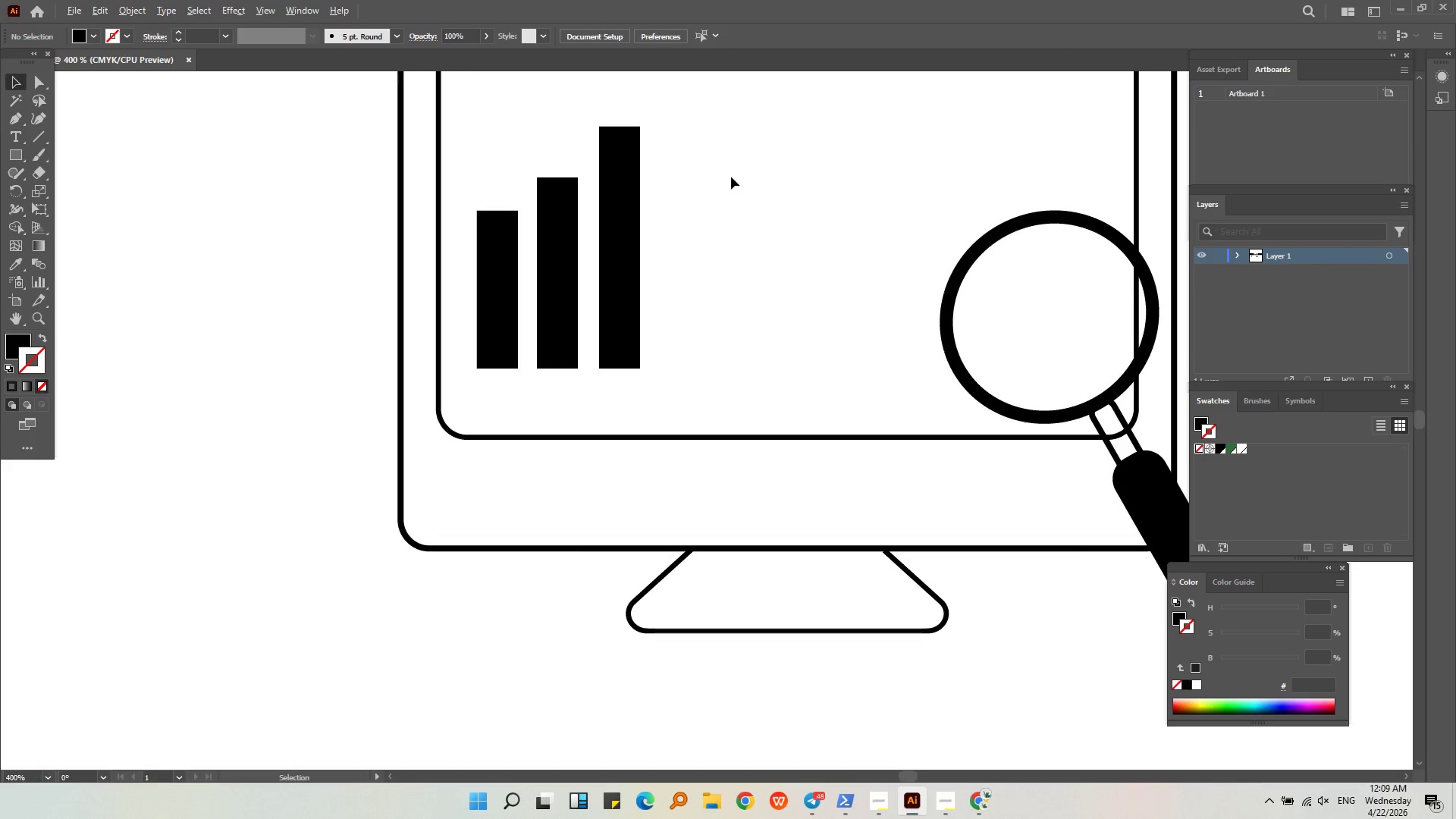 
scroll: coordinate [731, 180], scroll_direction: down, amount: 1.0
 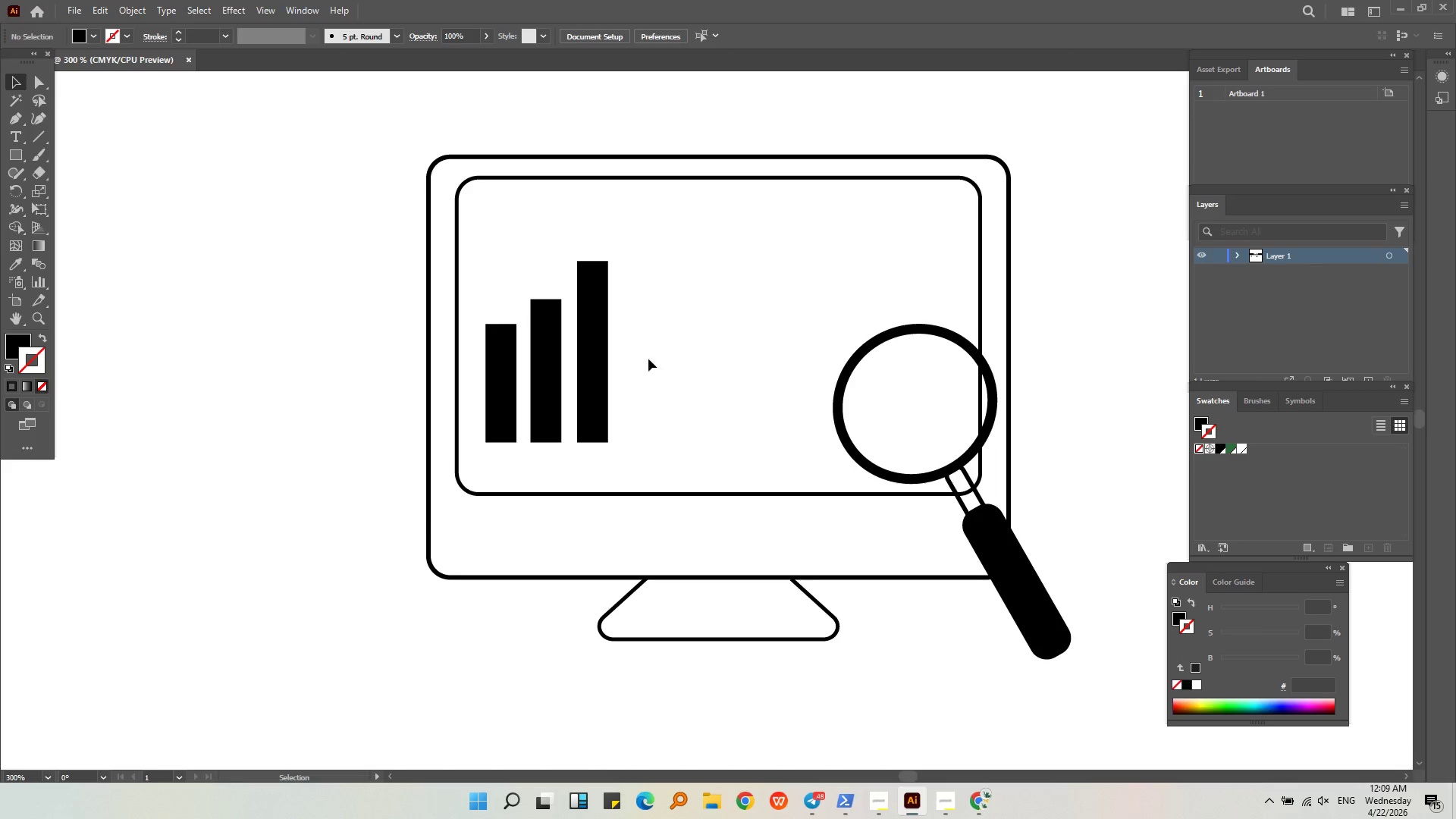 
left_click_drag(start_coordinate=[648, 377], to_coordinate=[517, 343])
 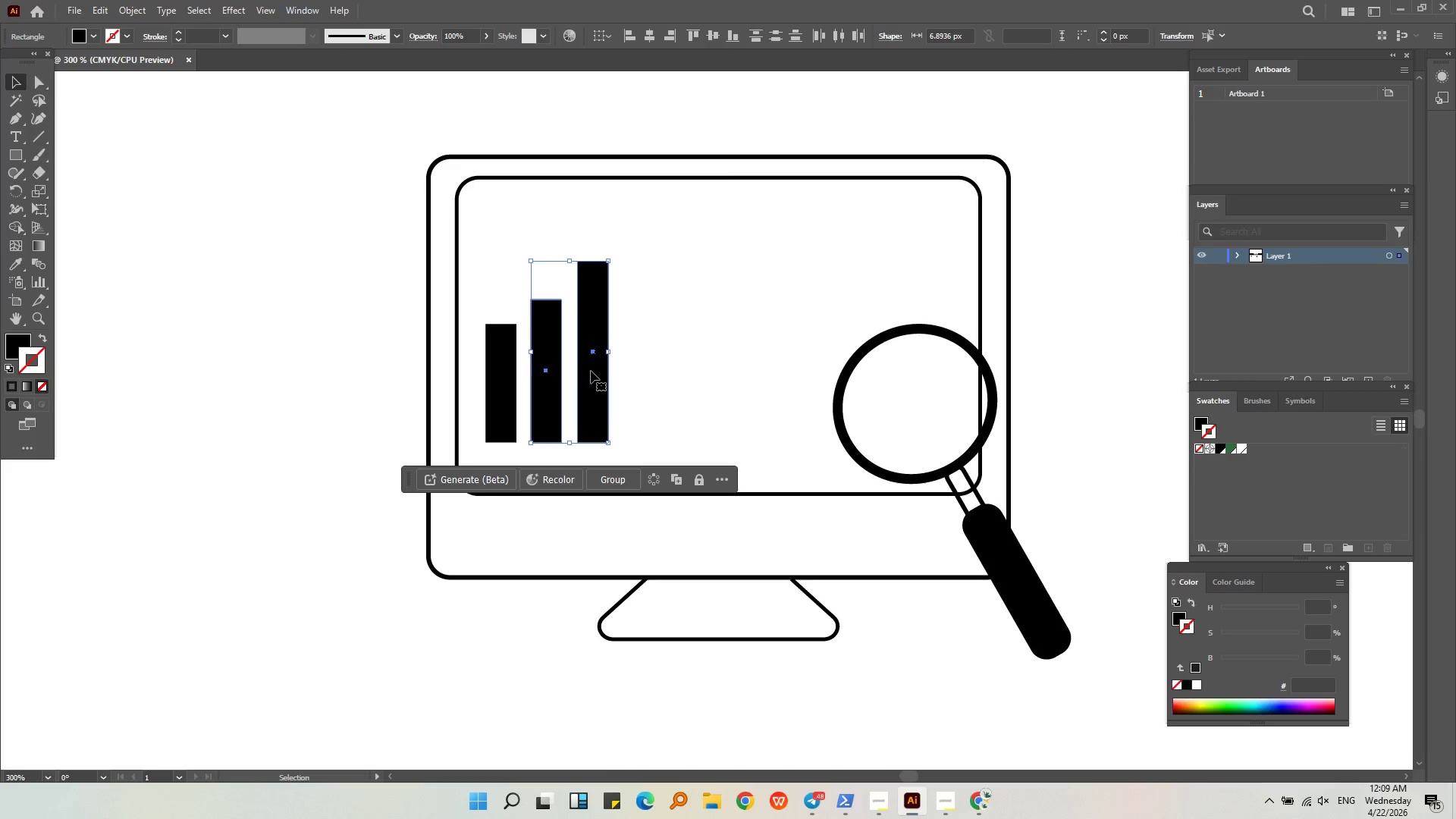 
left_click_drag(start_coordinate=[591, 371], to_coordinate=[629, 380])
 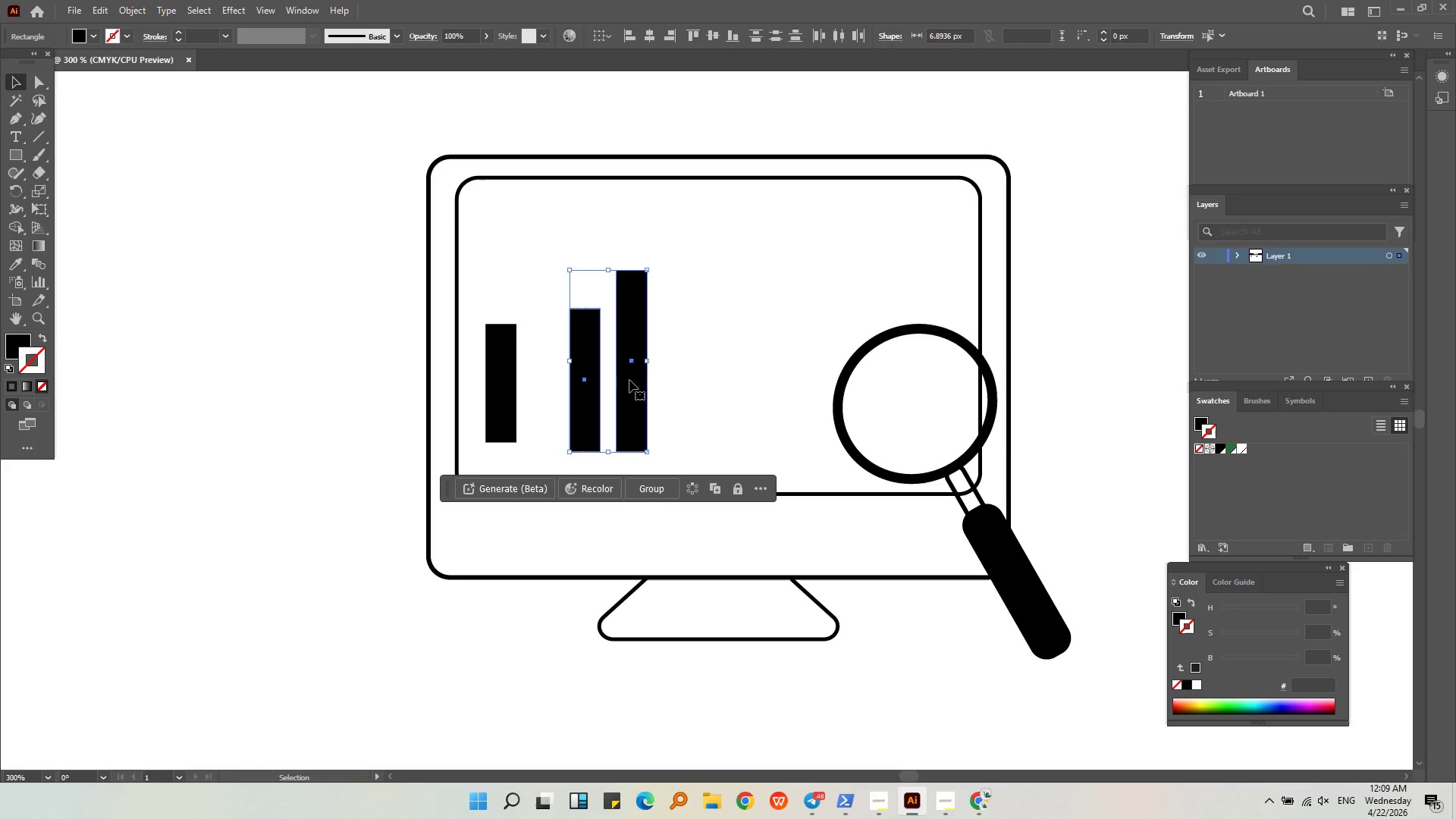 
key(Control+ControlLeft)
 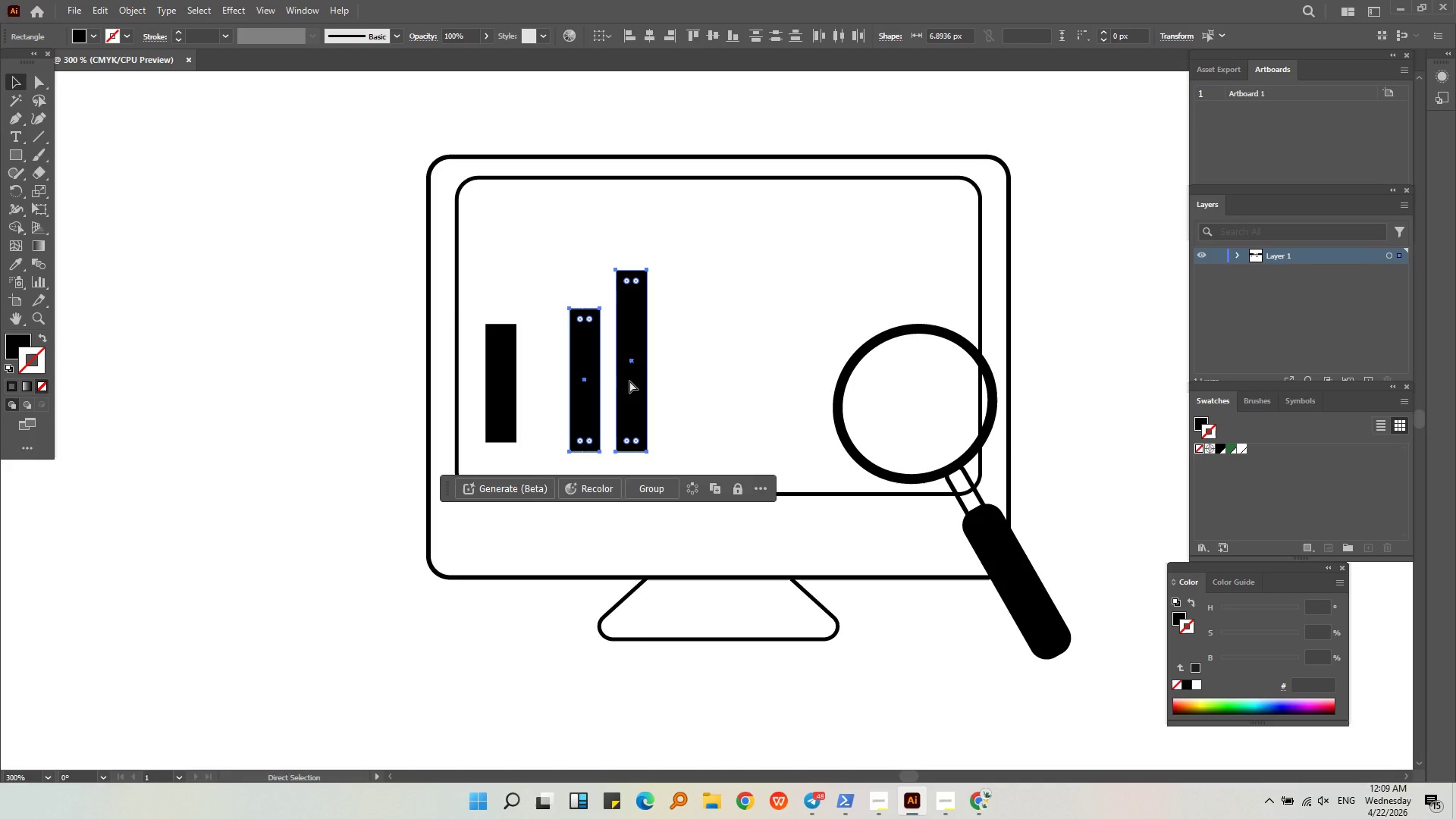 
key(Control+Z)
 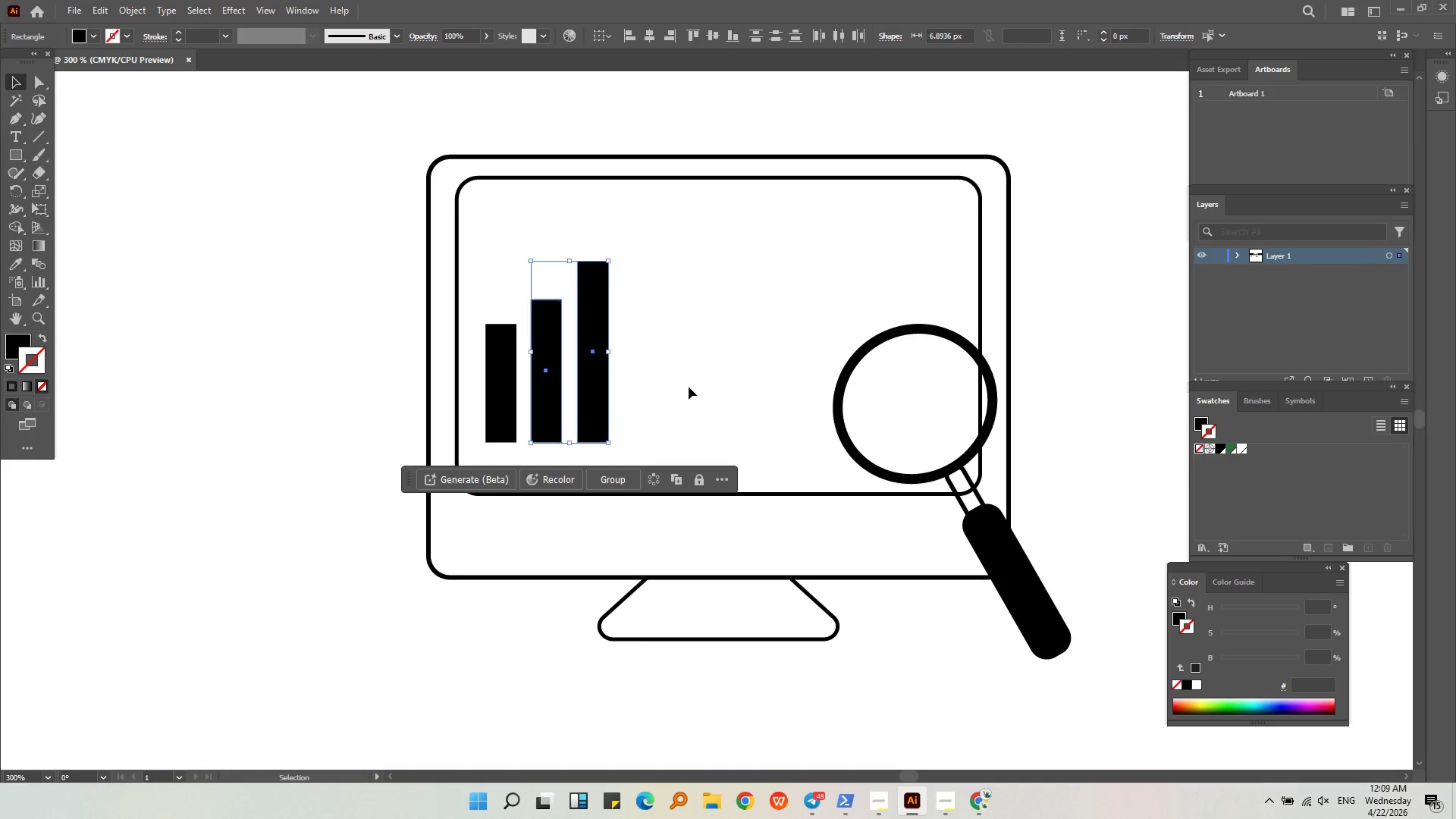 
left_click([689, 387])
 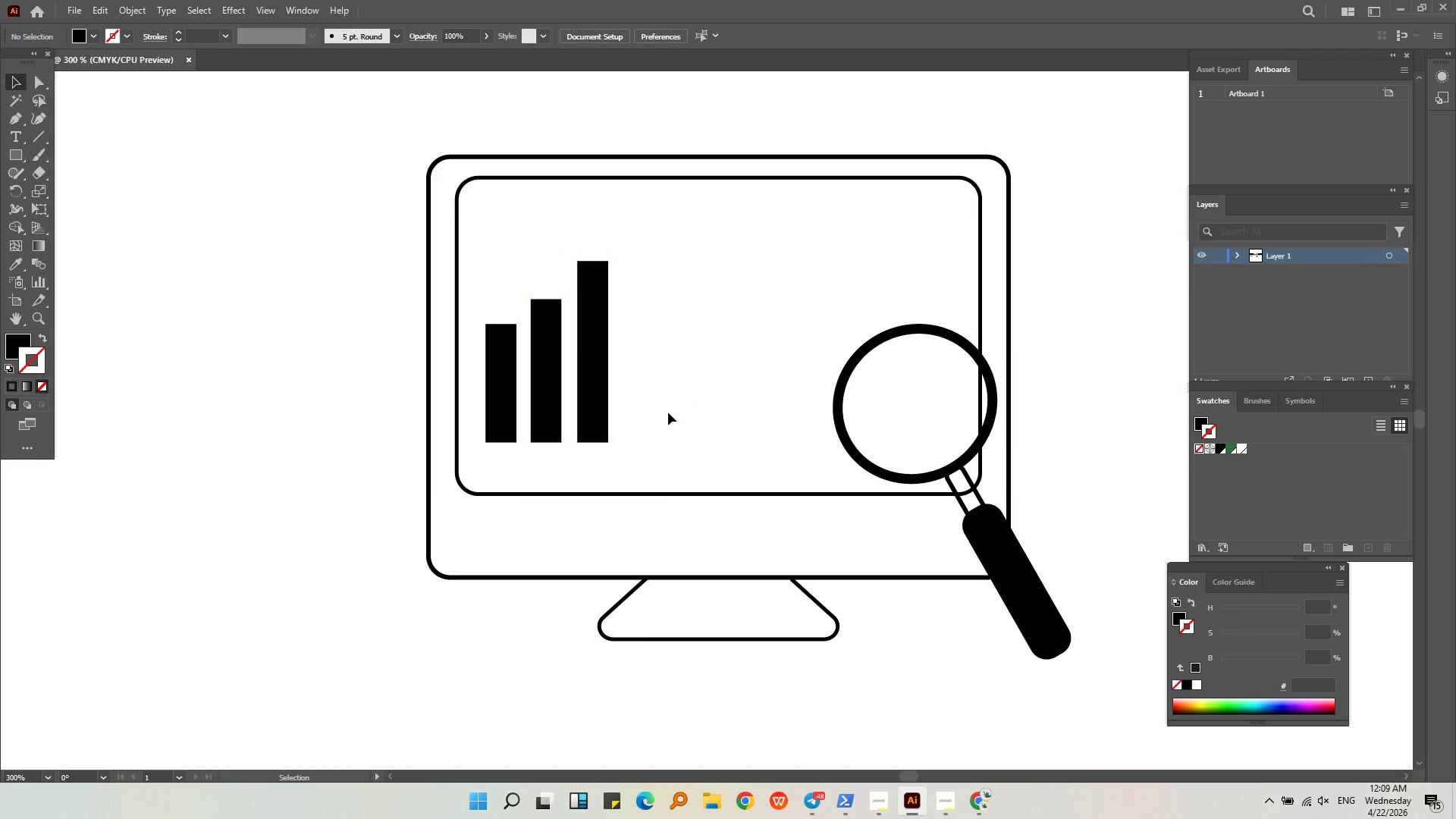 
left_click_drag(start_coordinate=[665, 418], to_coordinate=[502, 386])
 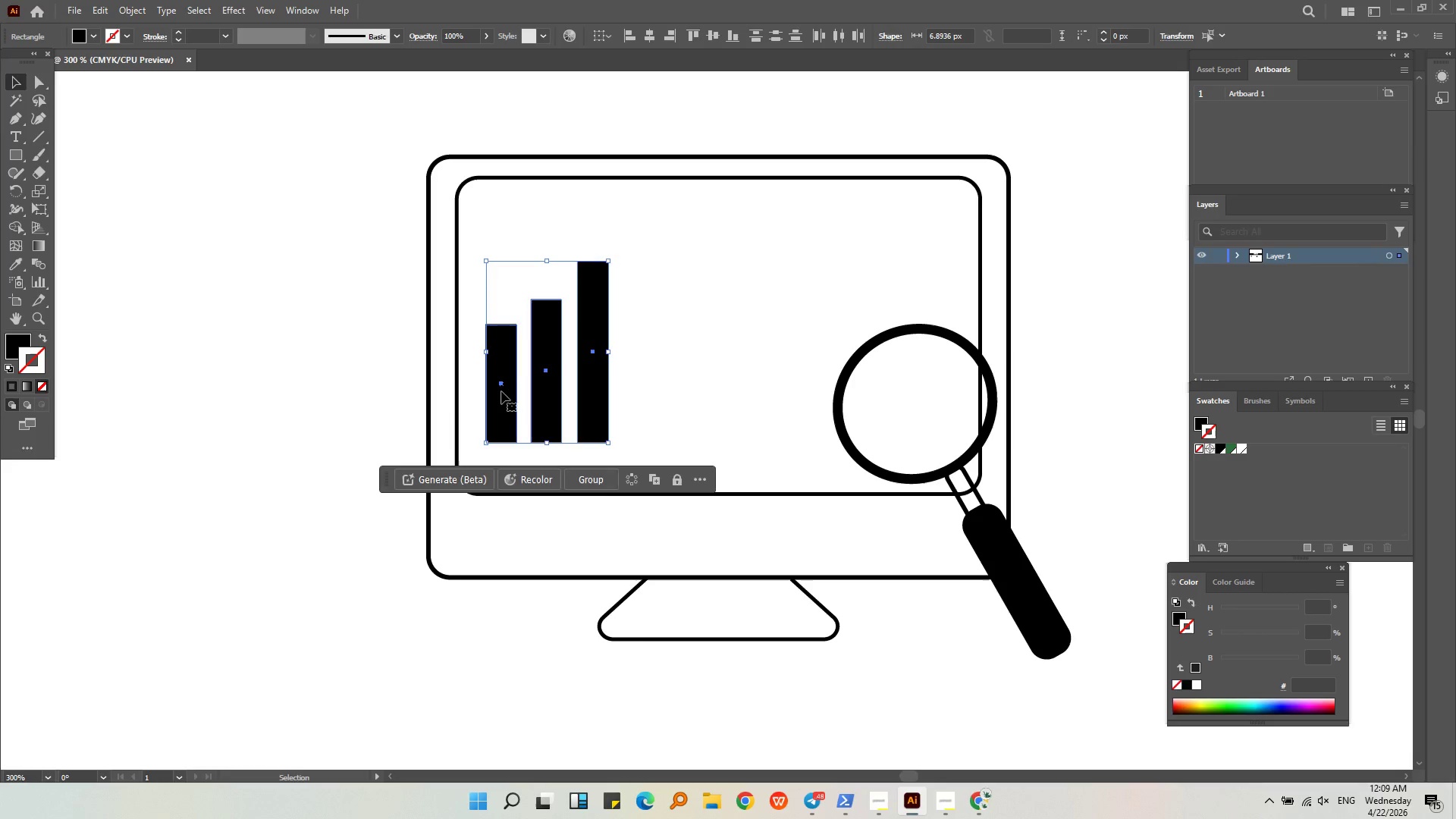 
left_click_drag(start_coordinate=[500, 394], to_coordinate=[536, 411])
 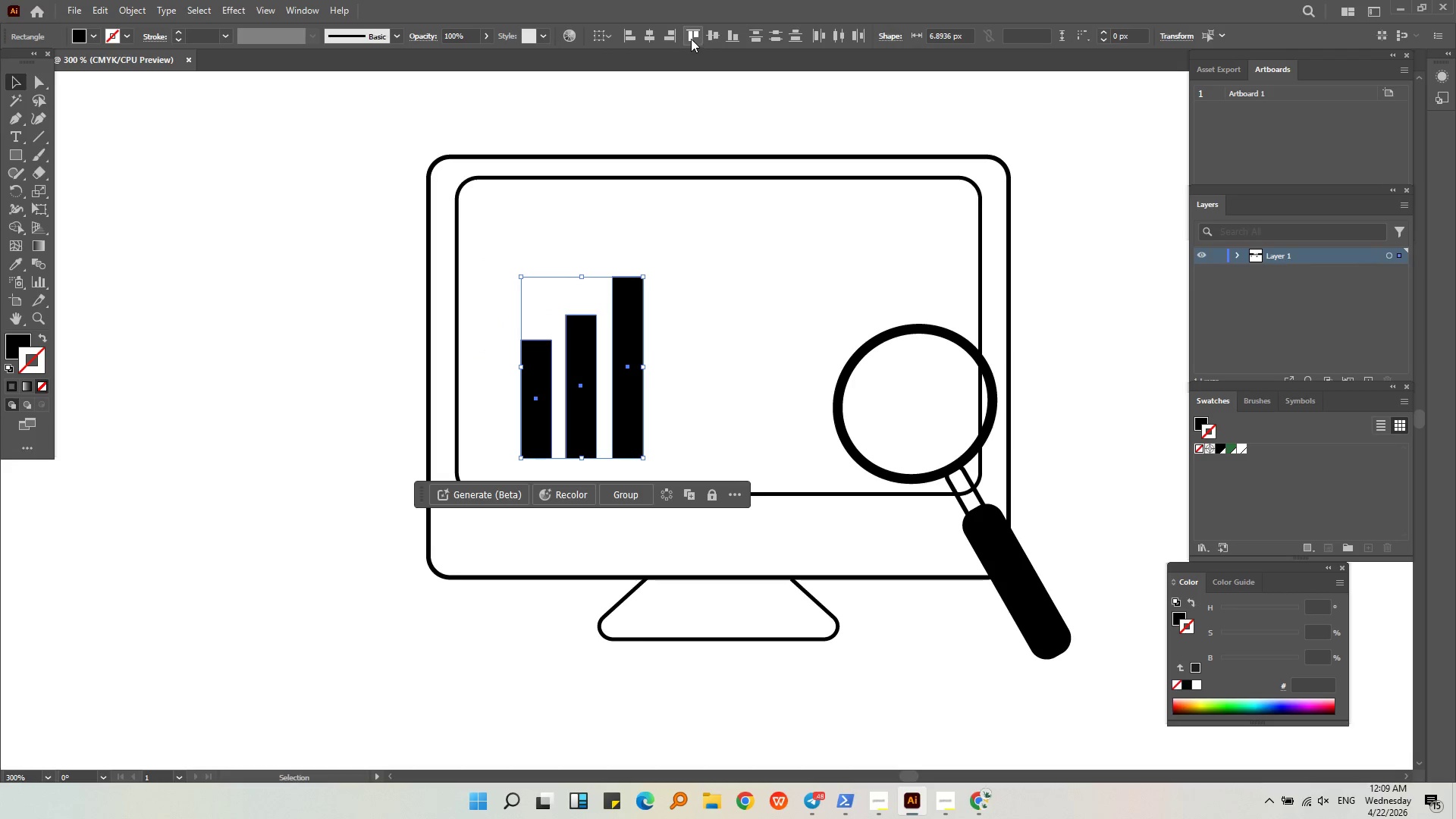 
left_click([733, 39])
 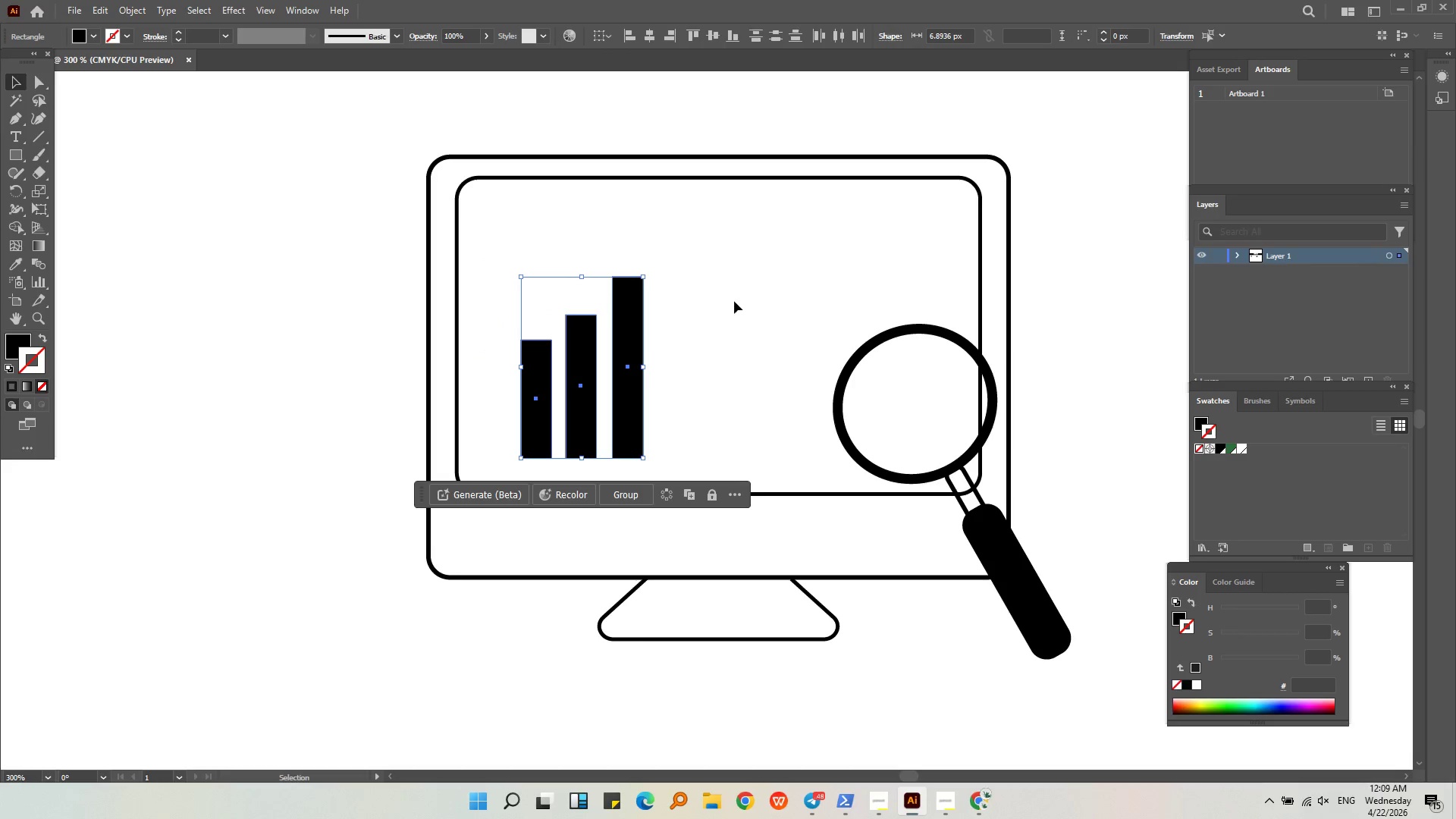 
left_click([734, 301])
 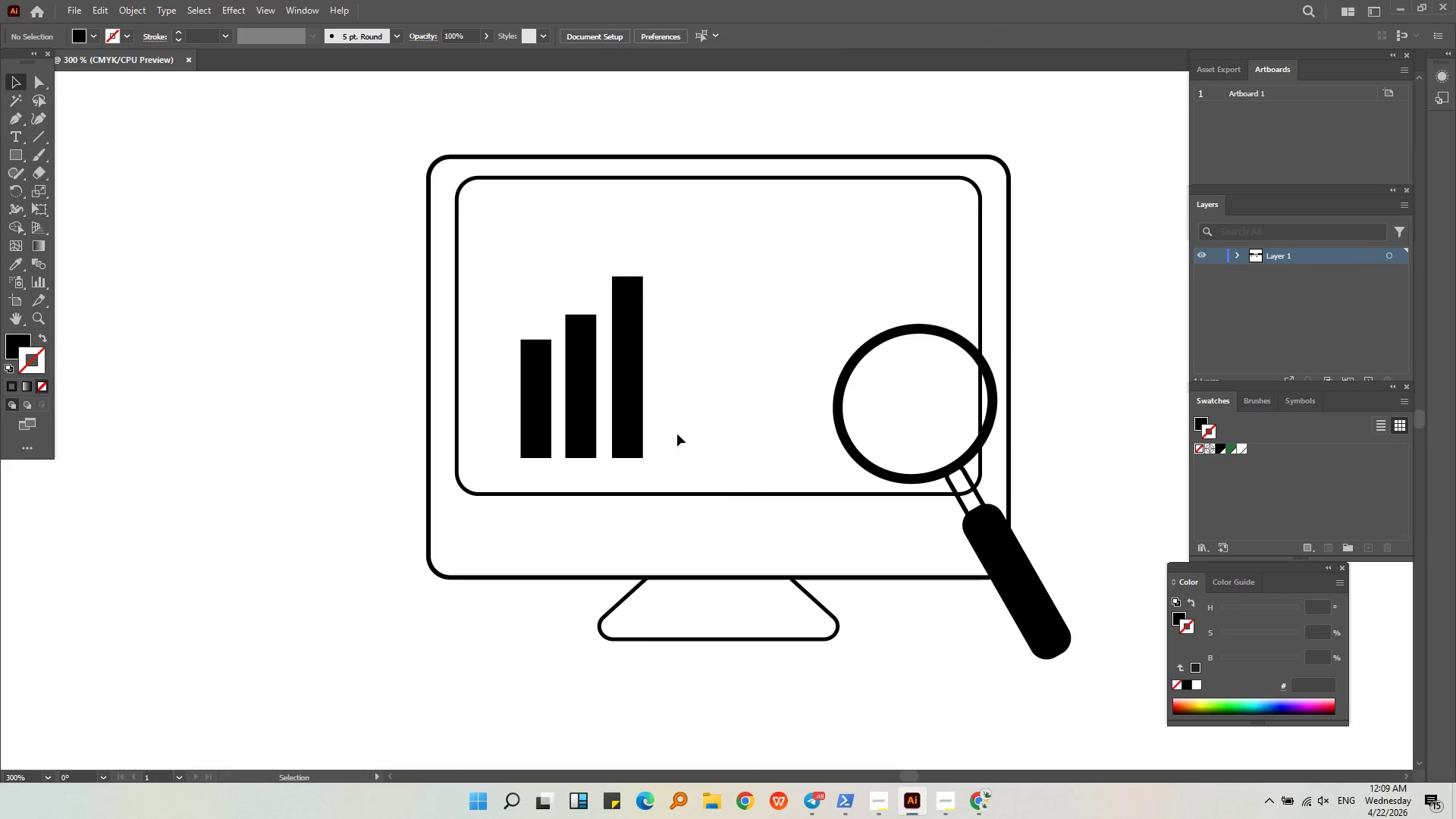 
left_click([681, 430])
 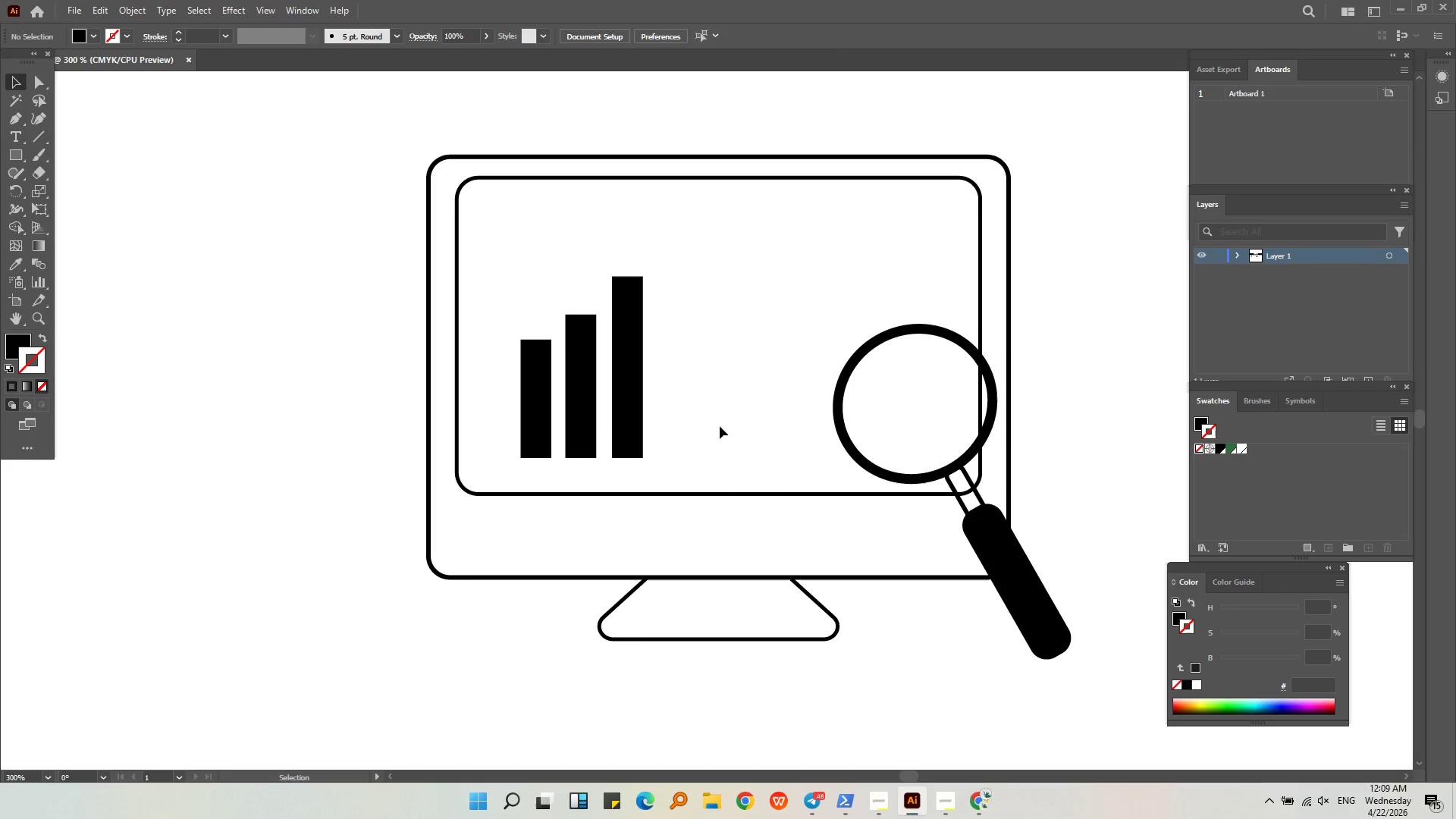 
left_click_drag(start_coordinate=[712, 420], to_coordinate=[507, 380])
 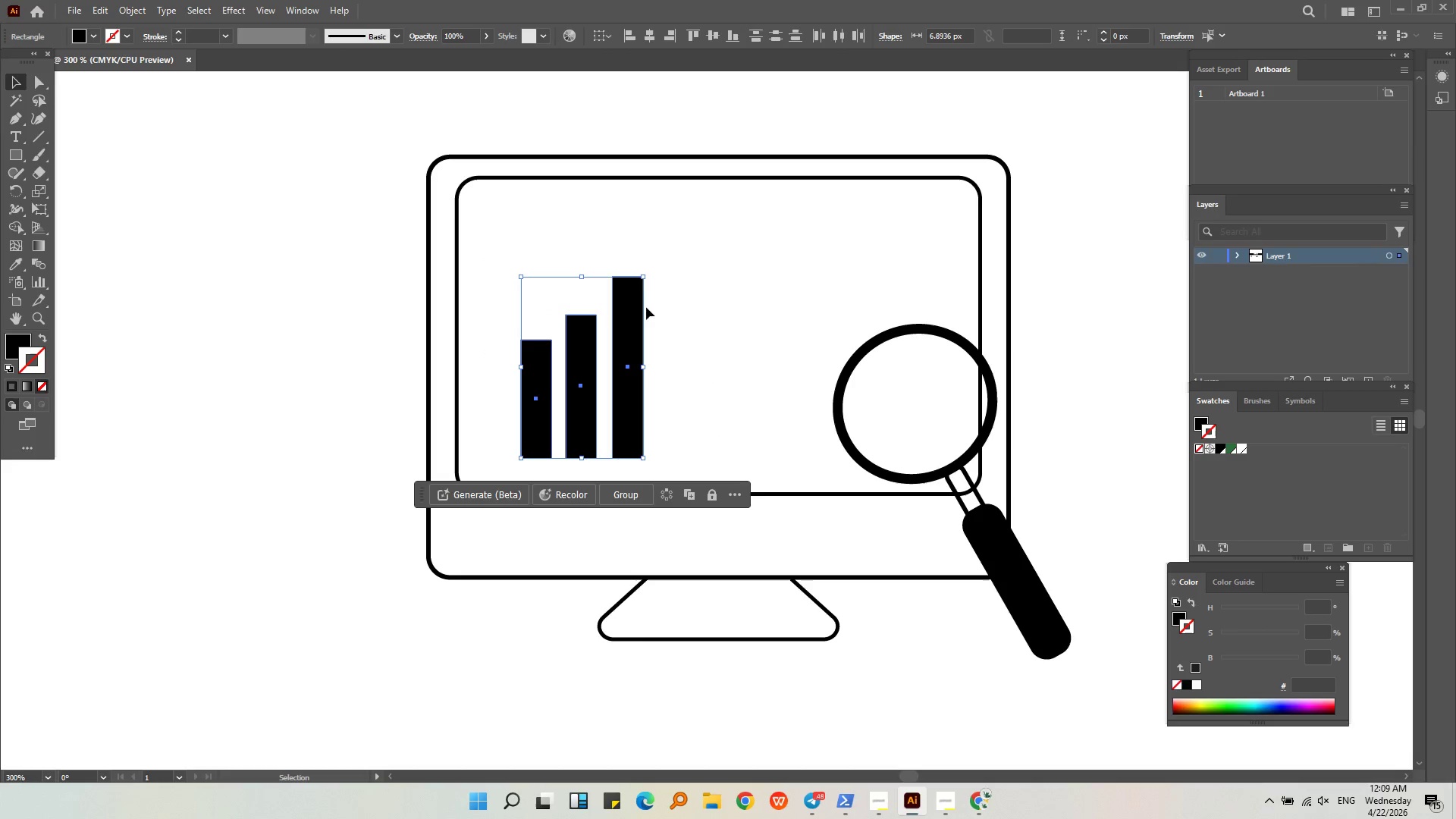 
hold_key(key=ShiftLeft, duration=0.33)
 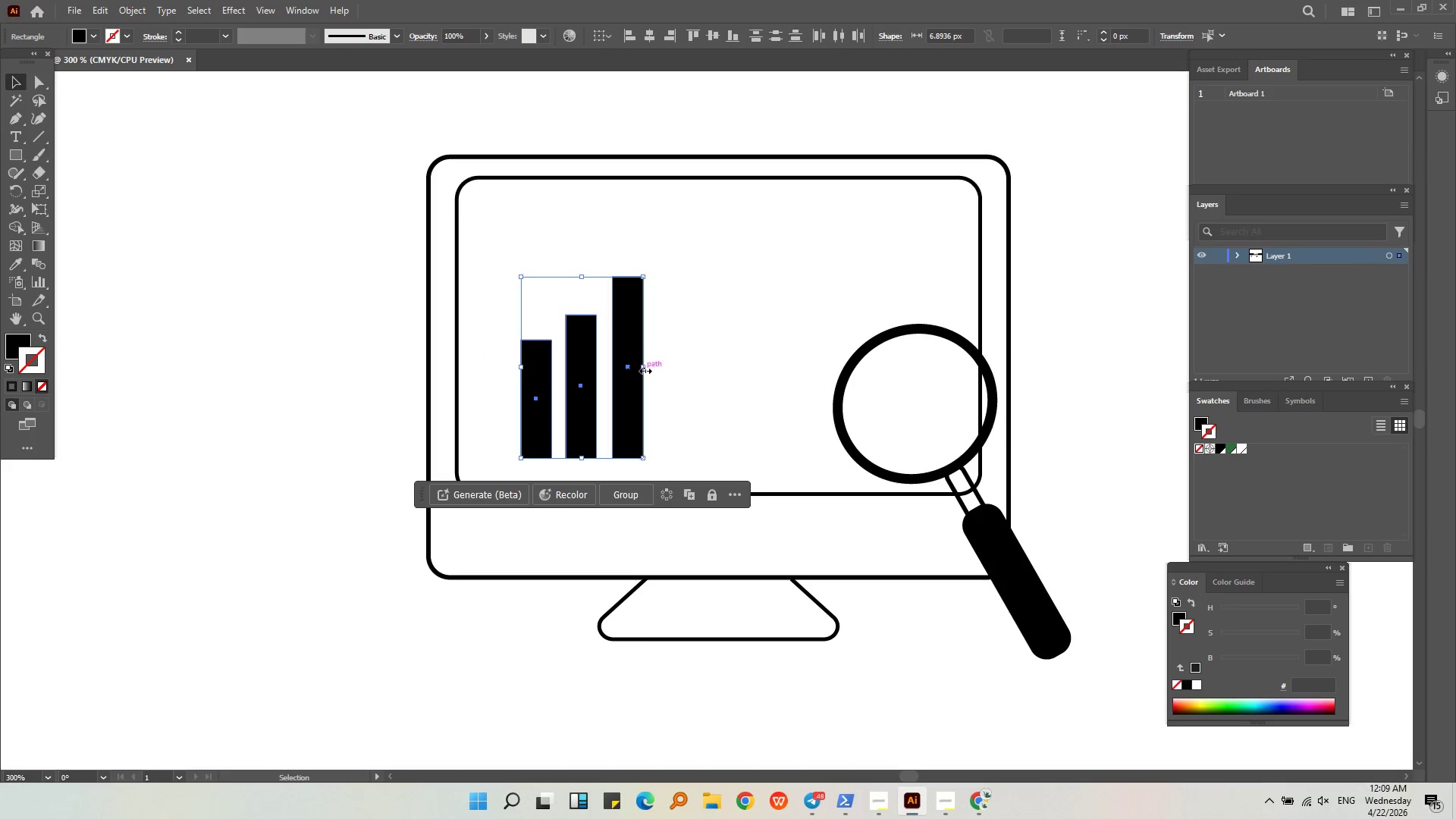 
left_click_drag(start_coordinate=[644, 366], to_coordinate=[671, 369])
 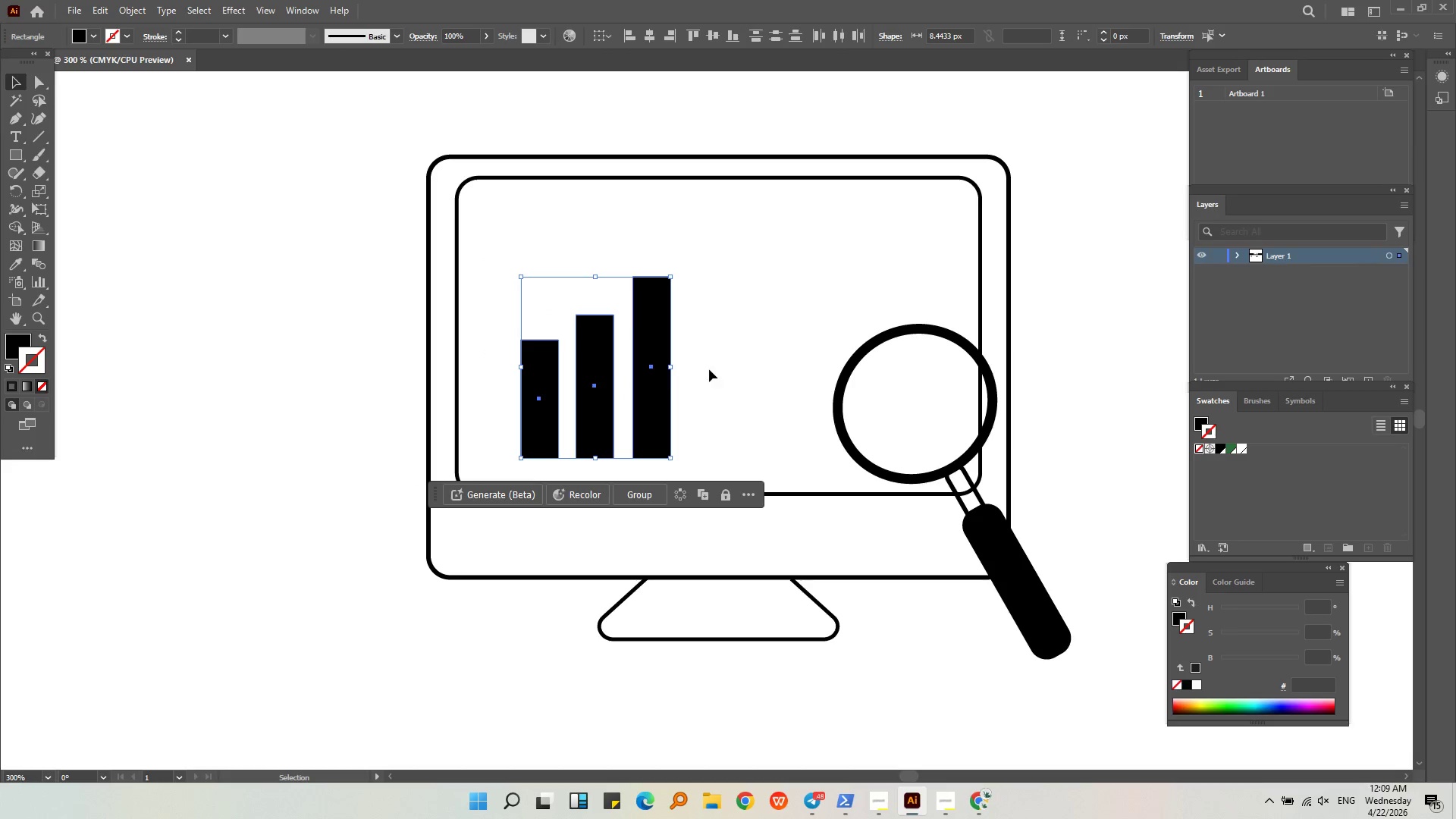 
left_click([709, 369])
 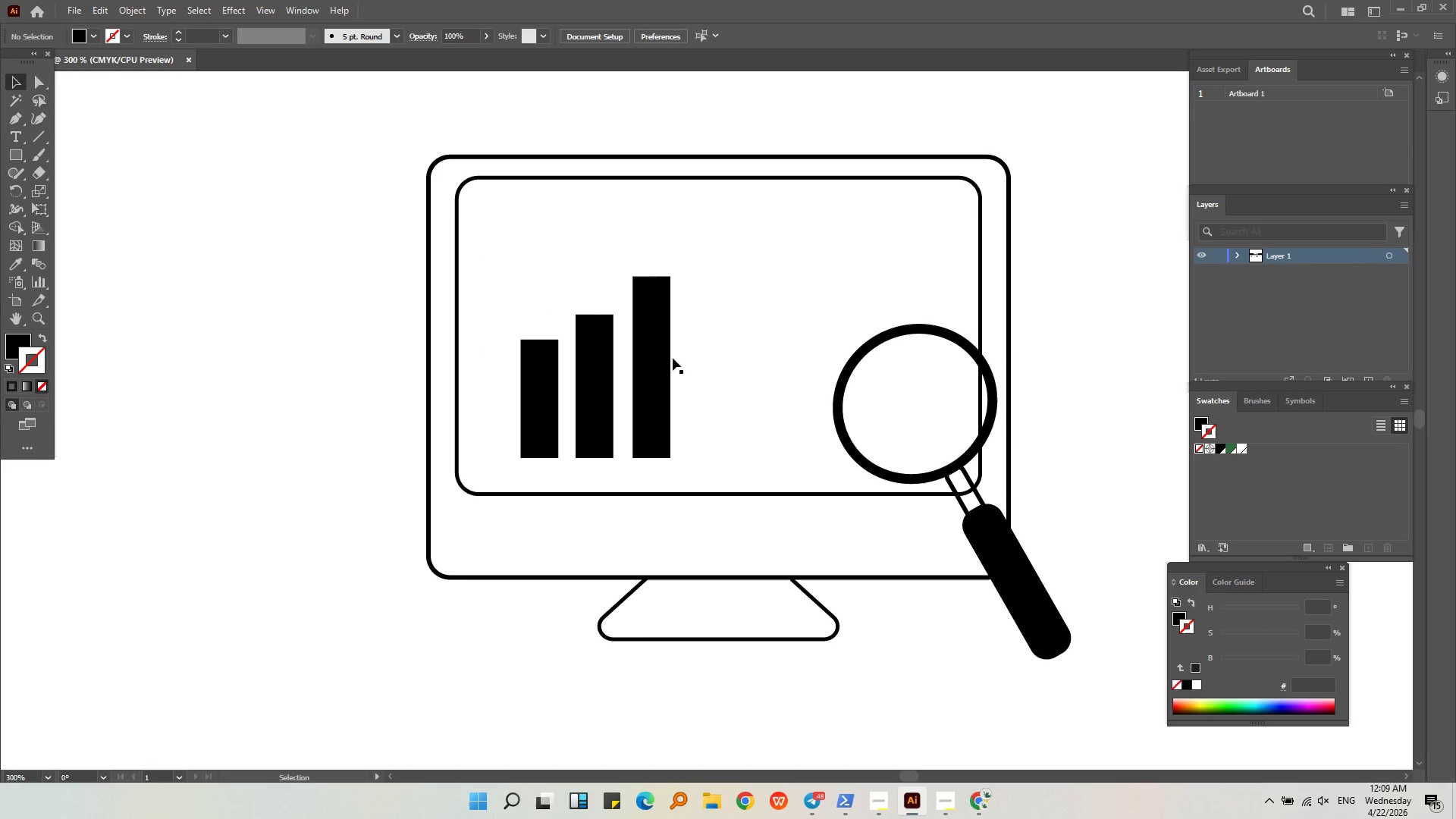 
key(Space)
 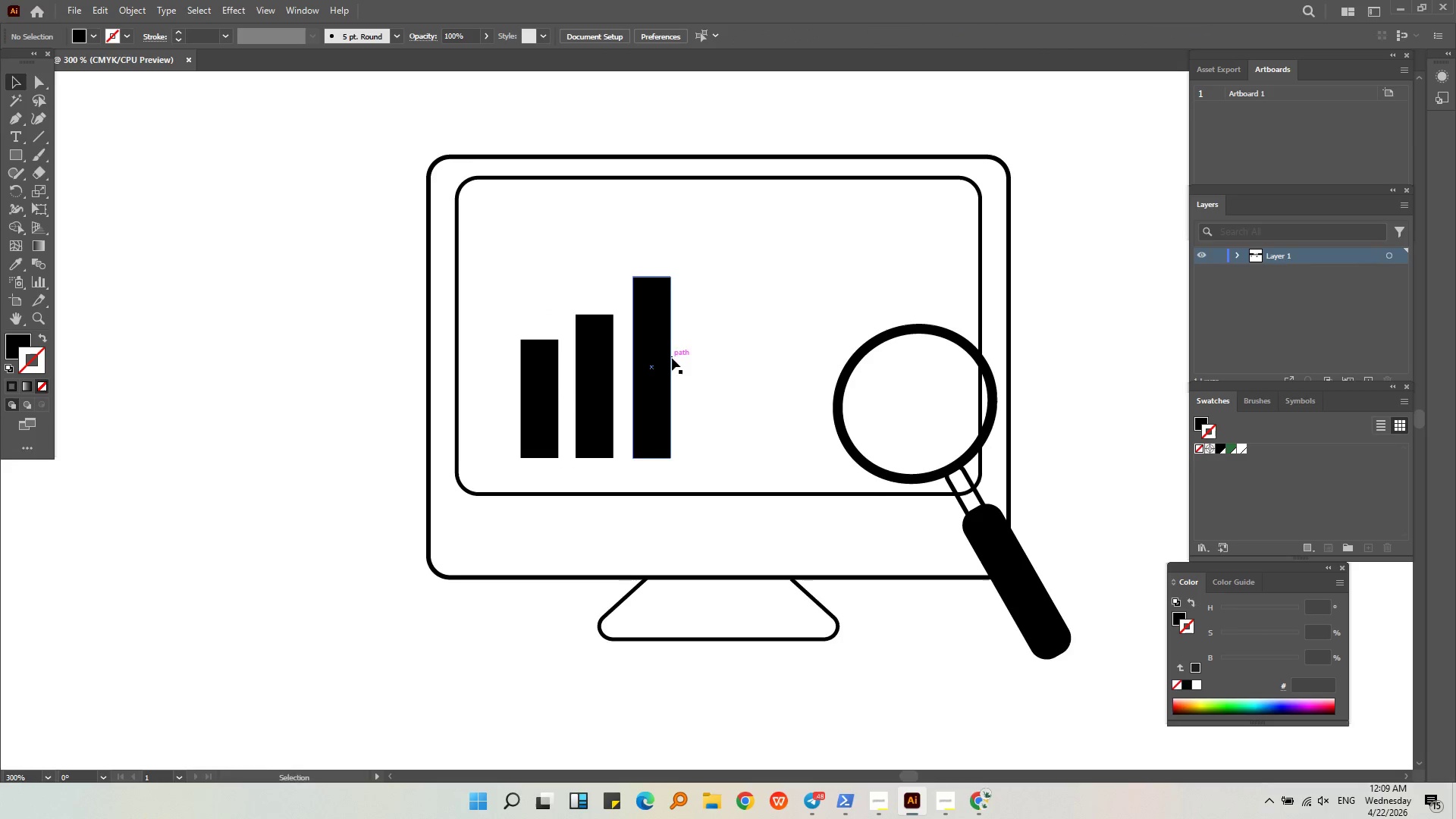 
left_click([739, 362])
 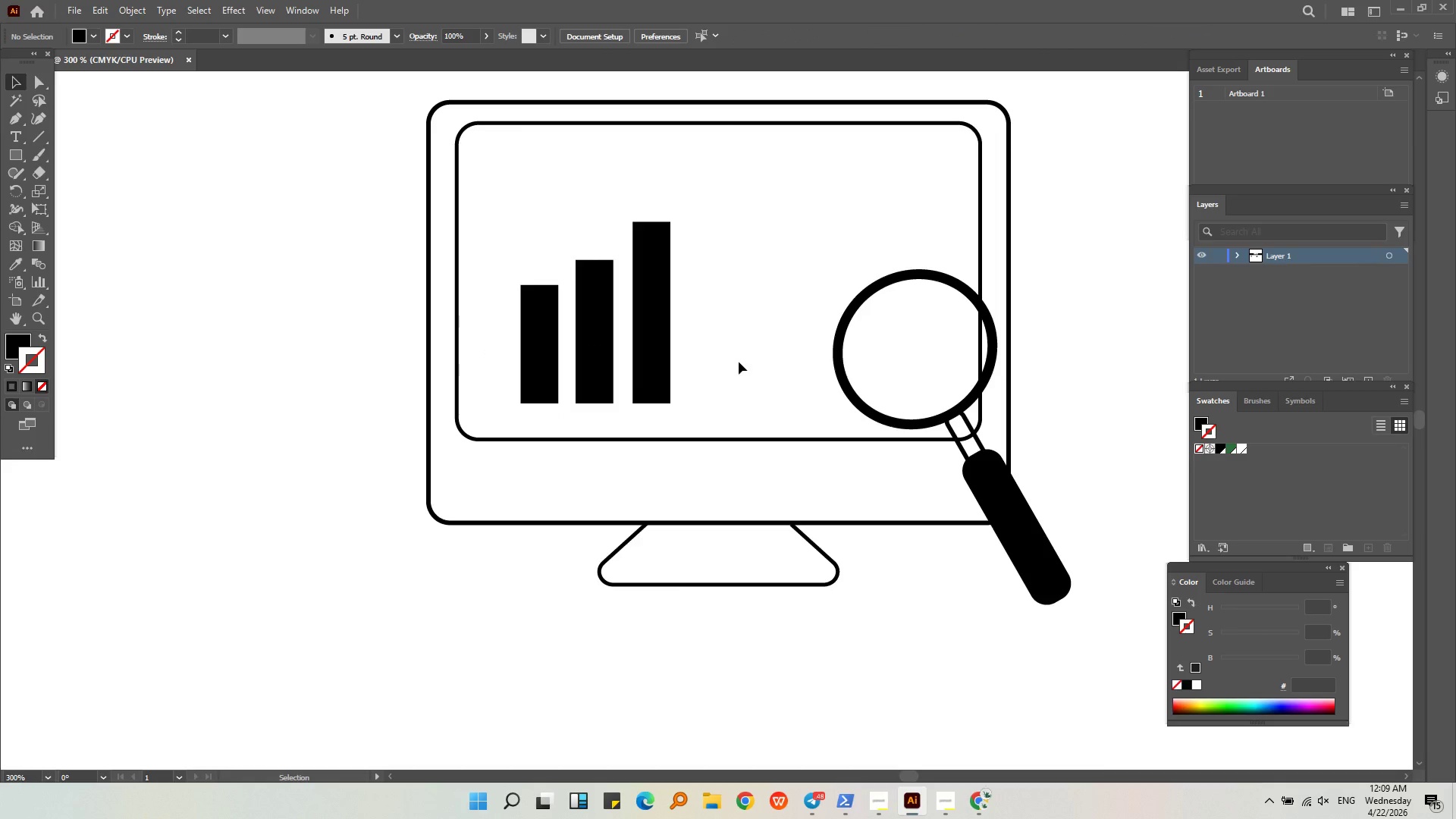 
scroll: coordinate [672, 358], scroll_direction: down, amount: 3.0
 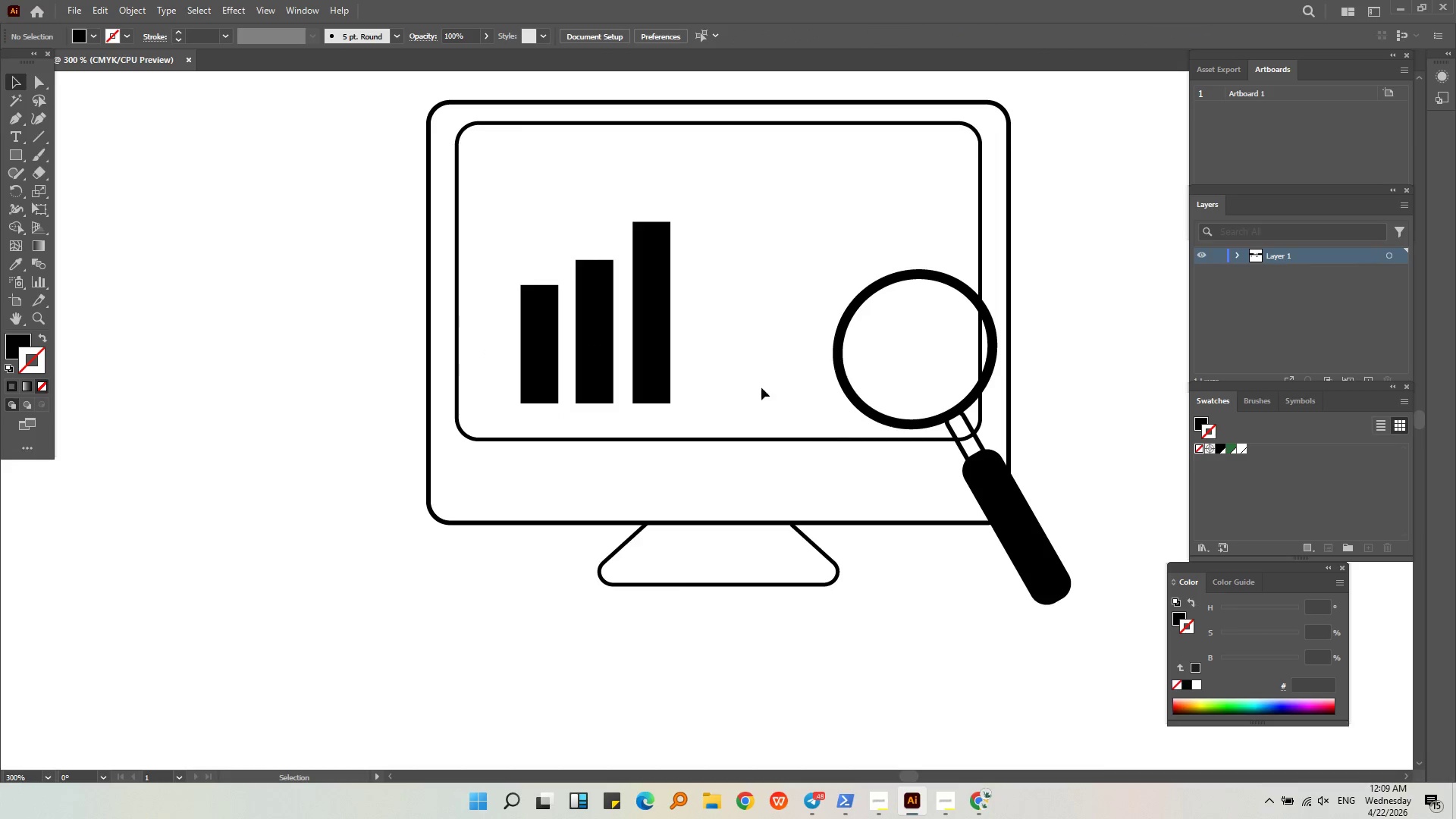 
hold_key(key=AltLeft, duration=0.33)
 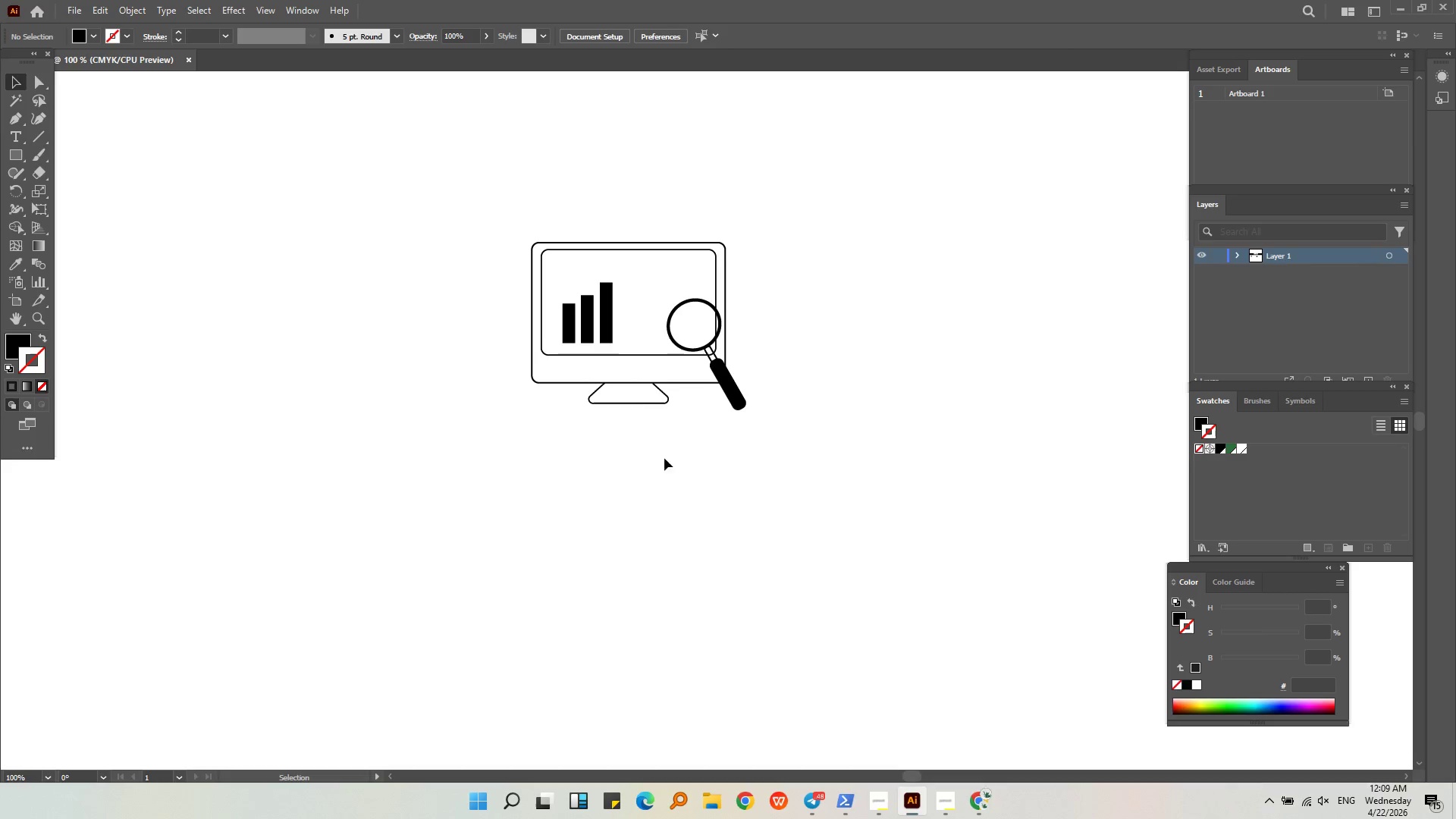 
left_click([821, 403])
 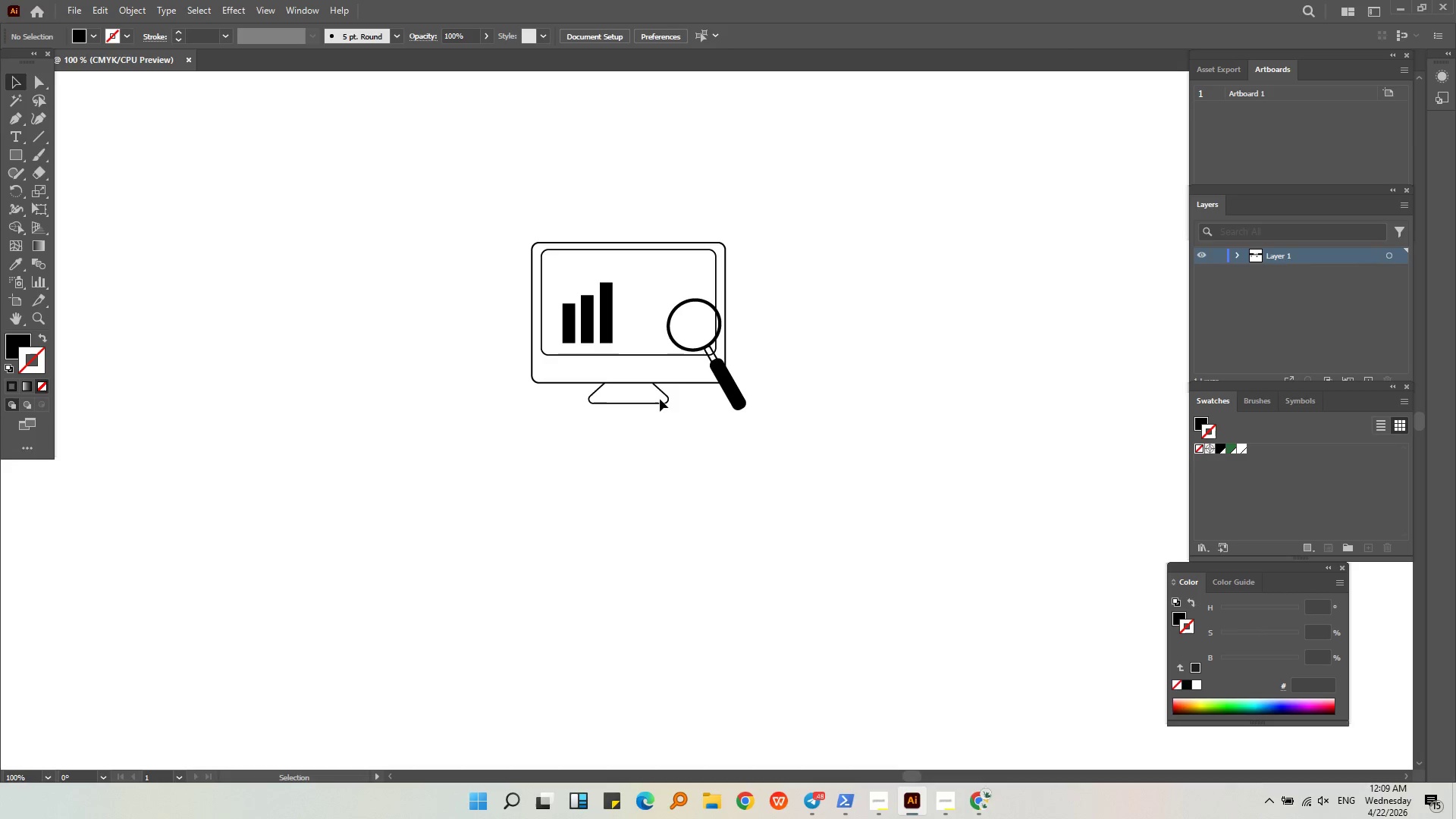 
scroll: coordinate [579, 313], scroll_direction: down, amount: 3.0
 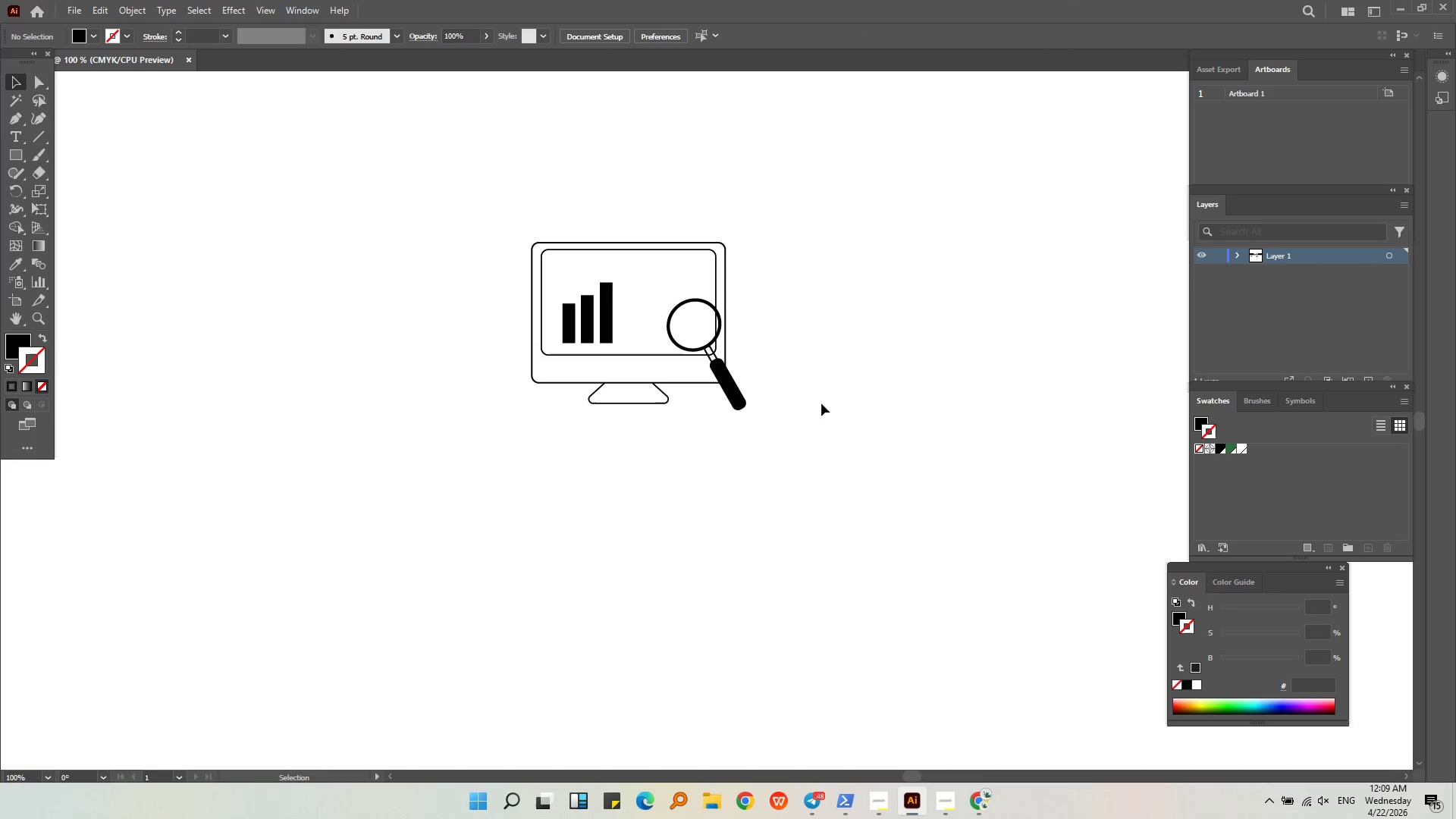 
double_click([666, 380])
 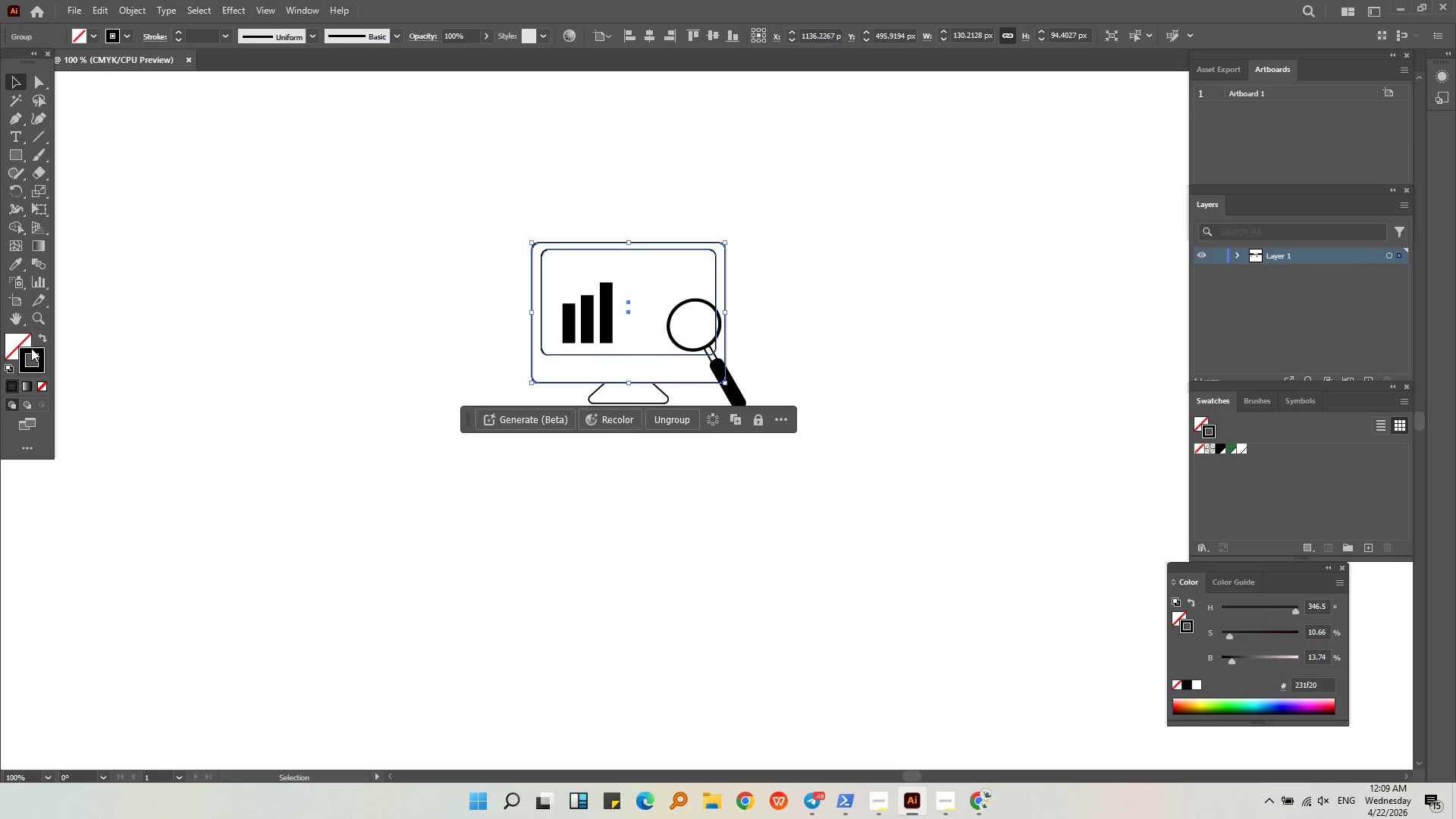 
left_click_drag(start_coordinate=[33, 356], to_coordinate=[9, 329])
 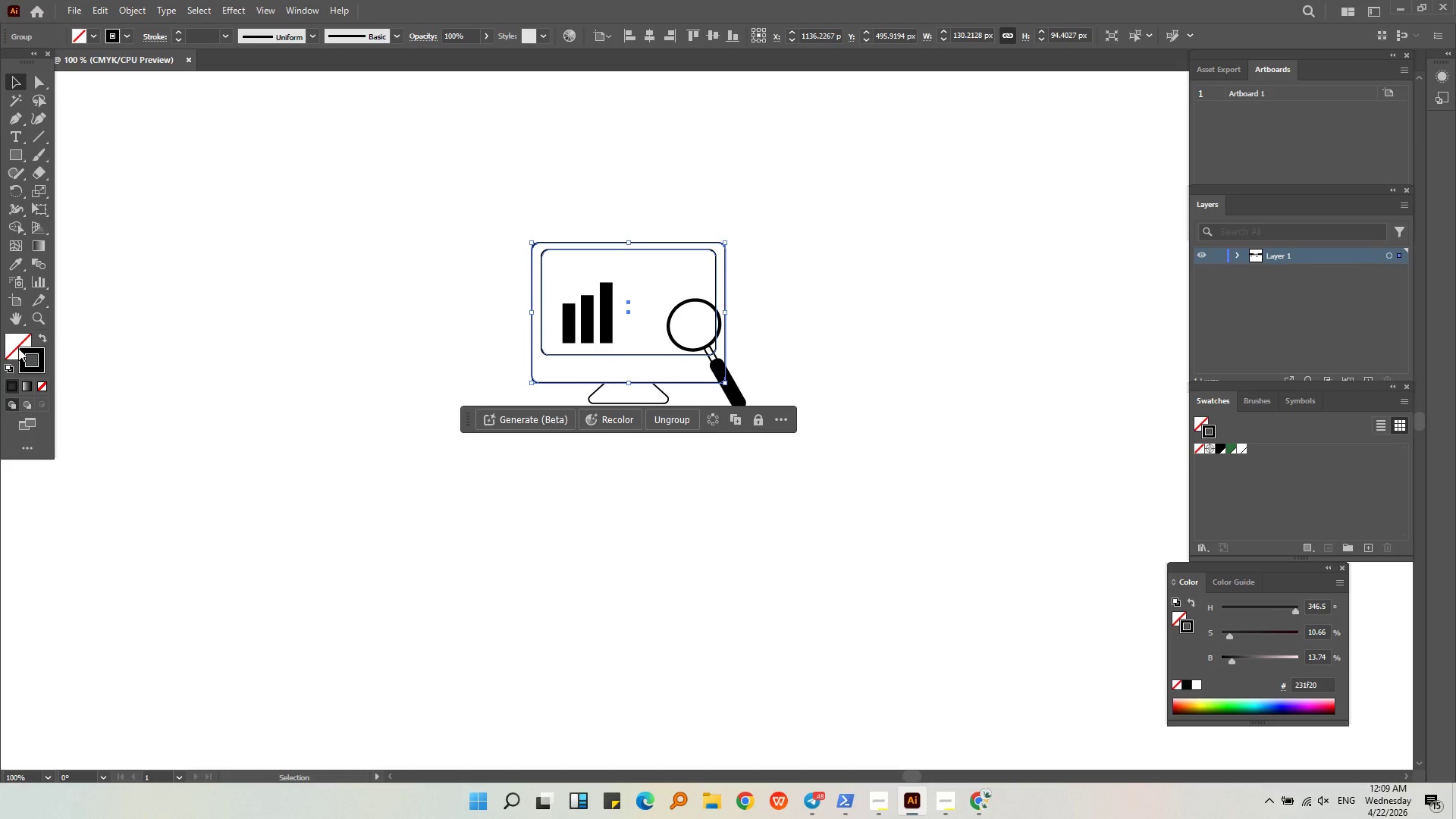 
left_click([18, 348])
 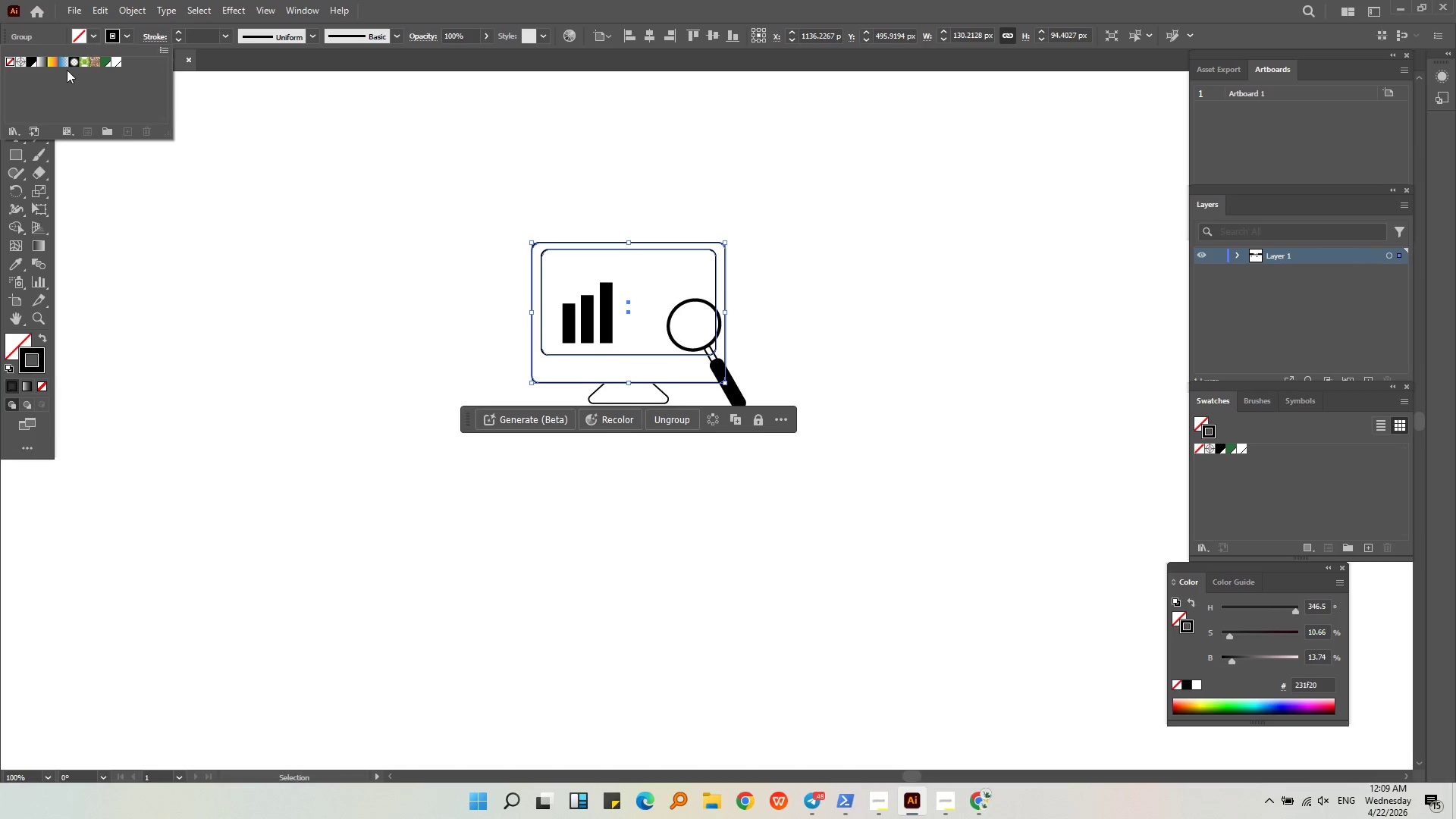 
left_click([37, 64])
 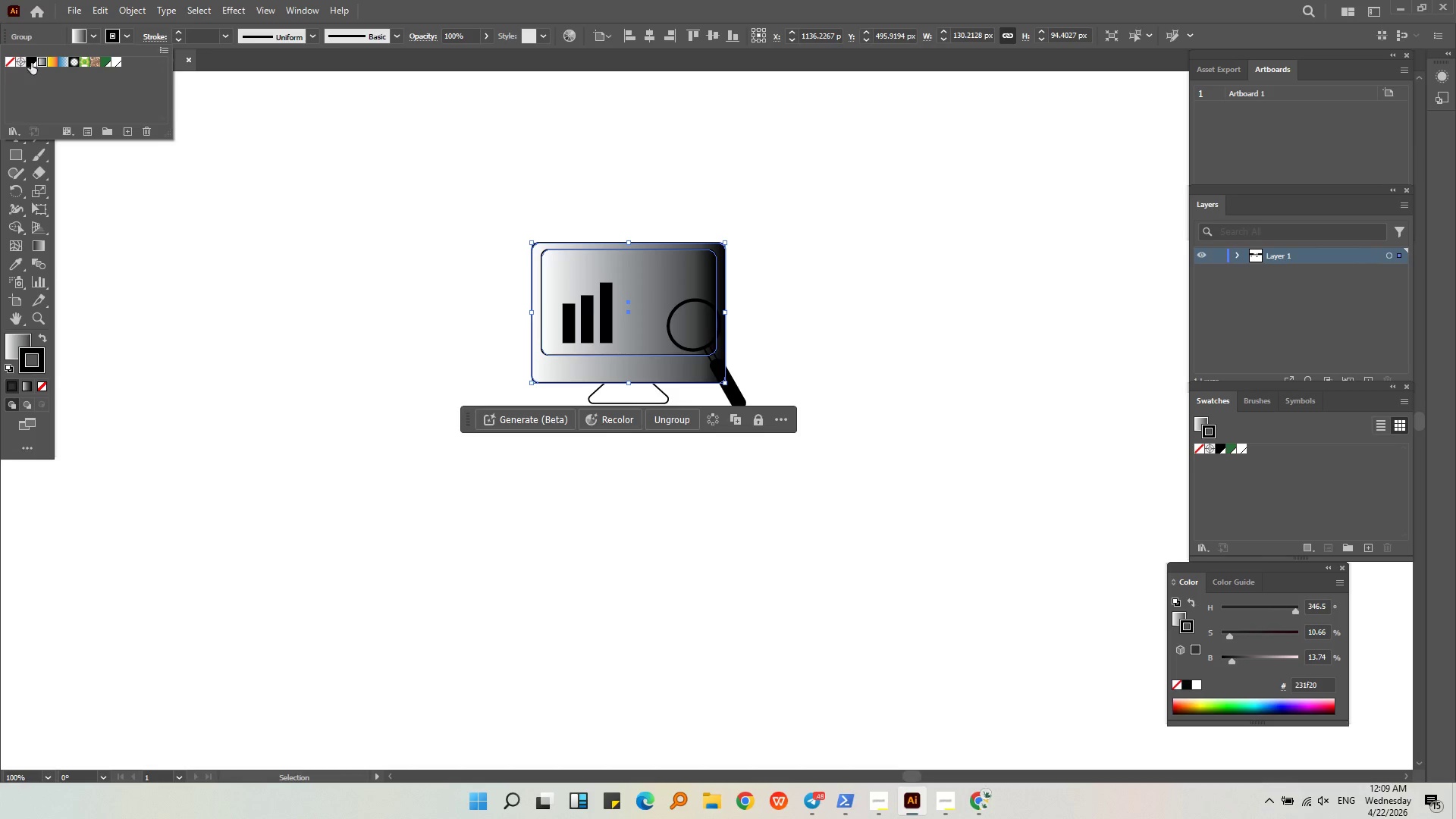 
left_click([31, 62])
 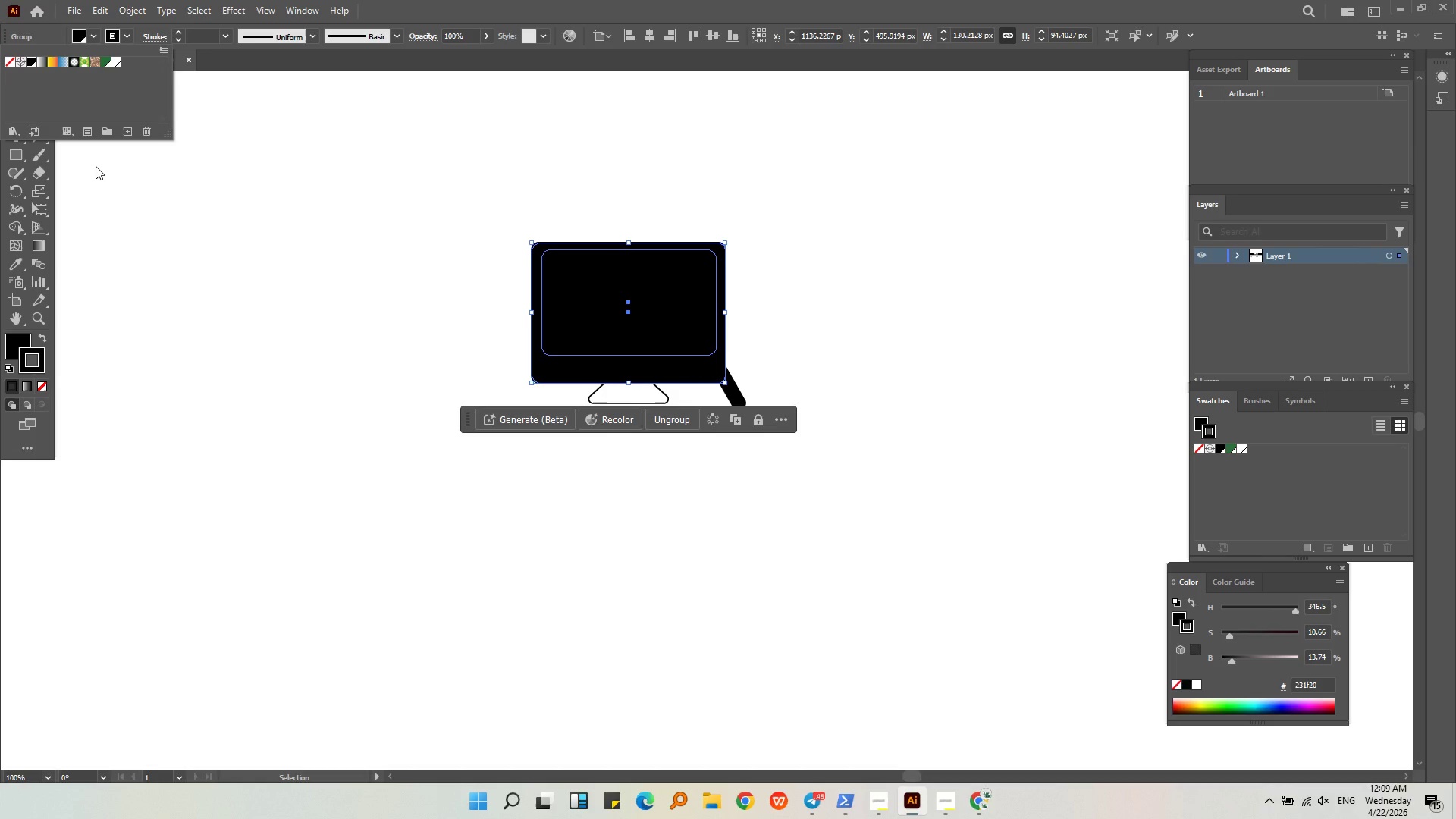 
left_click([117, 252])
 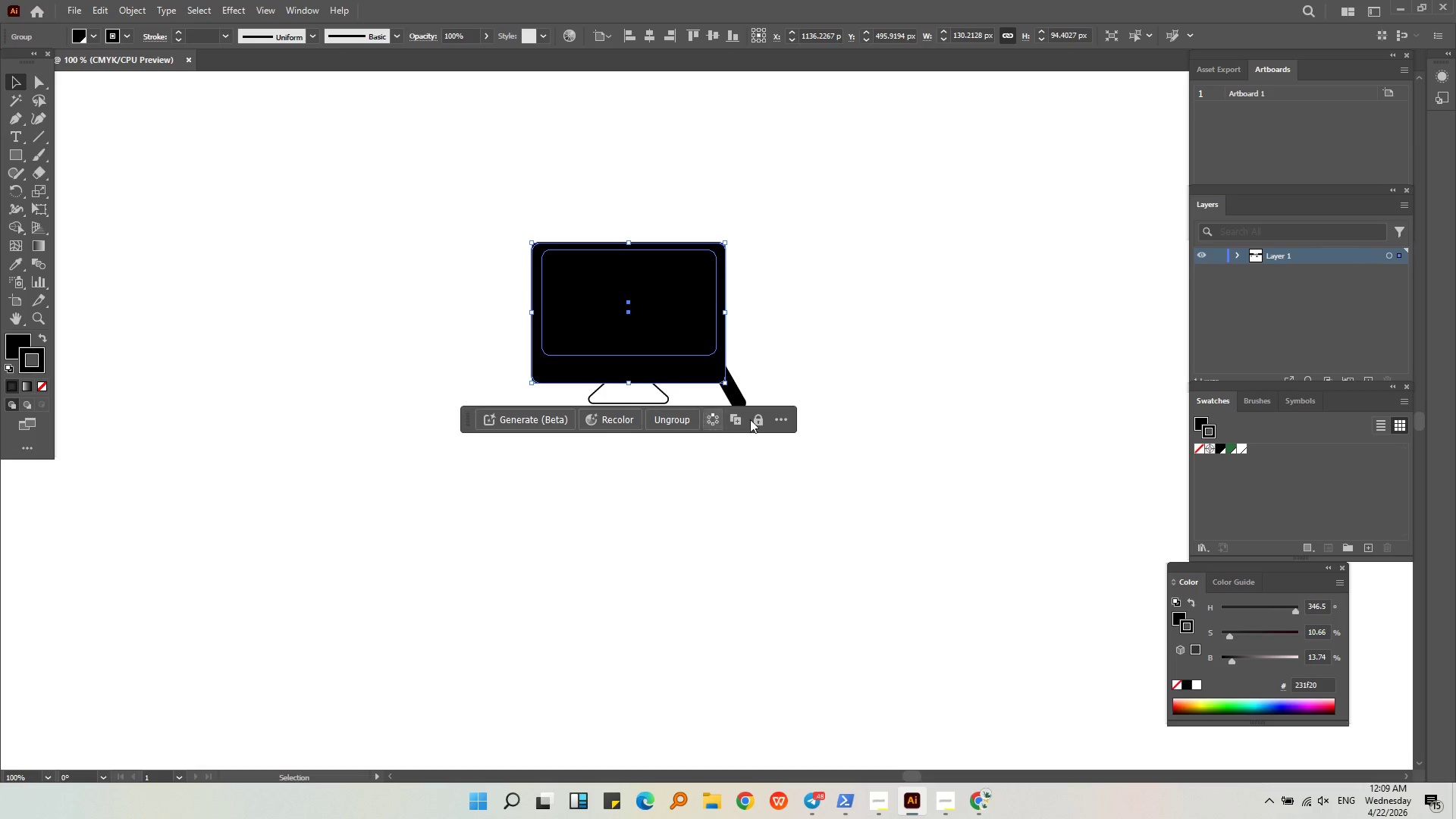 
left_click([817, 322])
 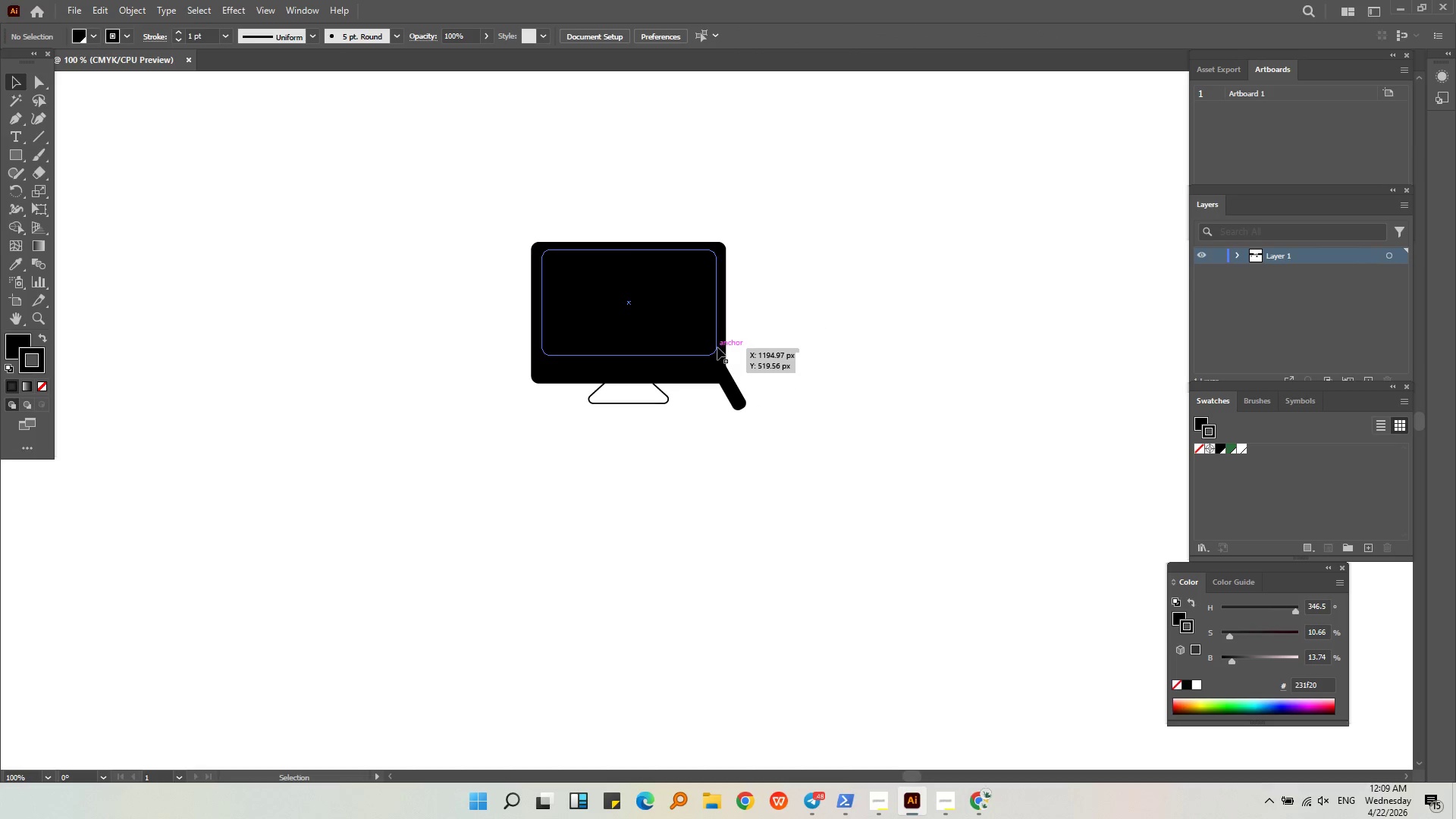 
left_click([714, 353])
 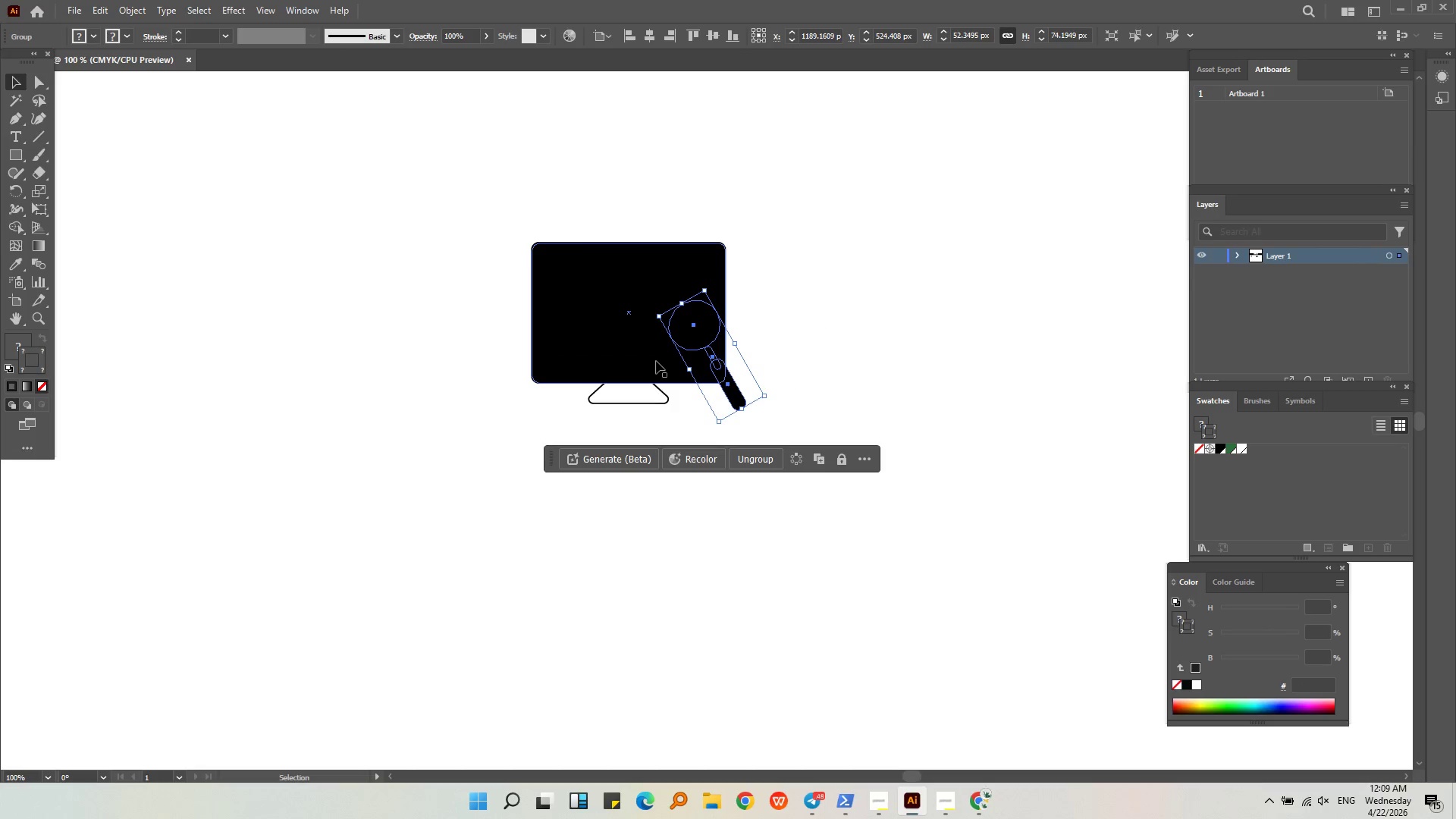 
left_click([650, 357])
 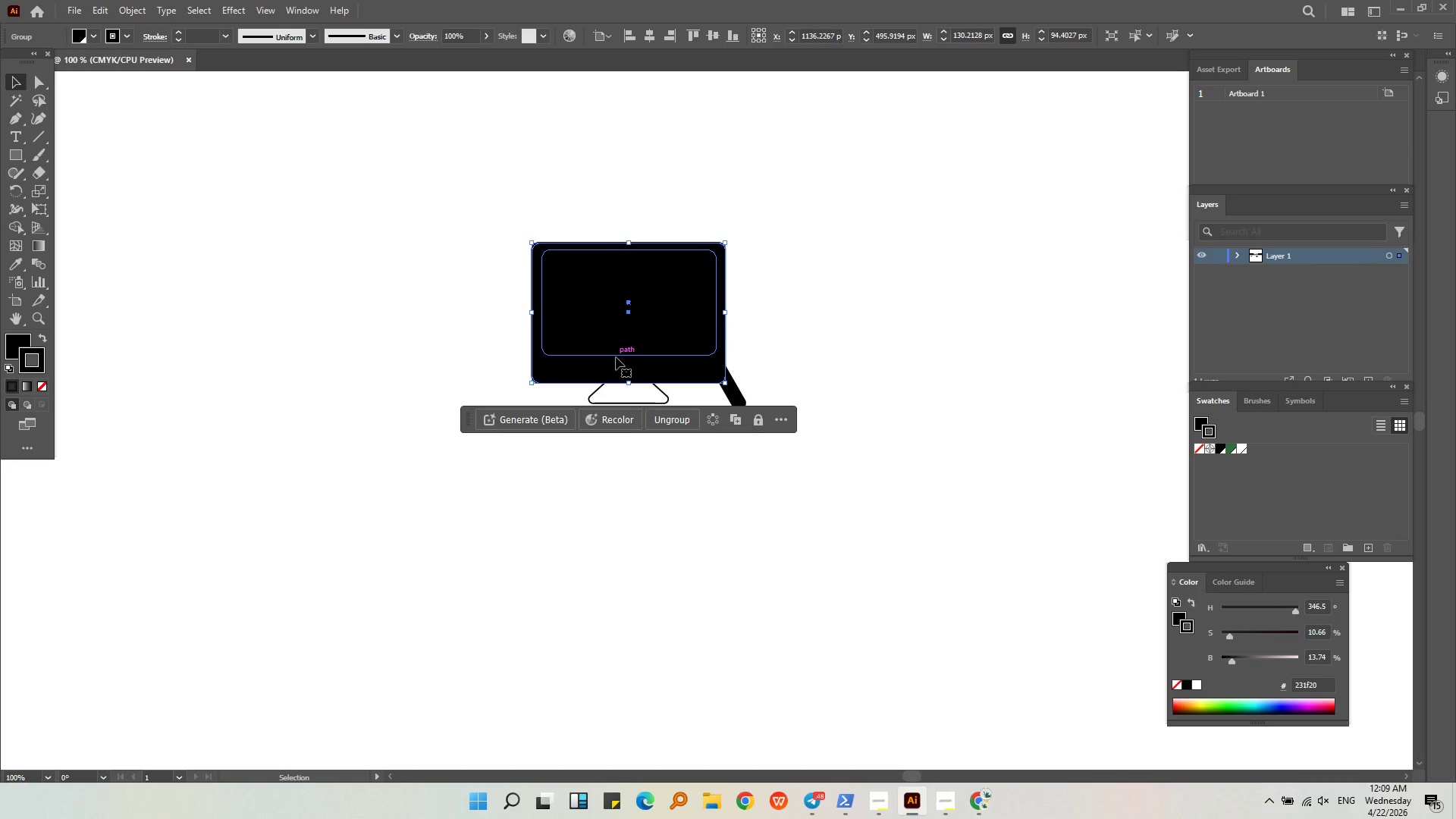 
key(Control+Shift+G)
 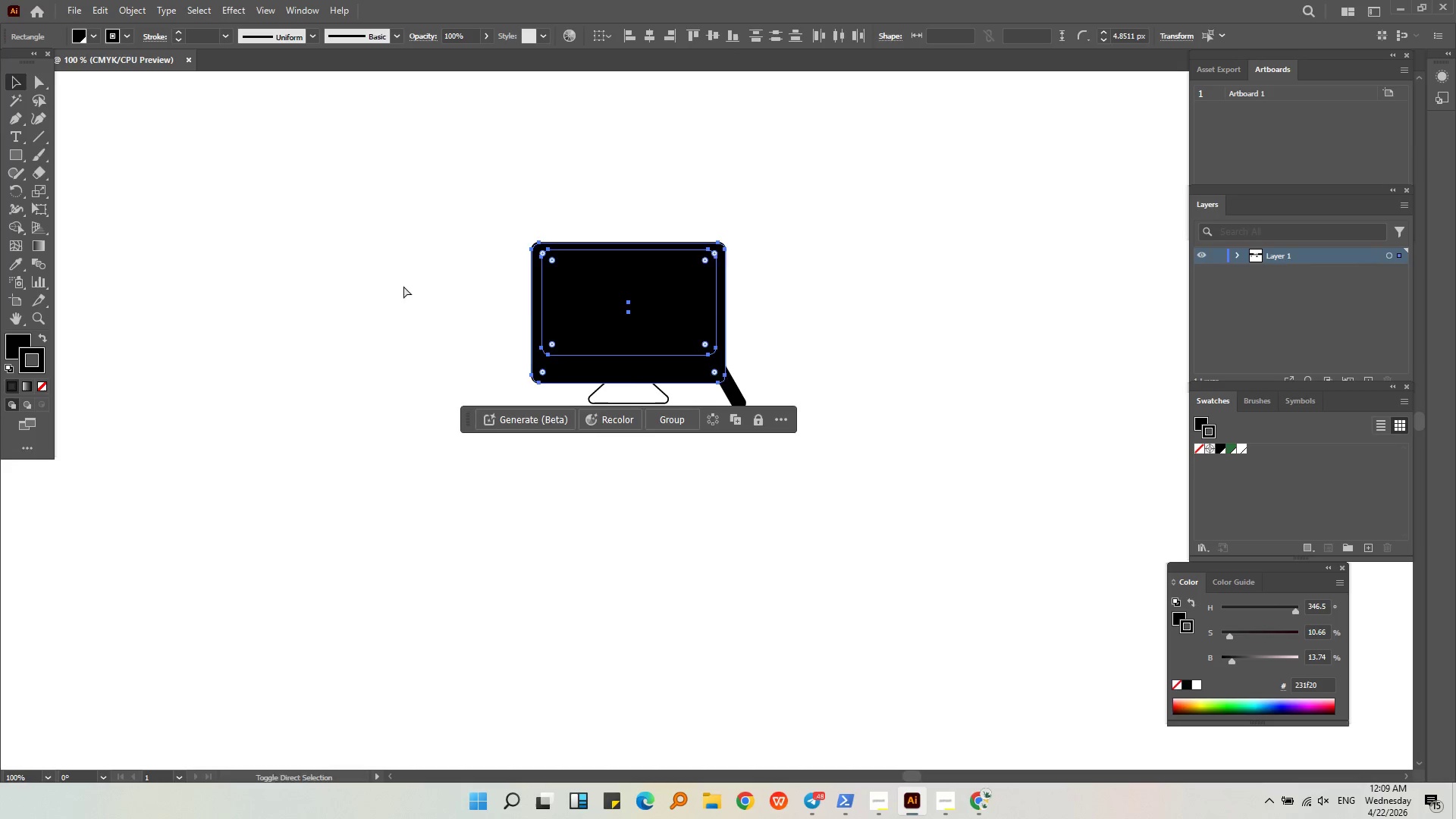 
left_click([403, 286])
 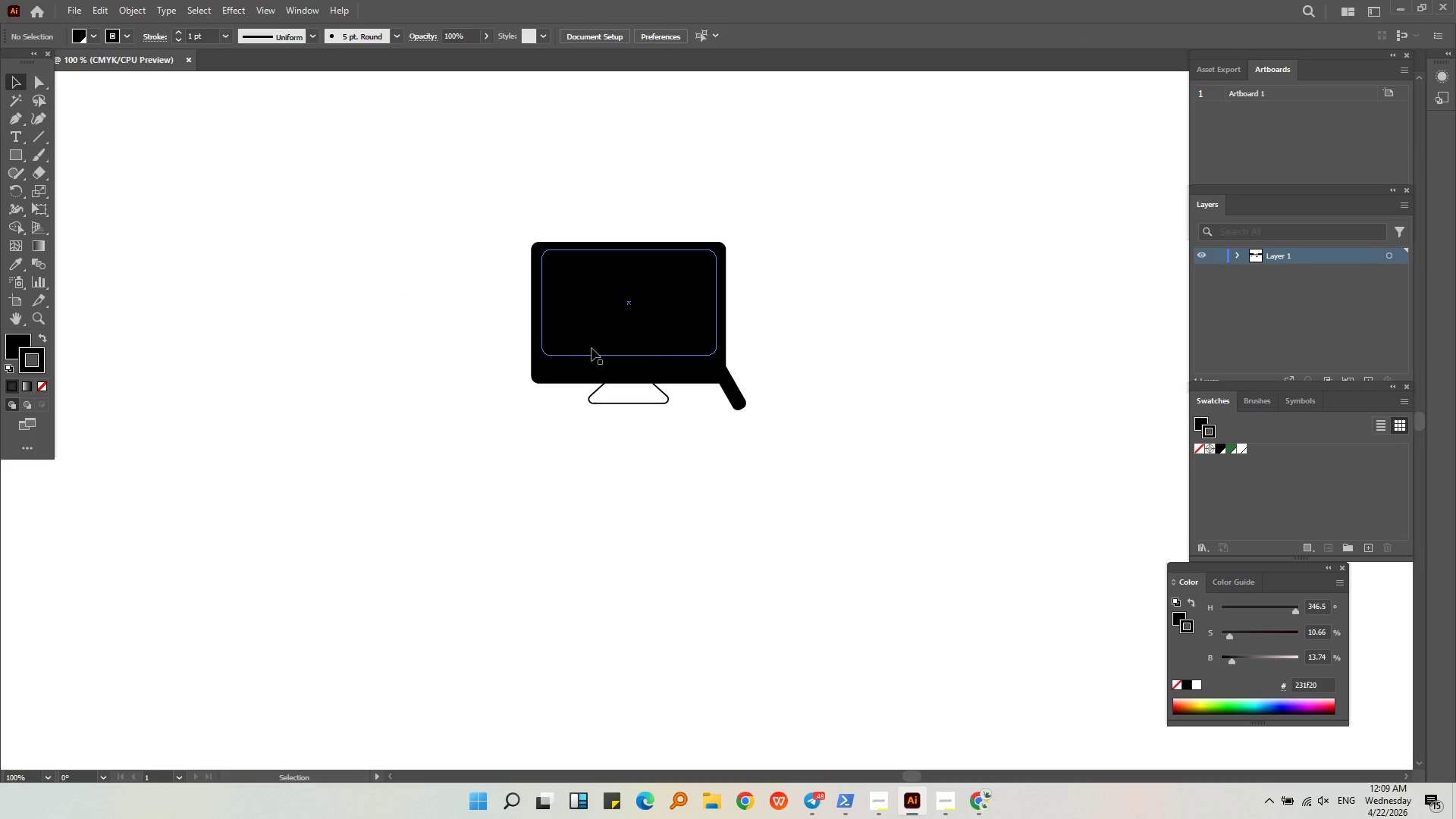 
left_click([592, 353])
 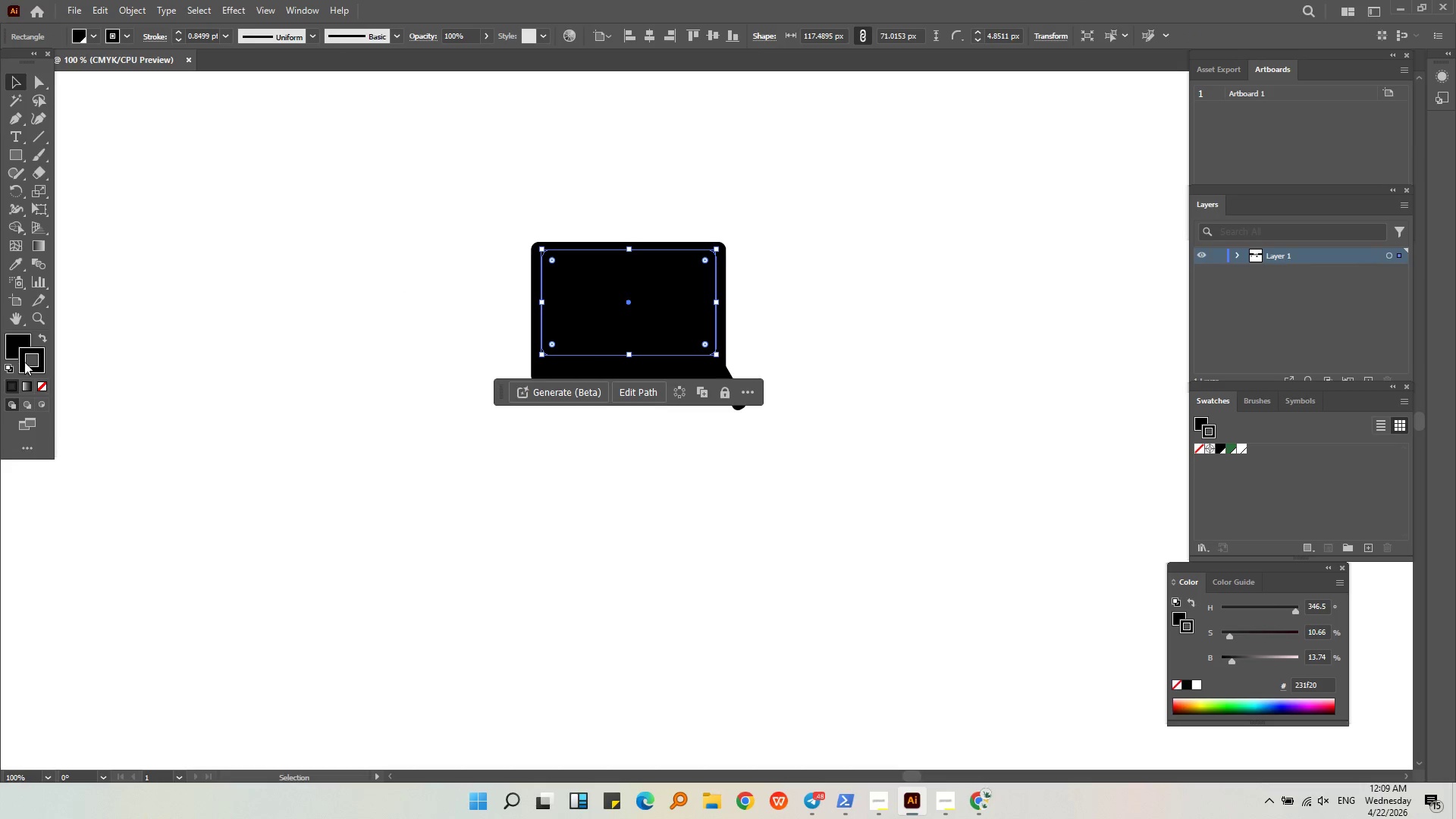 
left_click([11, 344])
 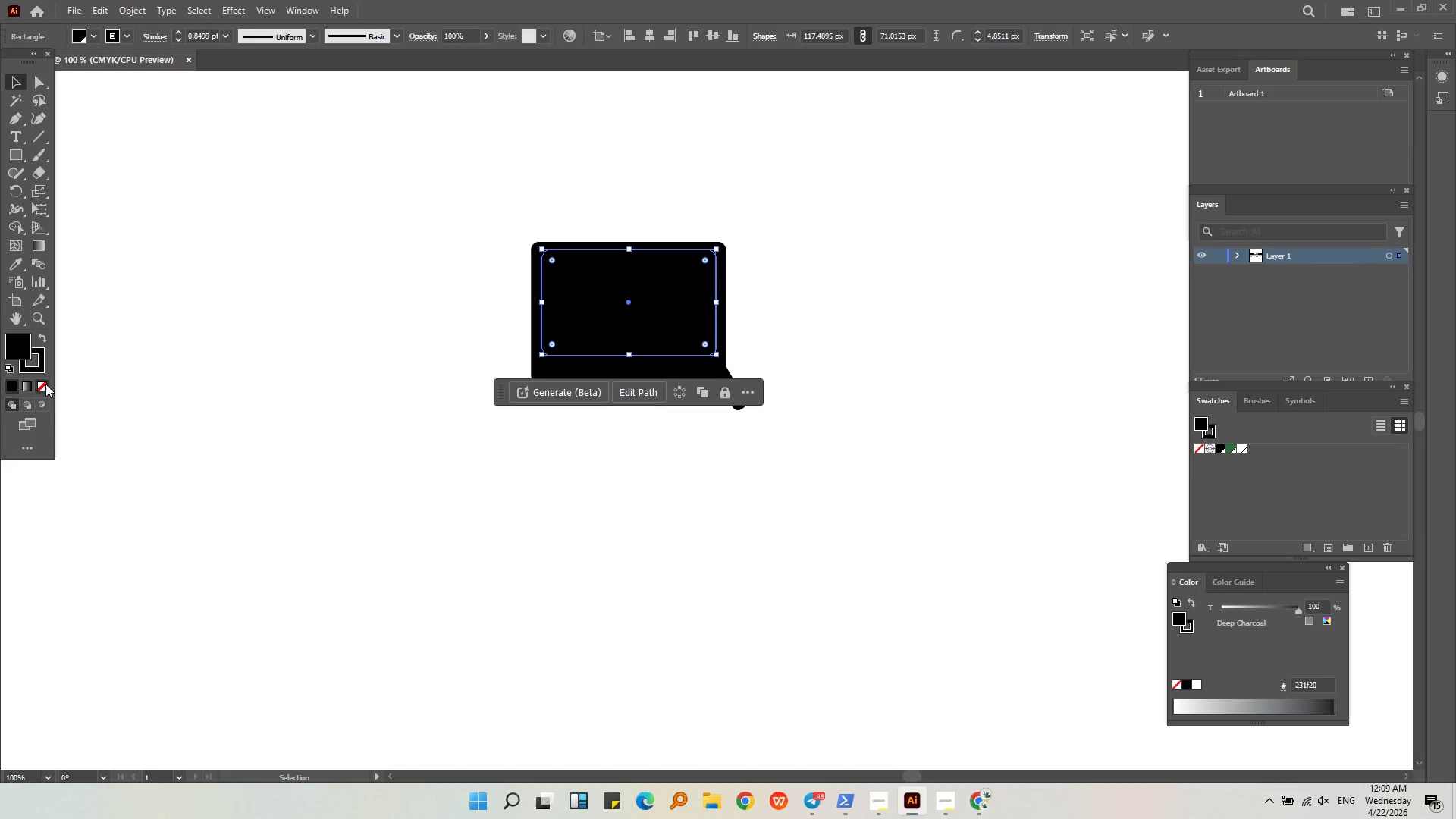 
left_click([44, 384])
 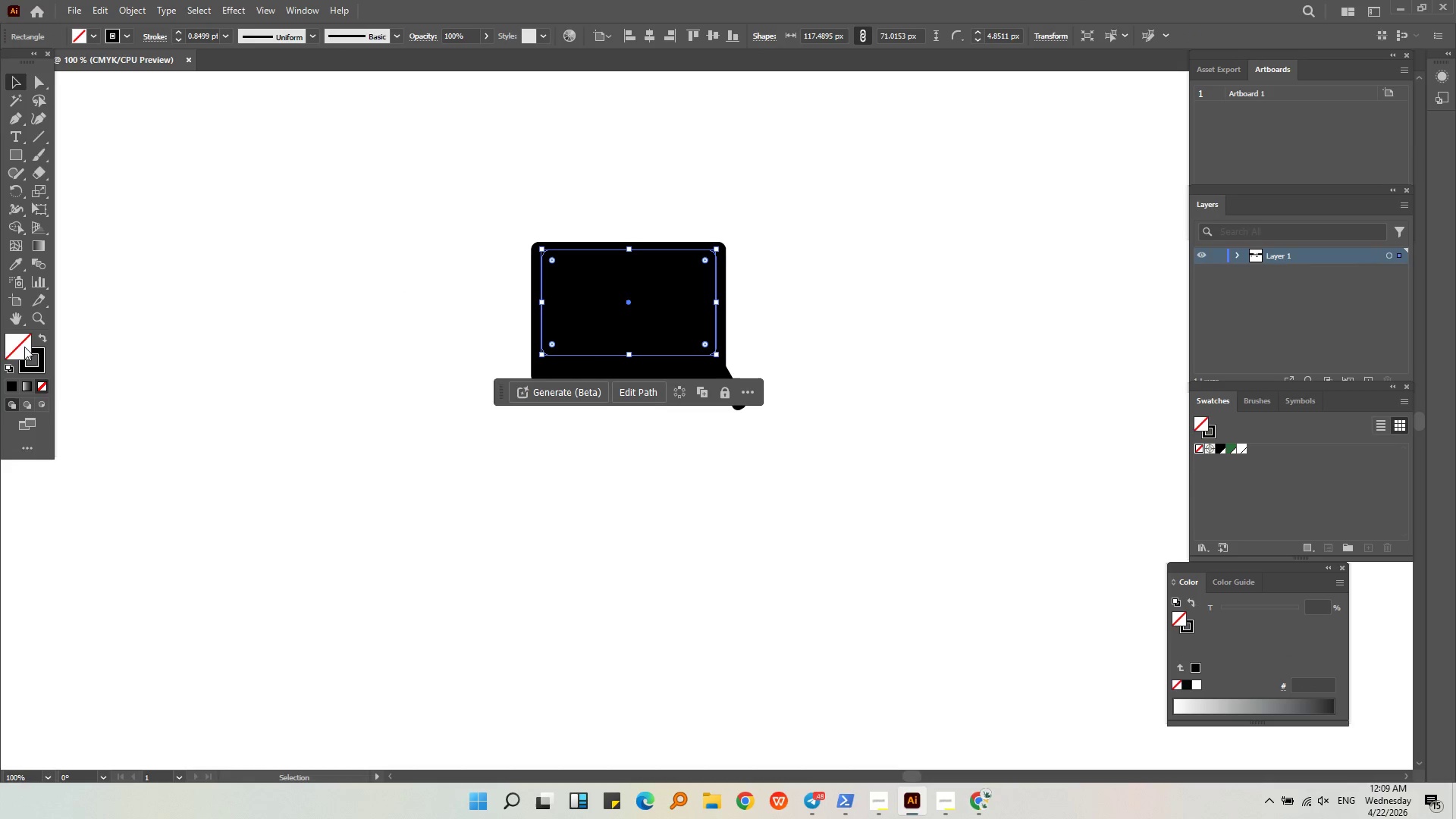 
double_click([24, 345])
 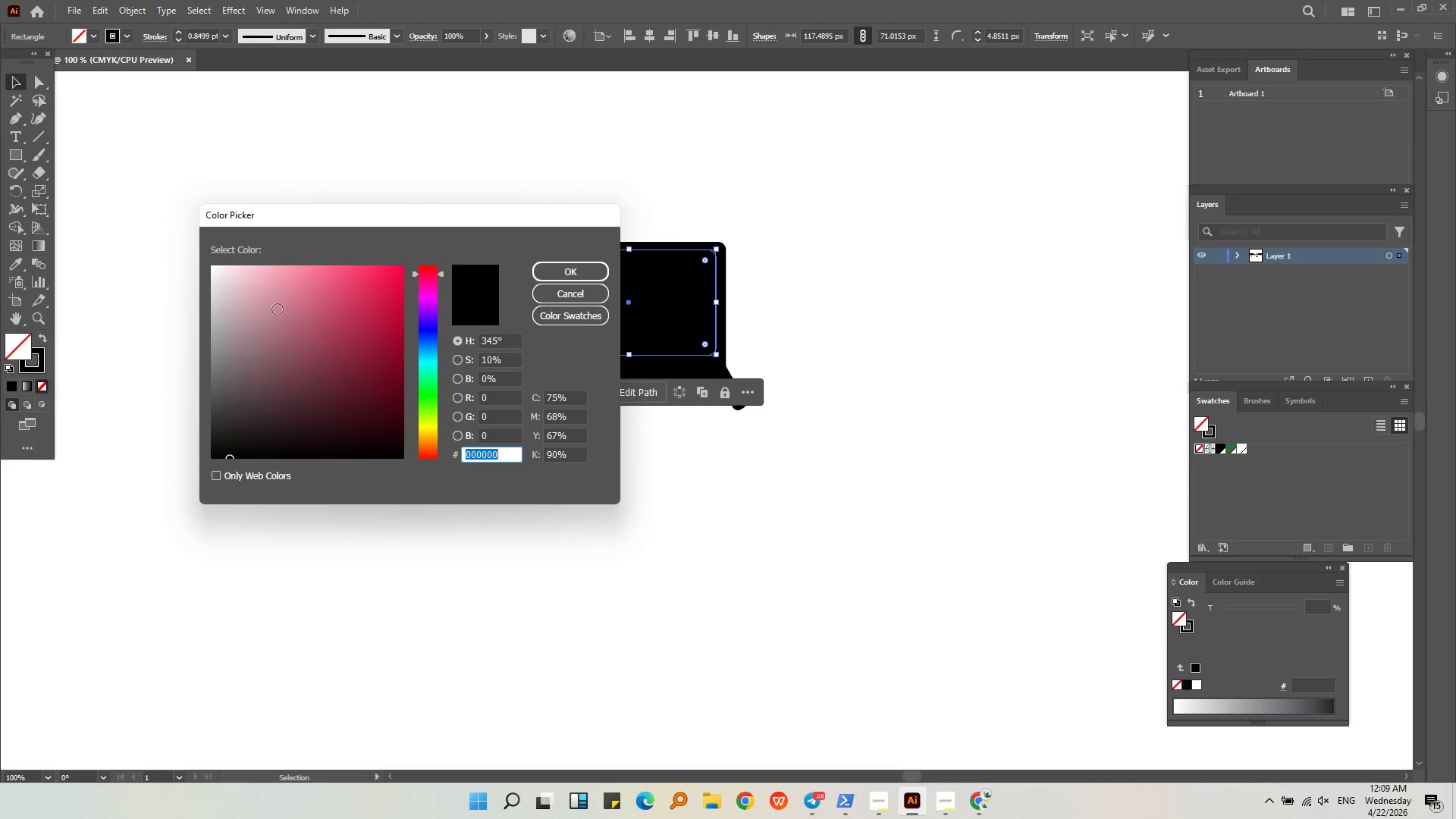 
left_click_drag(start_coordinate=[259, 303], to_coordinate=[173, 253])
 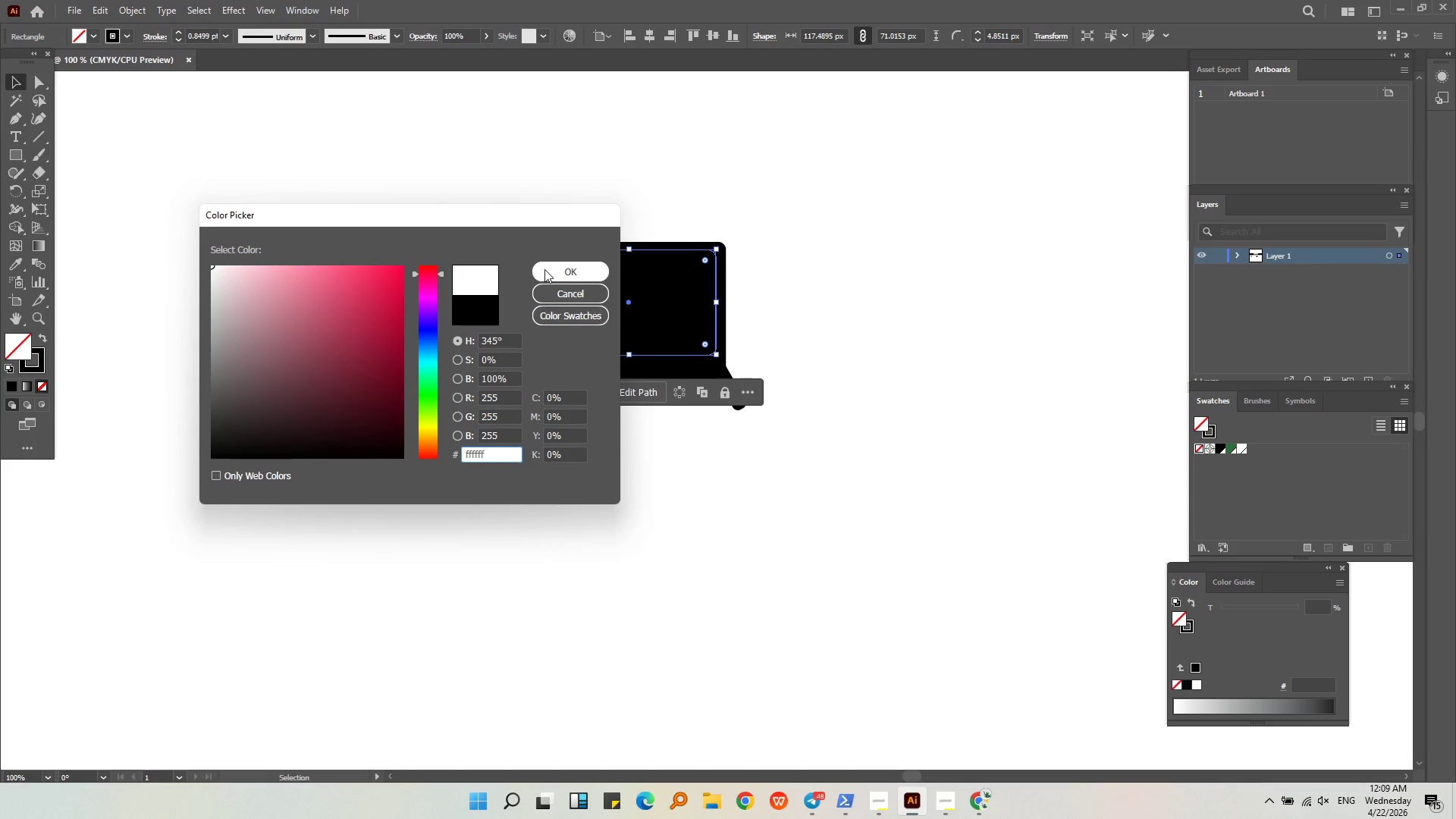 
left_click([546, 269])
 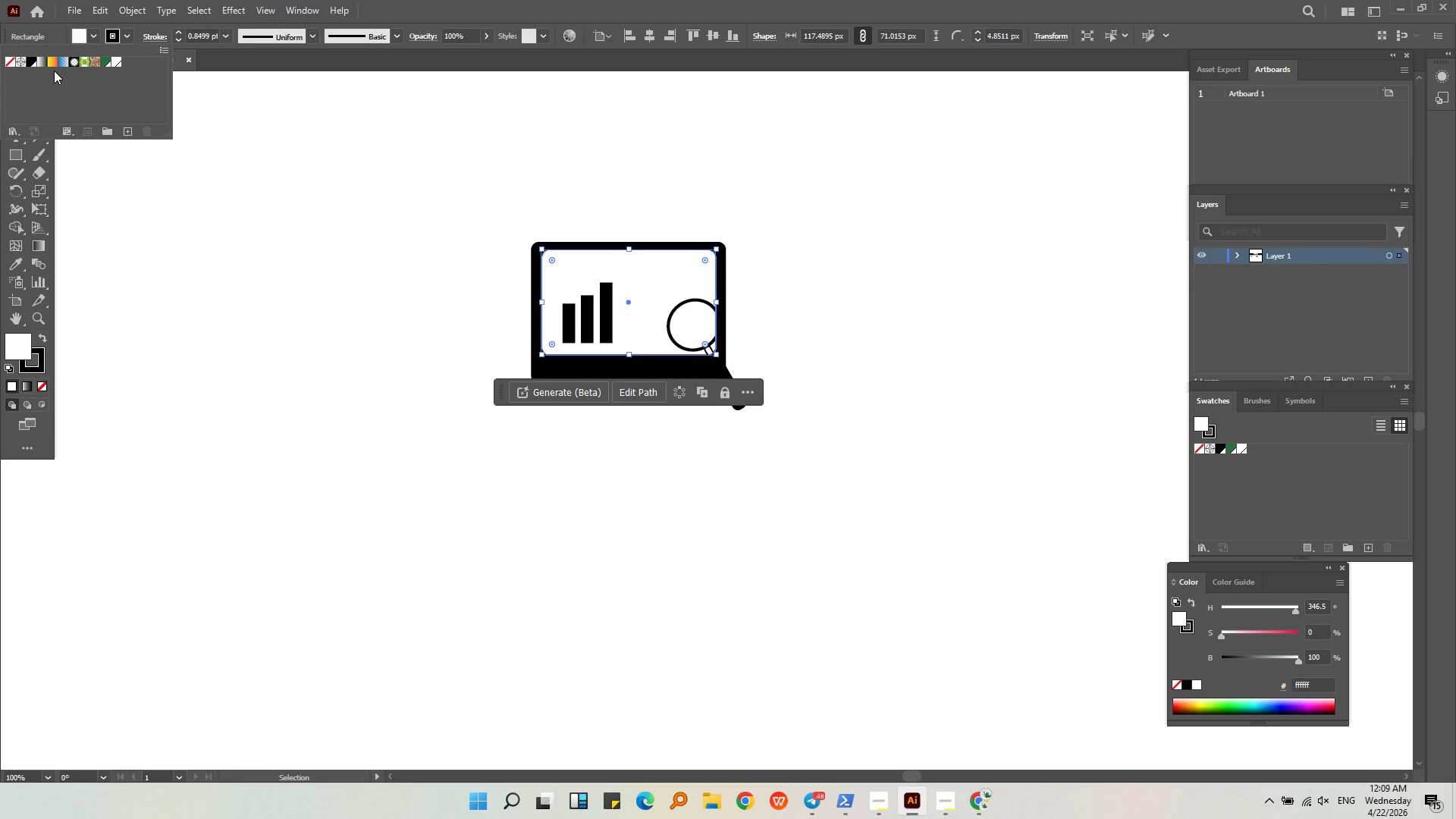 
mouse_move([38, 74])
 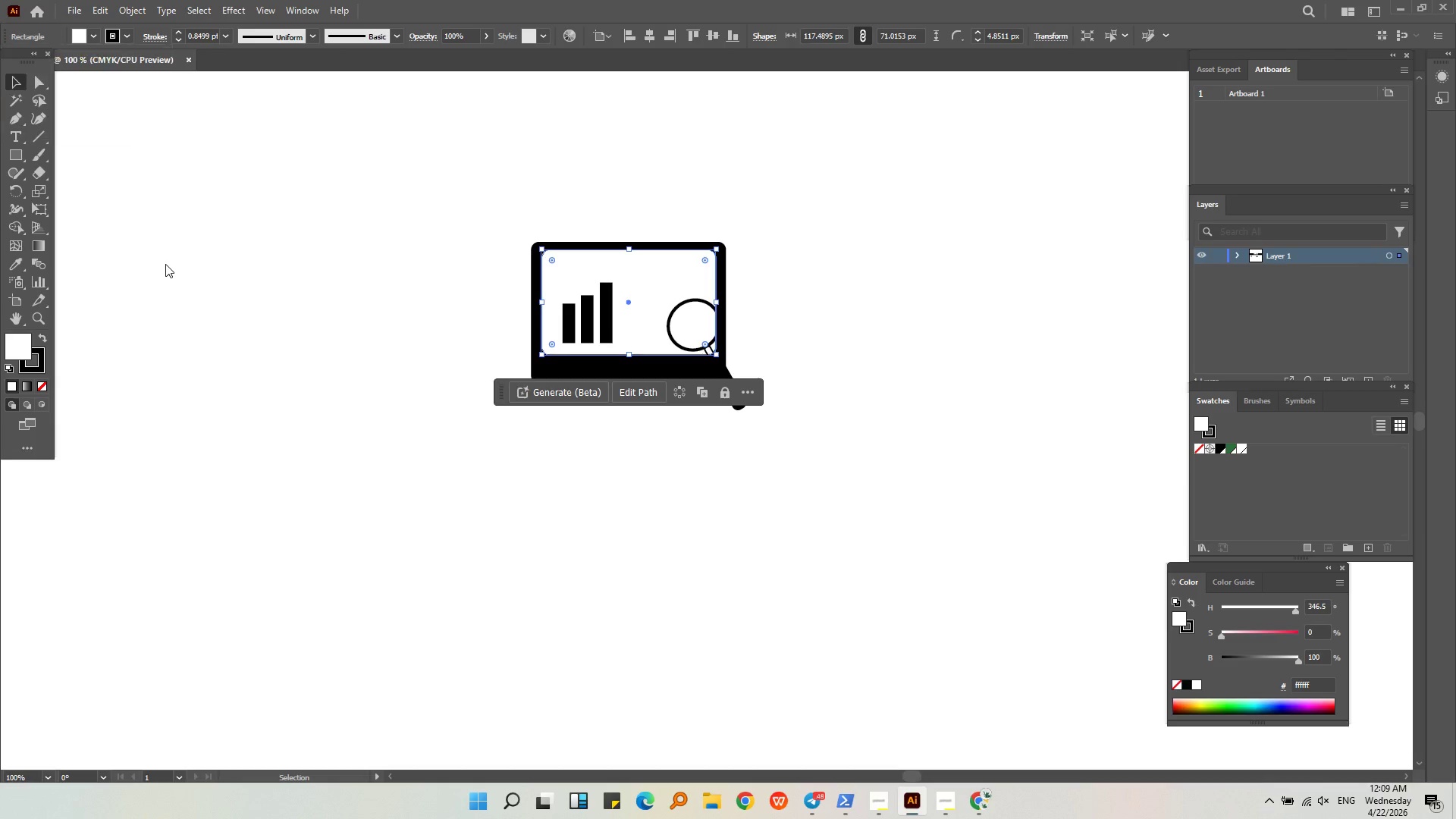 
left_click([165, 264])
 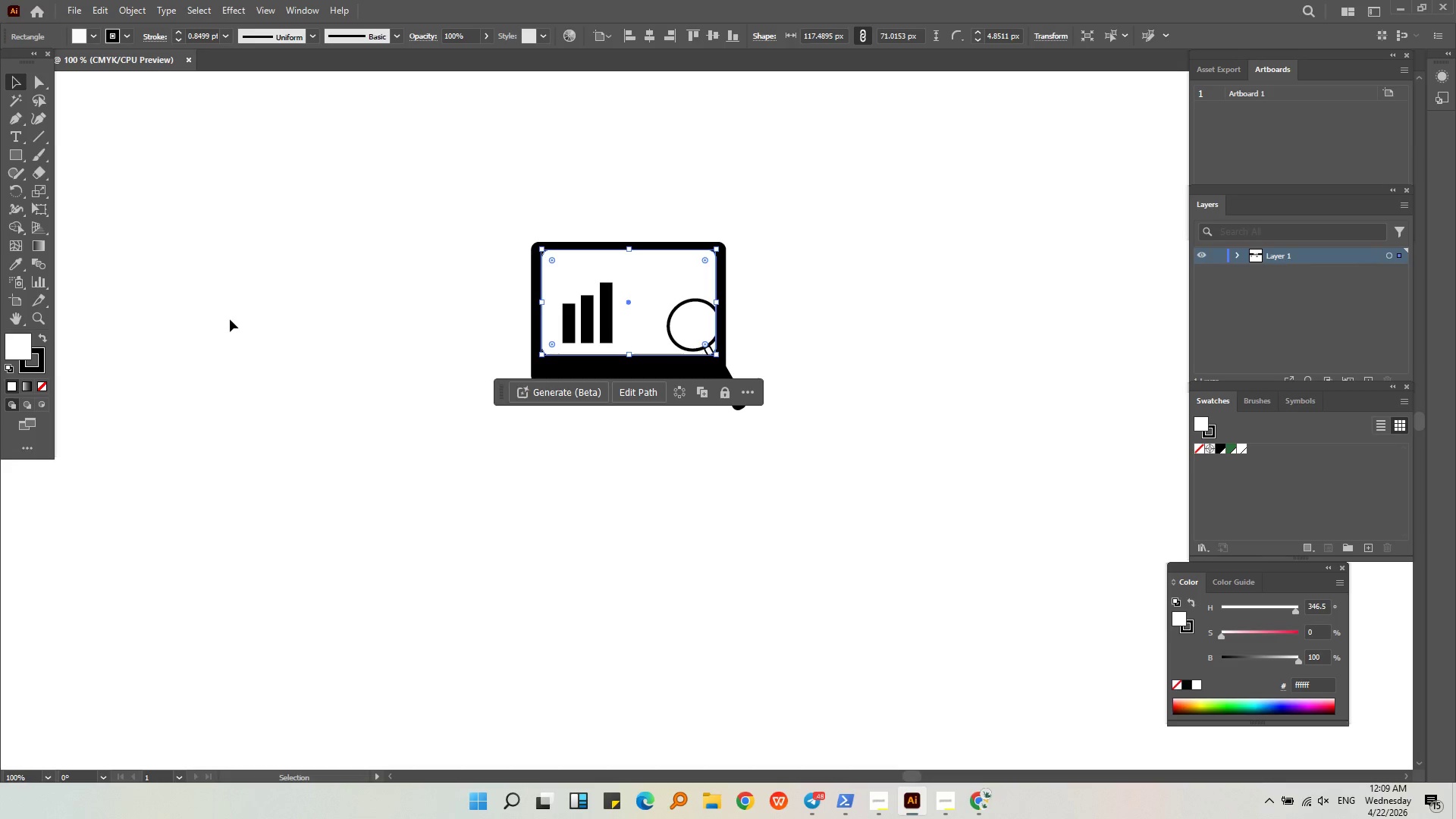 
left_click([230, 319])
 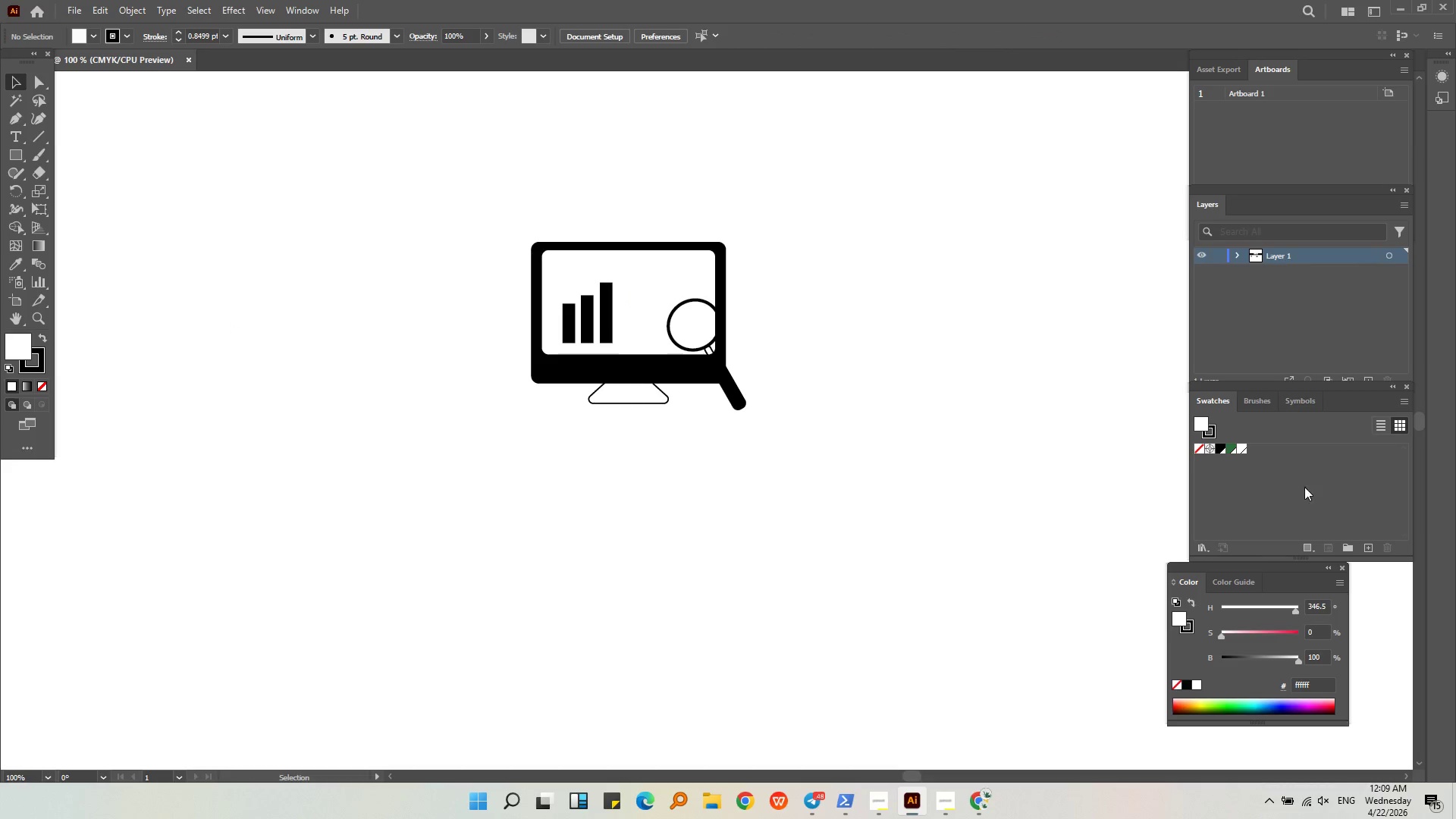 
left_click([1326, 484])
 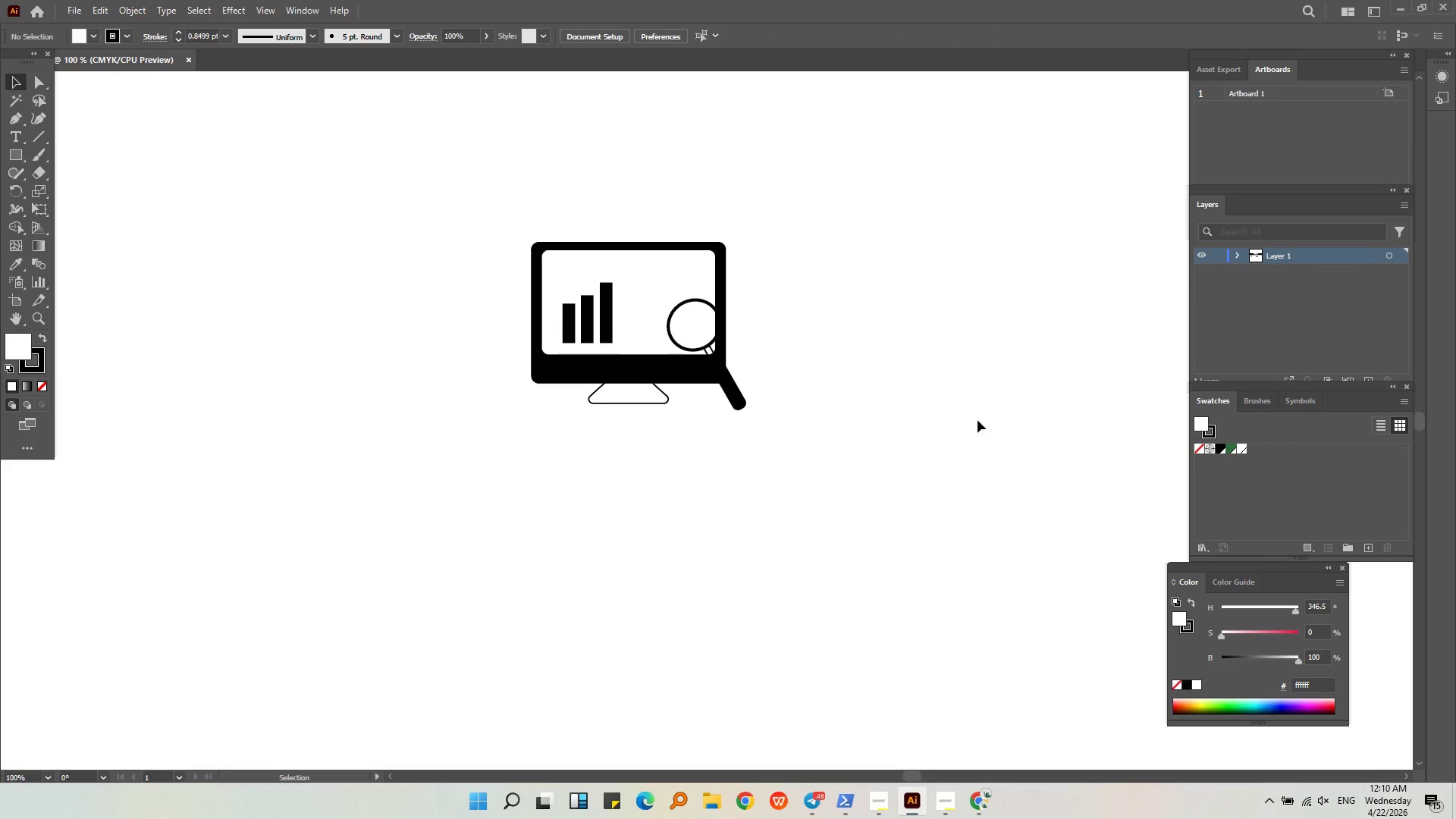 
double_click([657, 318])
 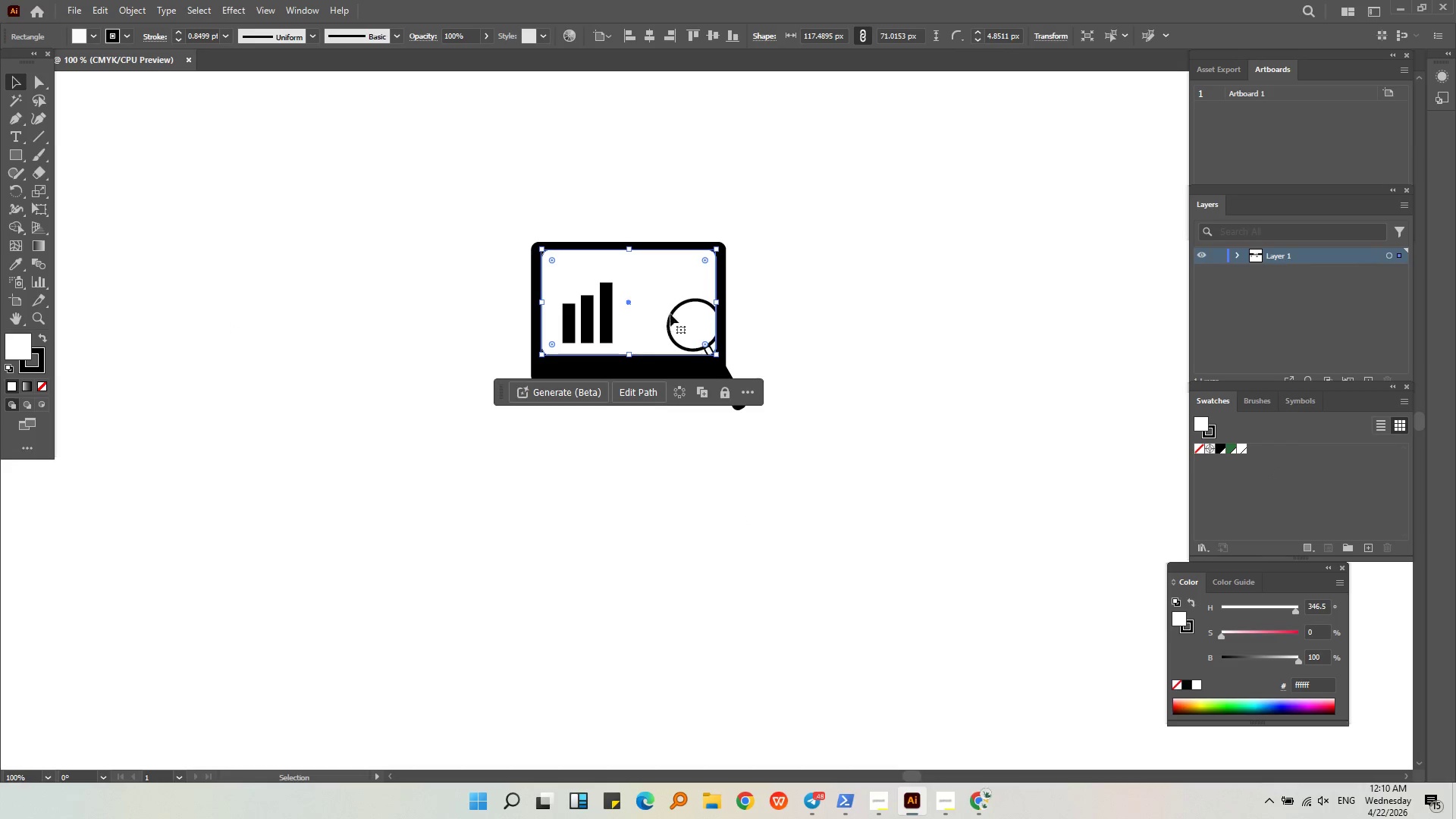 
left_click([788, 255])
 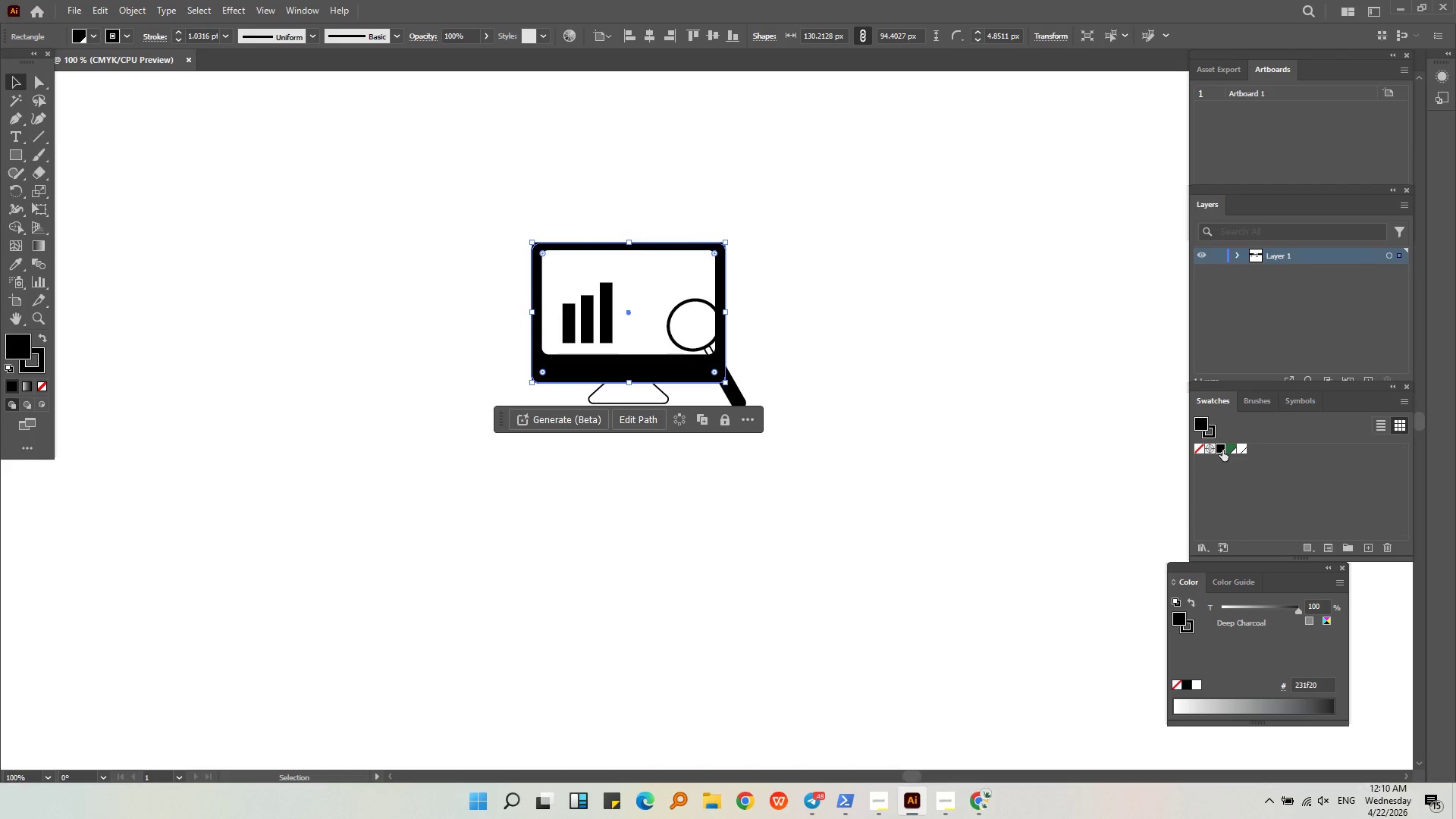 
double_click([836, 519])
 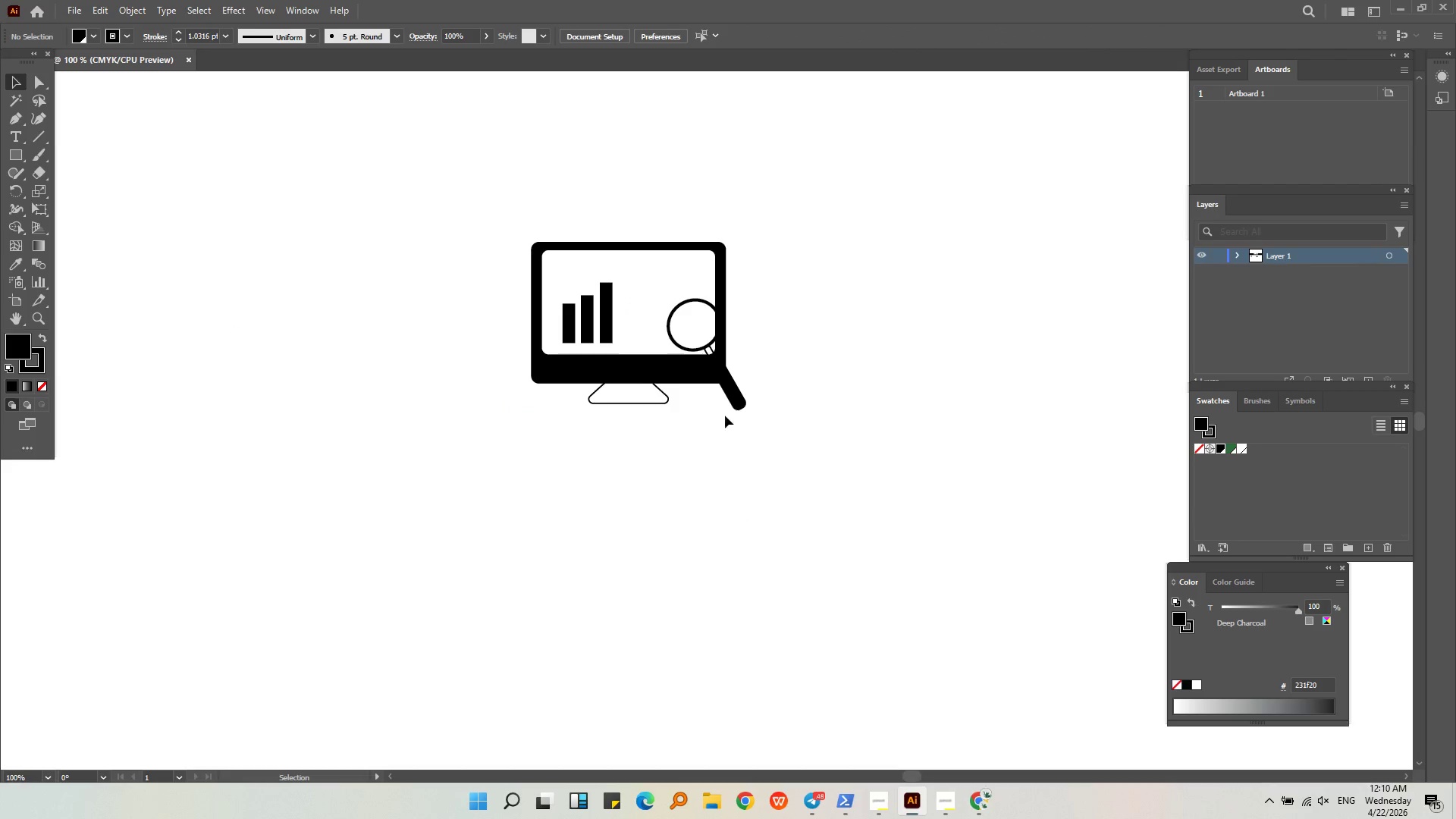 
left_click([731, 390])
 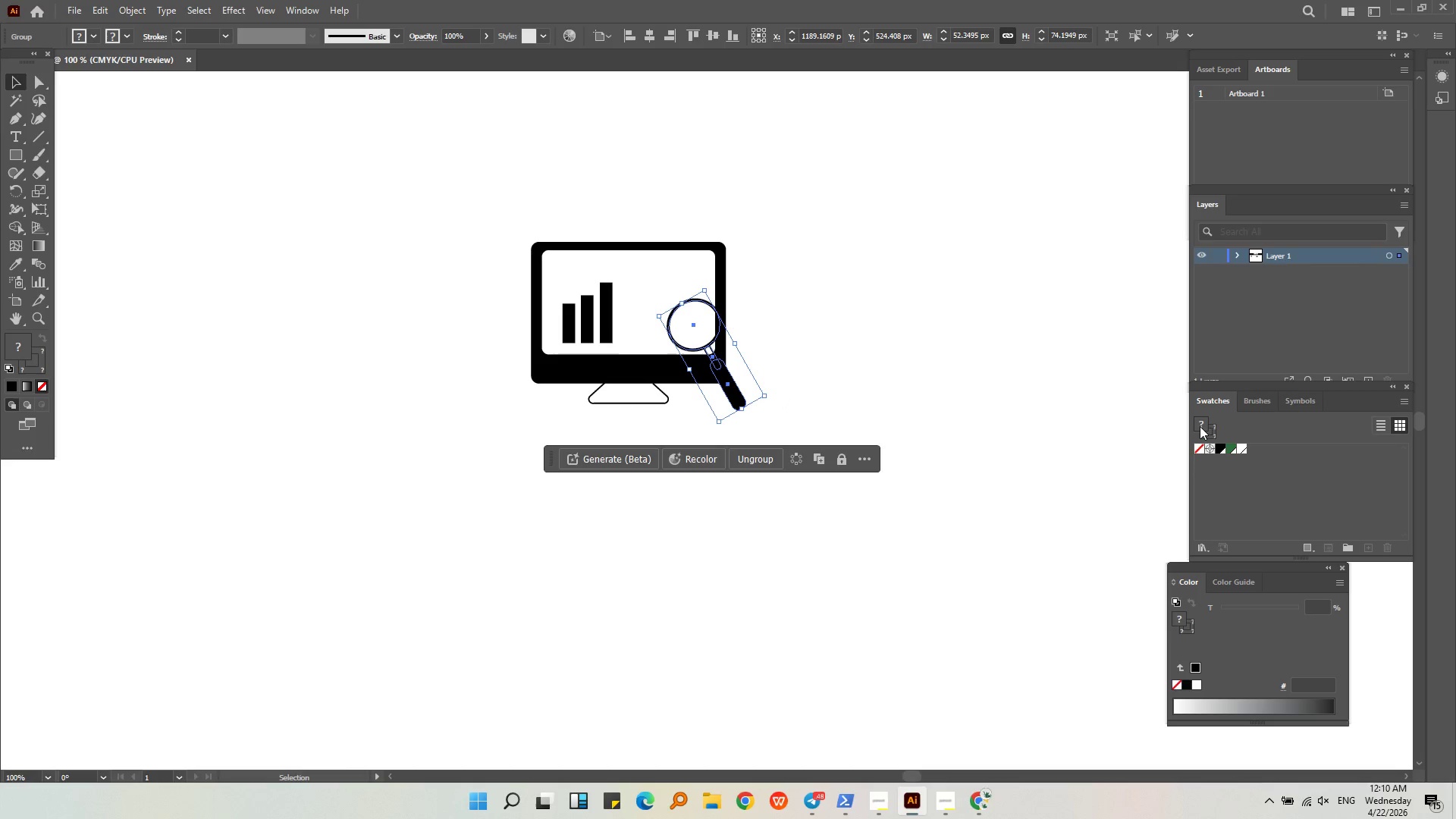 
left_click([1049, 463])
 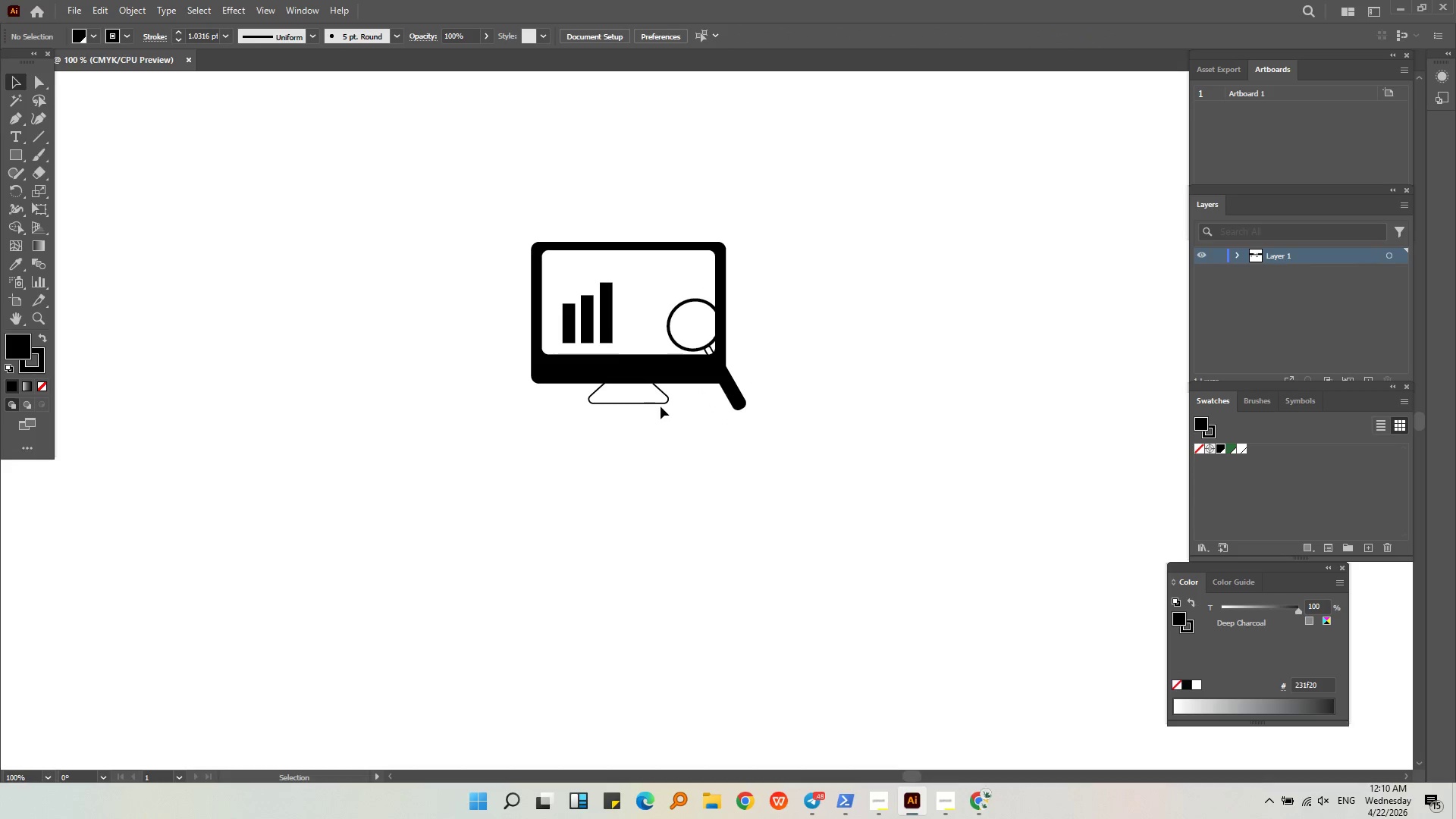 
double_click([661, 400])
 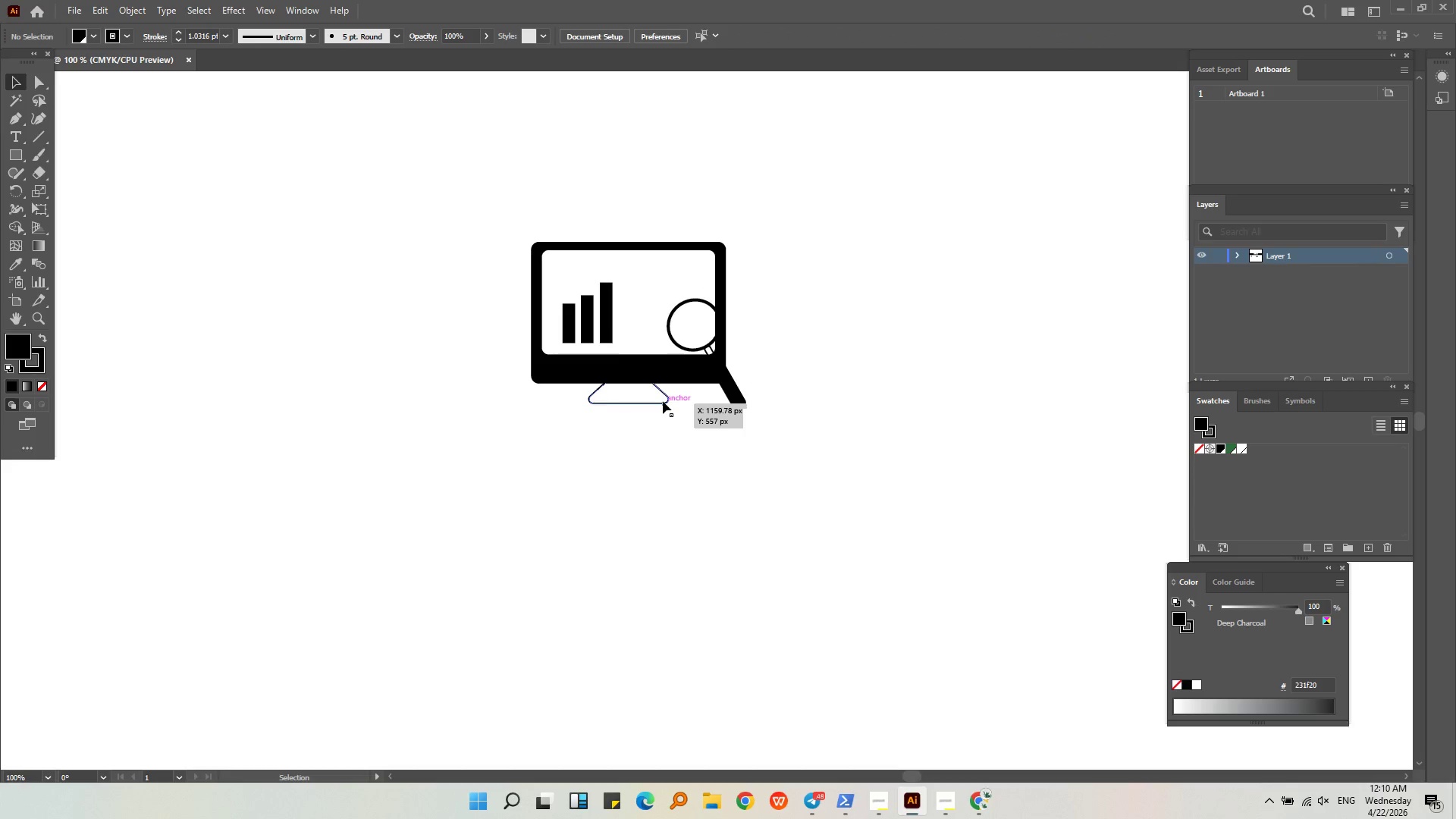 
left_click([663, 401])
 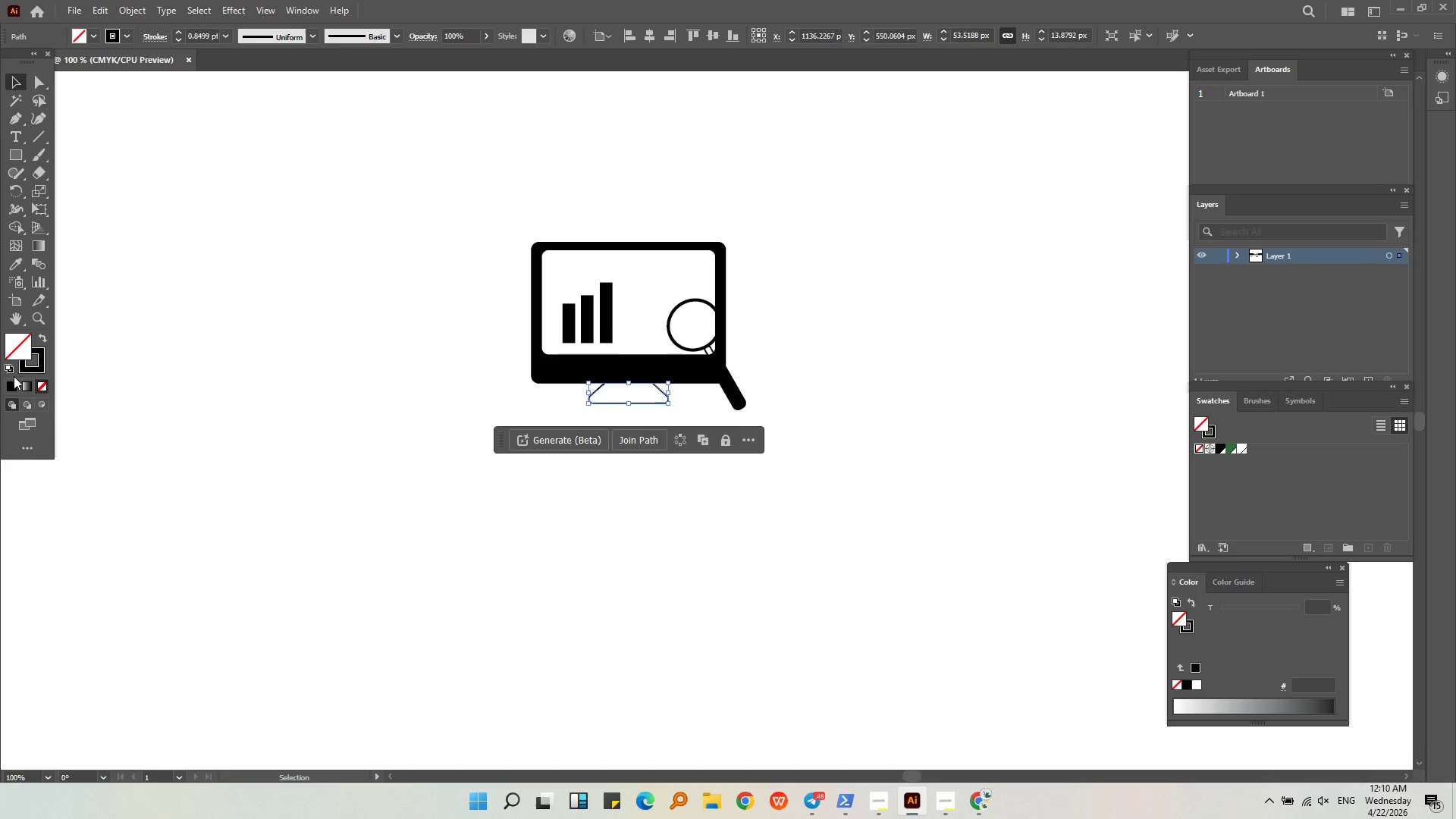 
double_click([33, 367])
 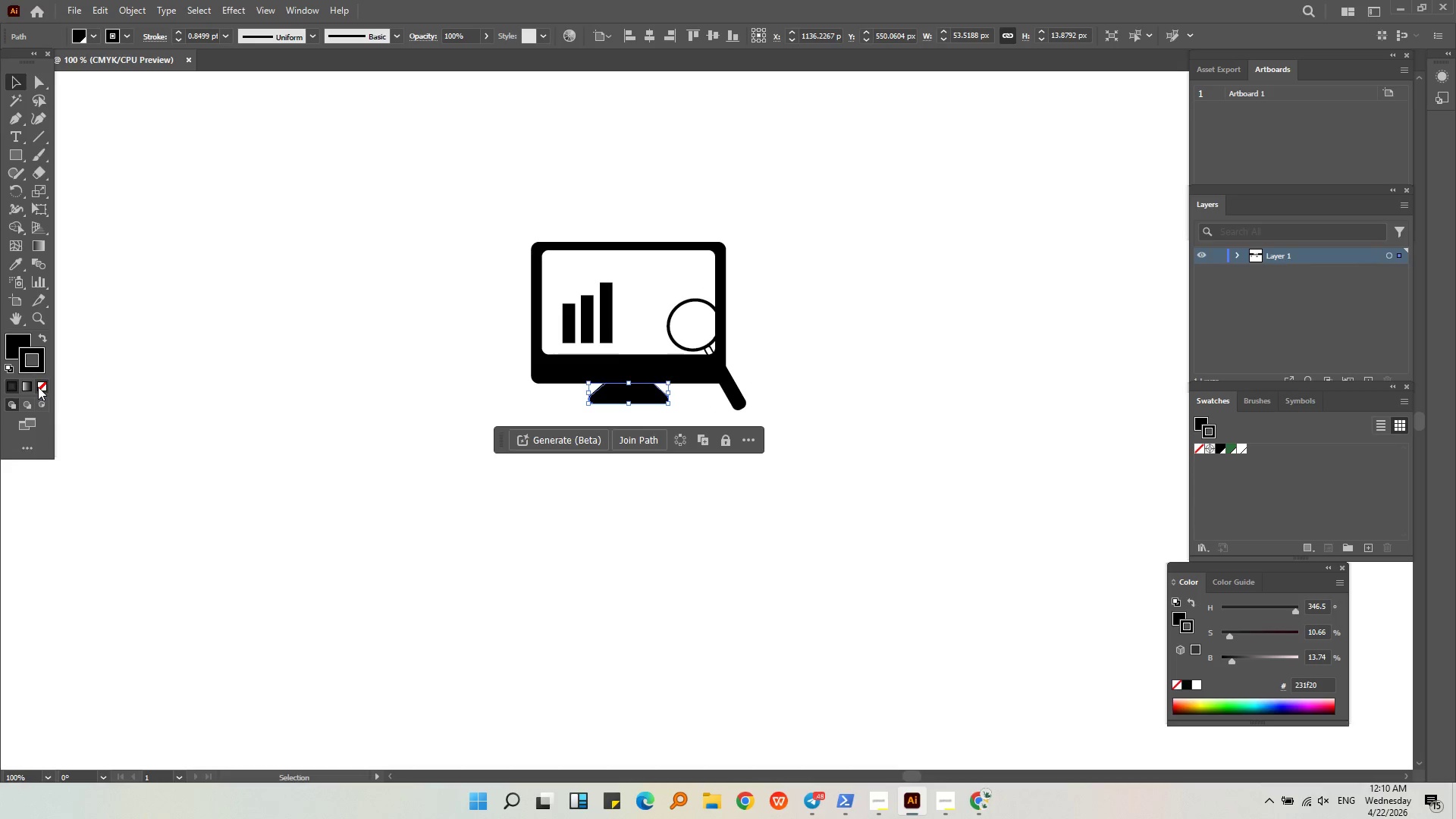 
triple_click([39, 387])
 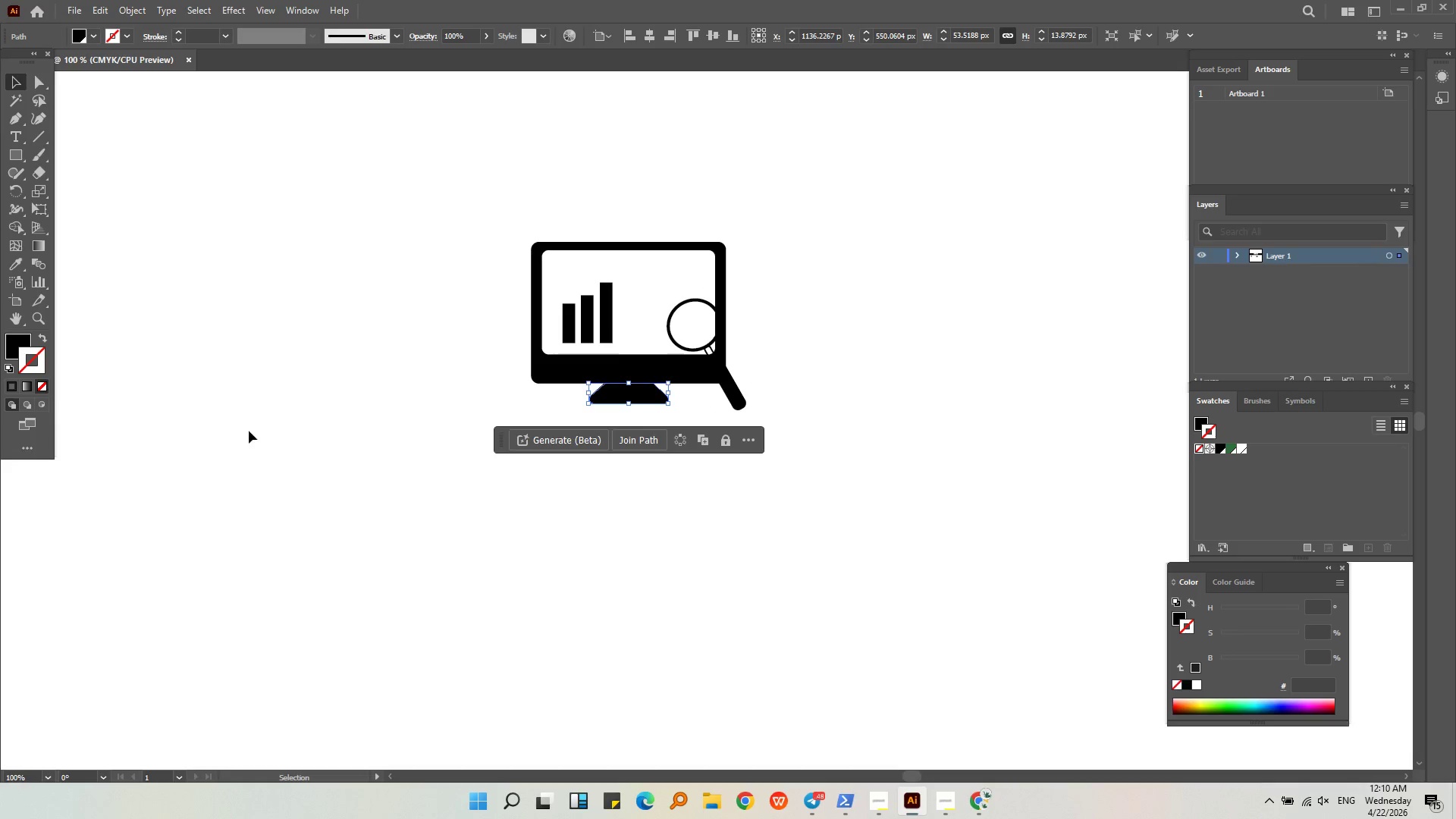 
triple_click([259, 430])
 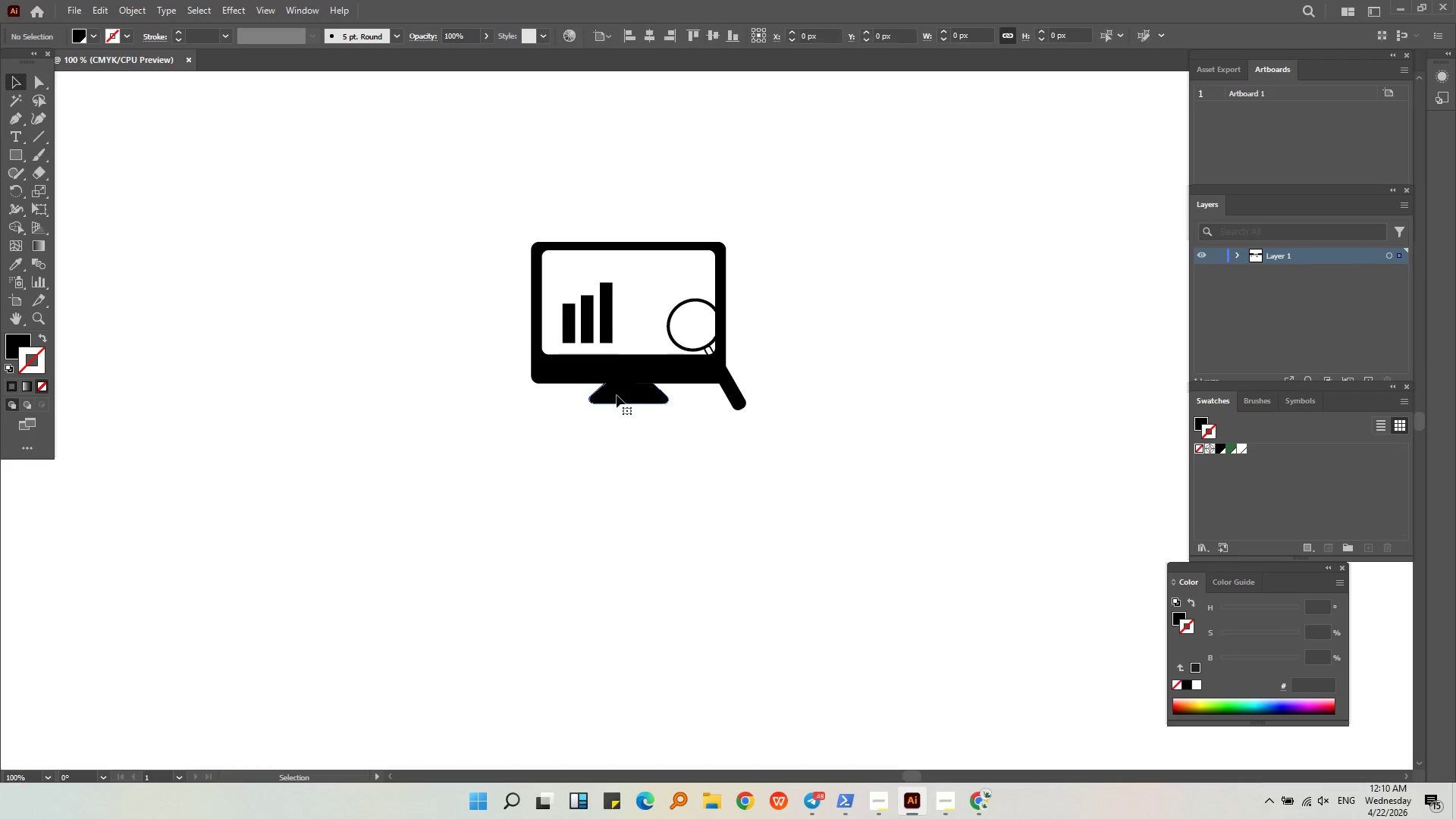 
double_click([786, 529])
 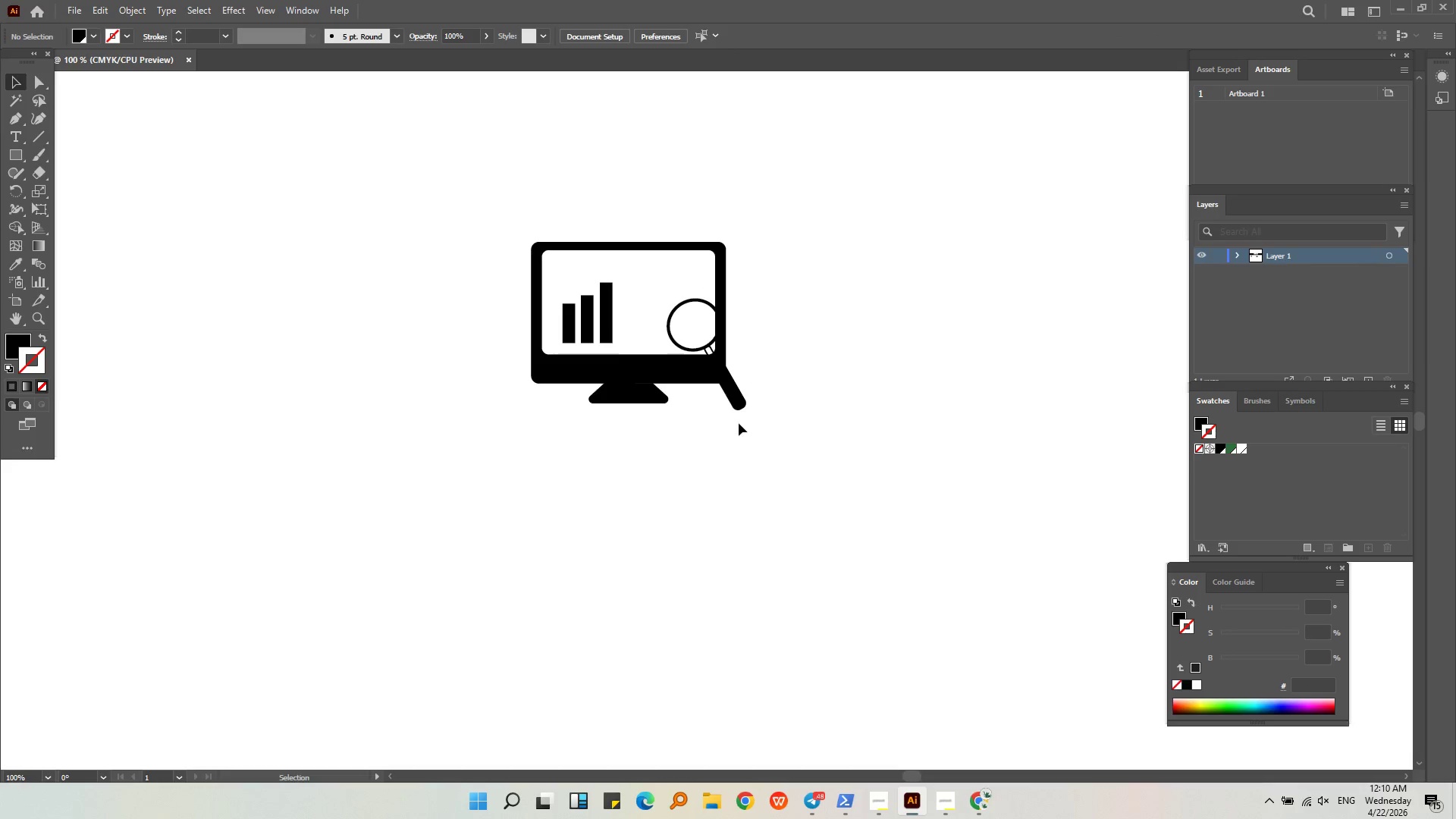 
left_click_drag(start_coordinate=[739, 410], to_coordinate=[715, 418])
 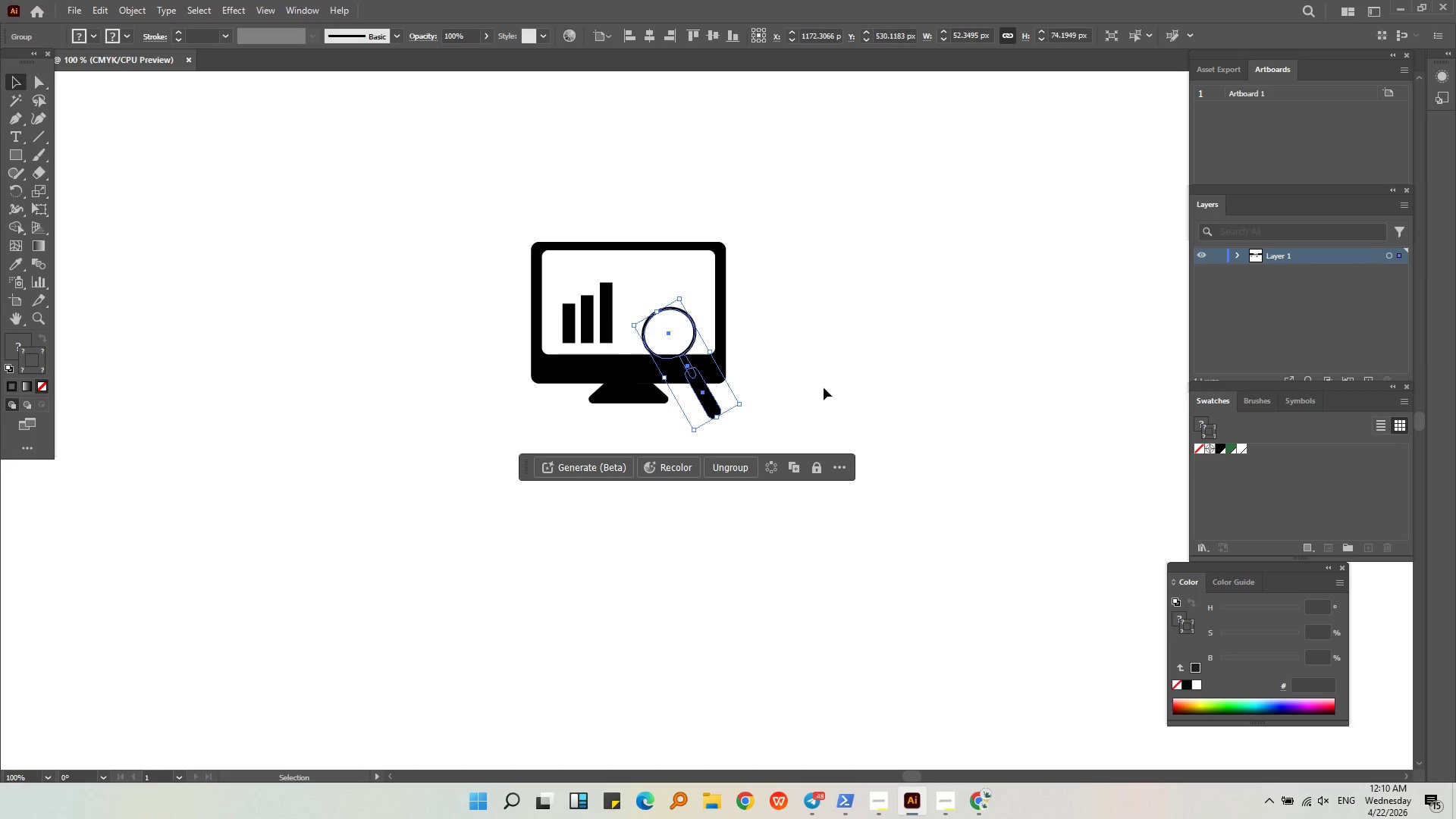 
left_click([824, 387])
 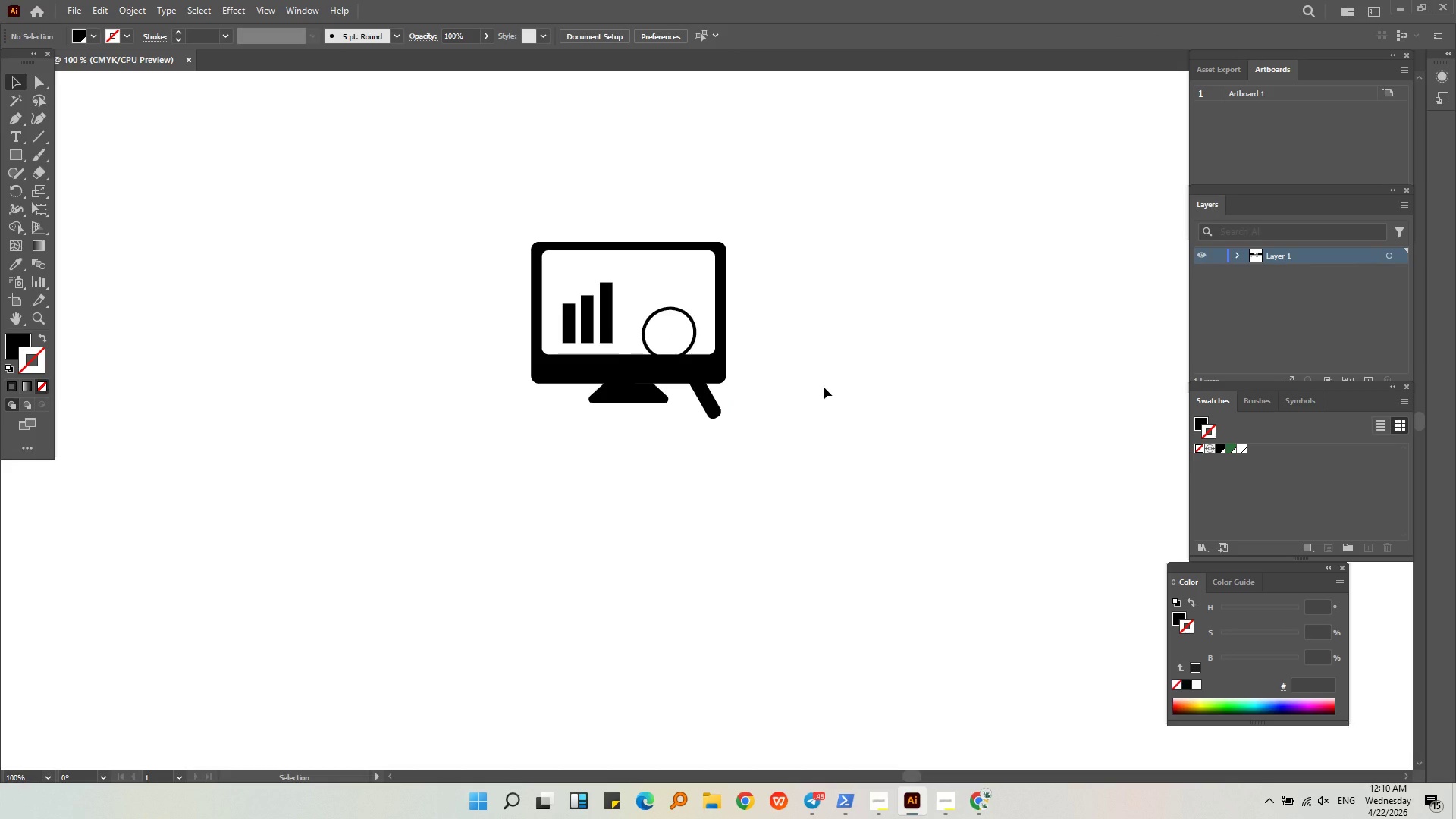 
hold_key(key=Space, duration=0.36)
 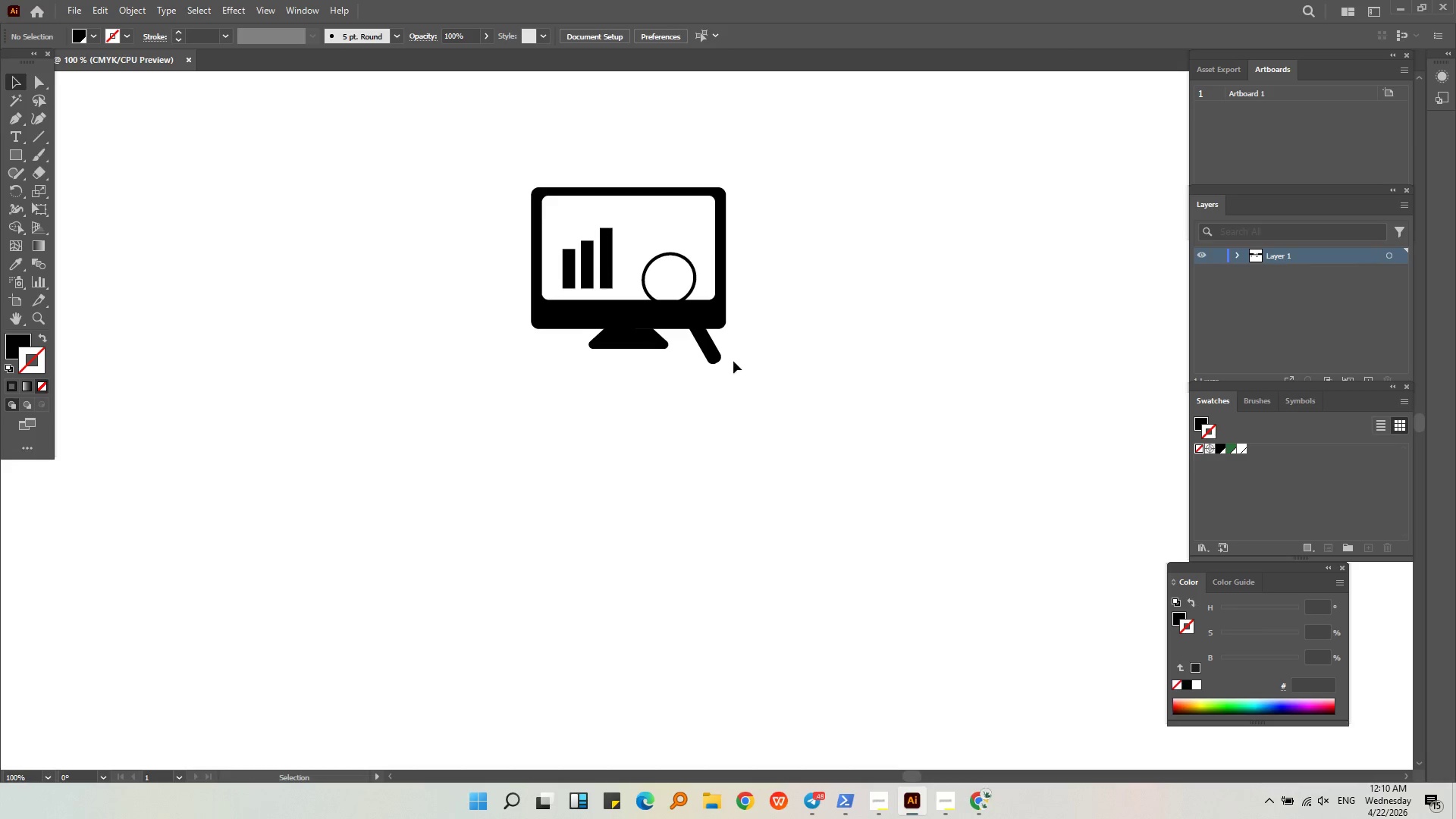 
scroll: coordinate [824, 387], scroll_direction: down, amount: 3.0
 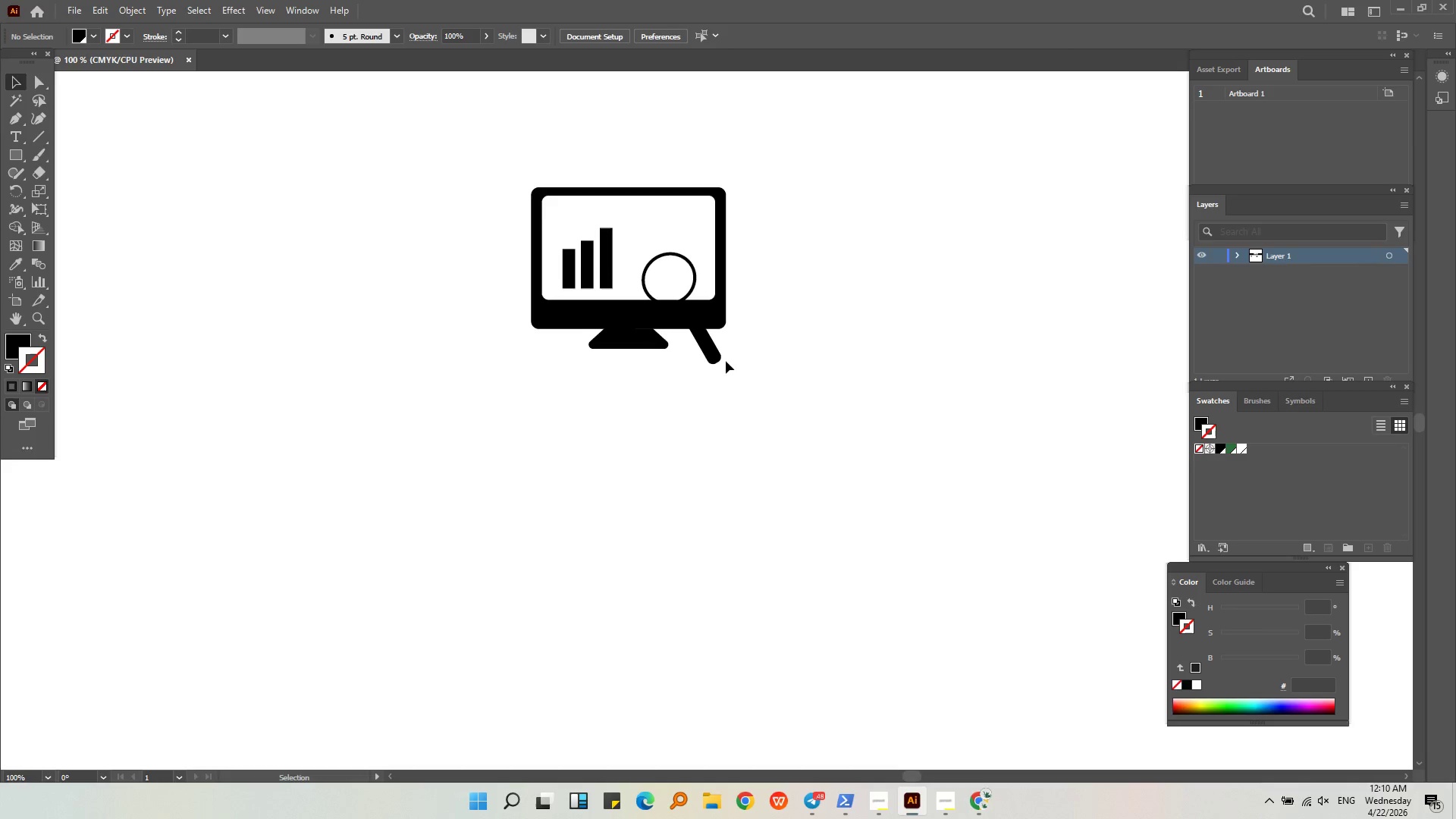 
left_click([714, 360])
 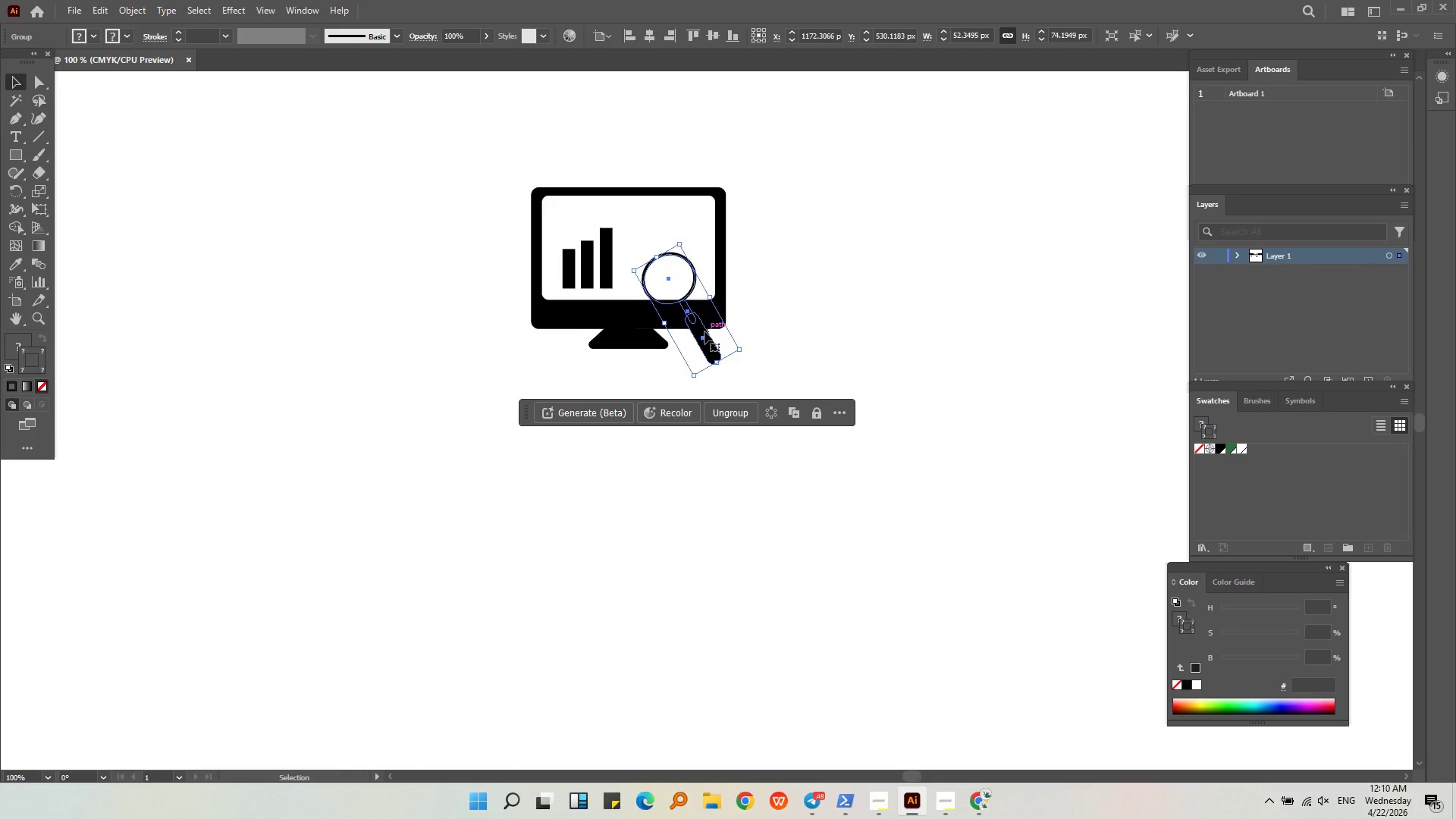 
left_click_drag(start_coordinate=[704, 341], to_coordinate=[704, 293])
 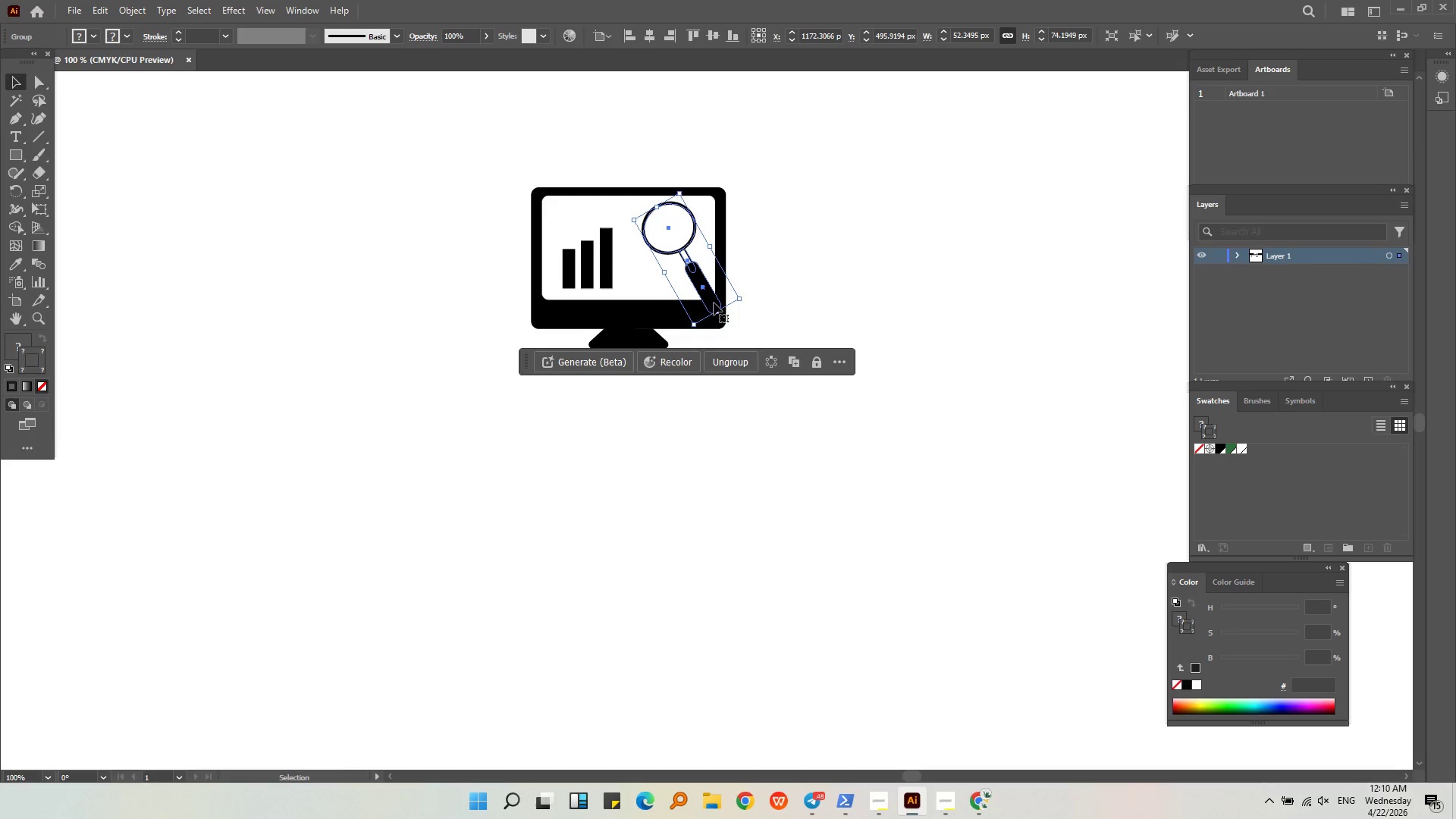 
hold_key(key=ShiftLeft, duration=0.95)
left_click_drag(start_coordinate=[719, 311], to_coordinate=[717, 290])
 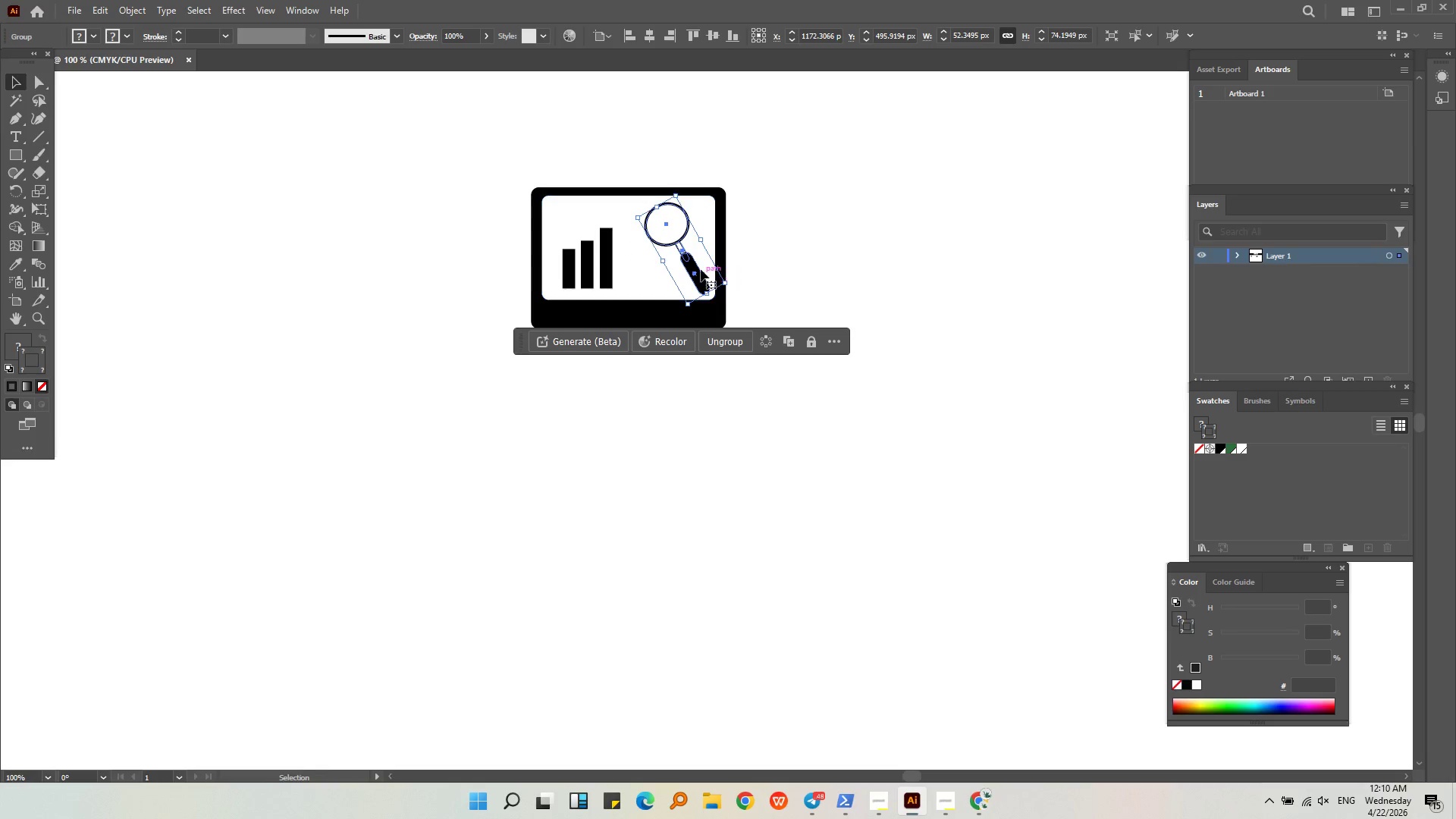 
left_click_drag(start_coordinate=[699, 269], to_coordinate=[676, 285])
 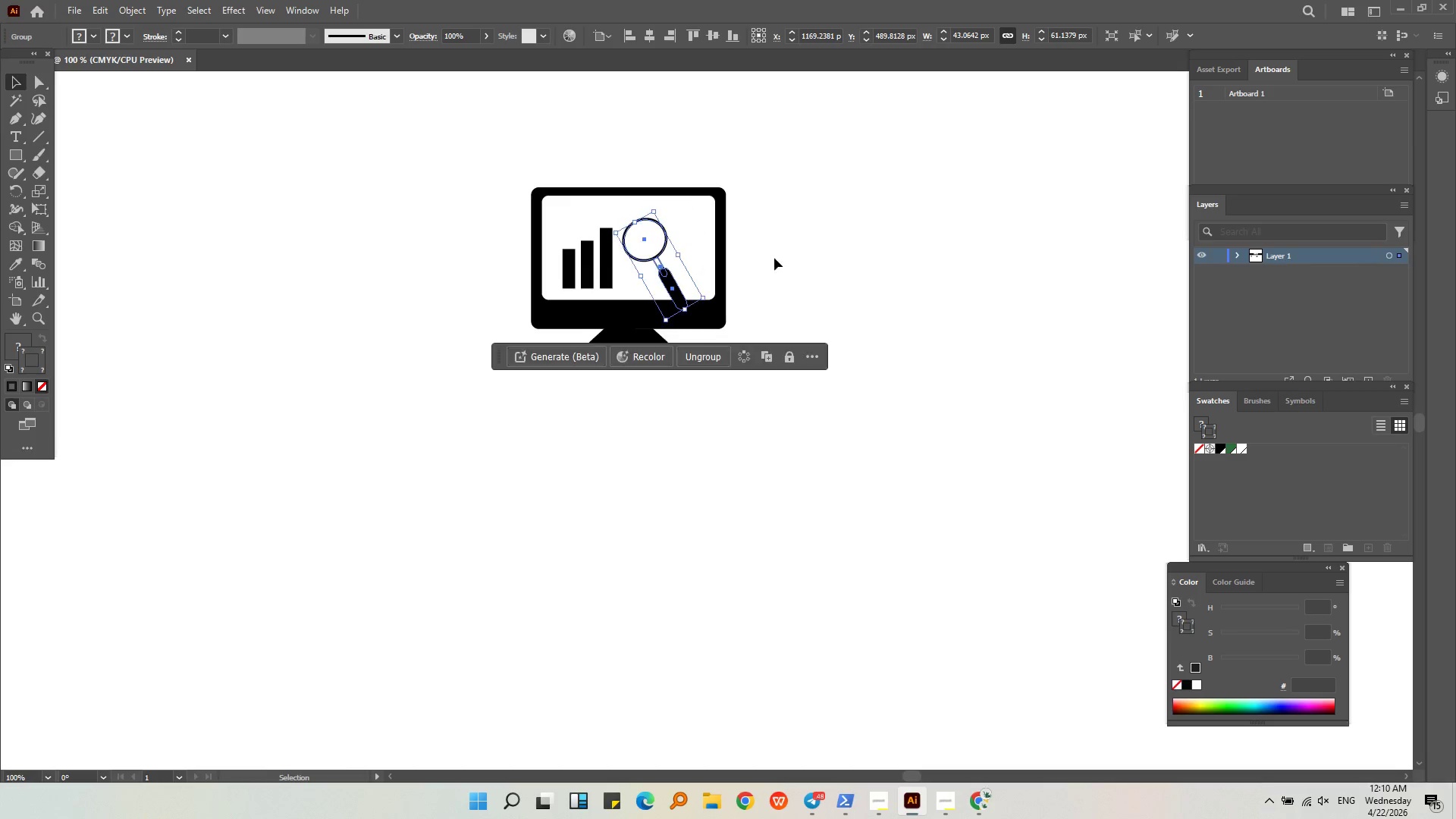 
left_click([783, 249])
 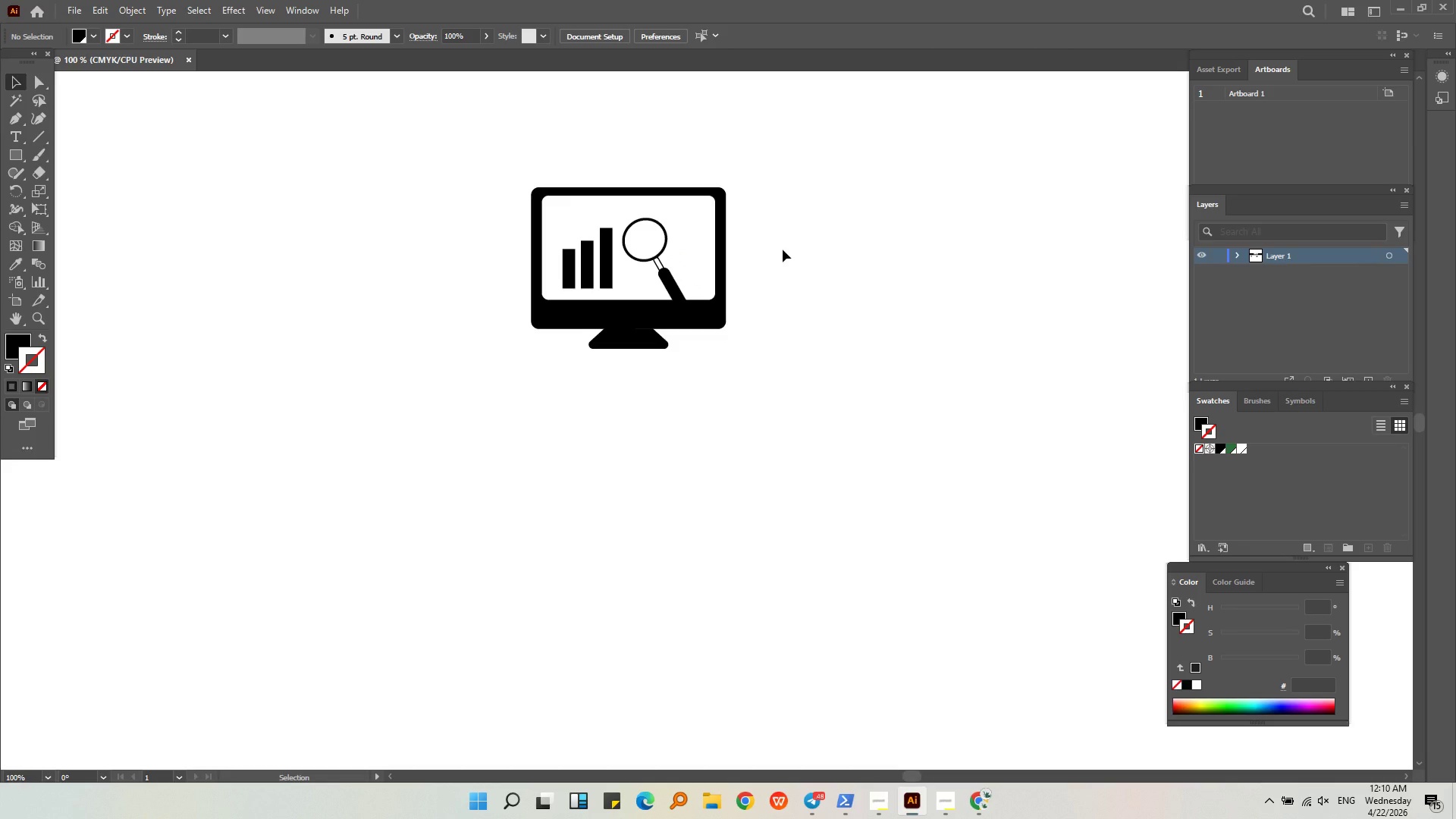 
hold_key(key=AltLeft, duration=0.33)
 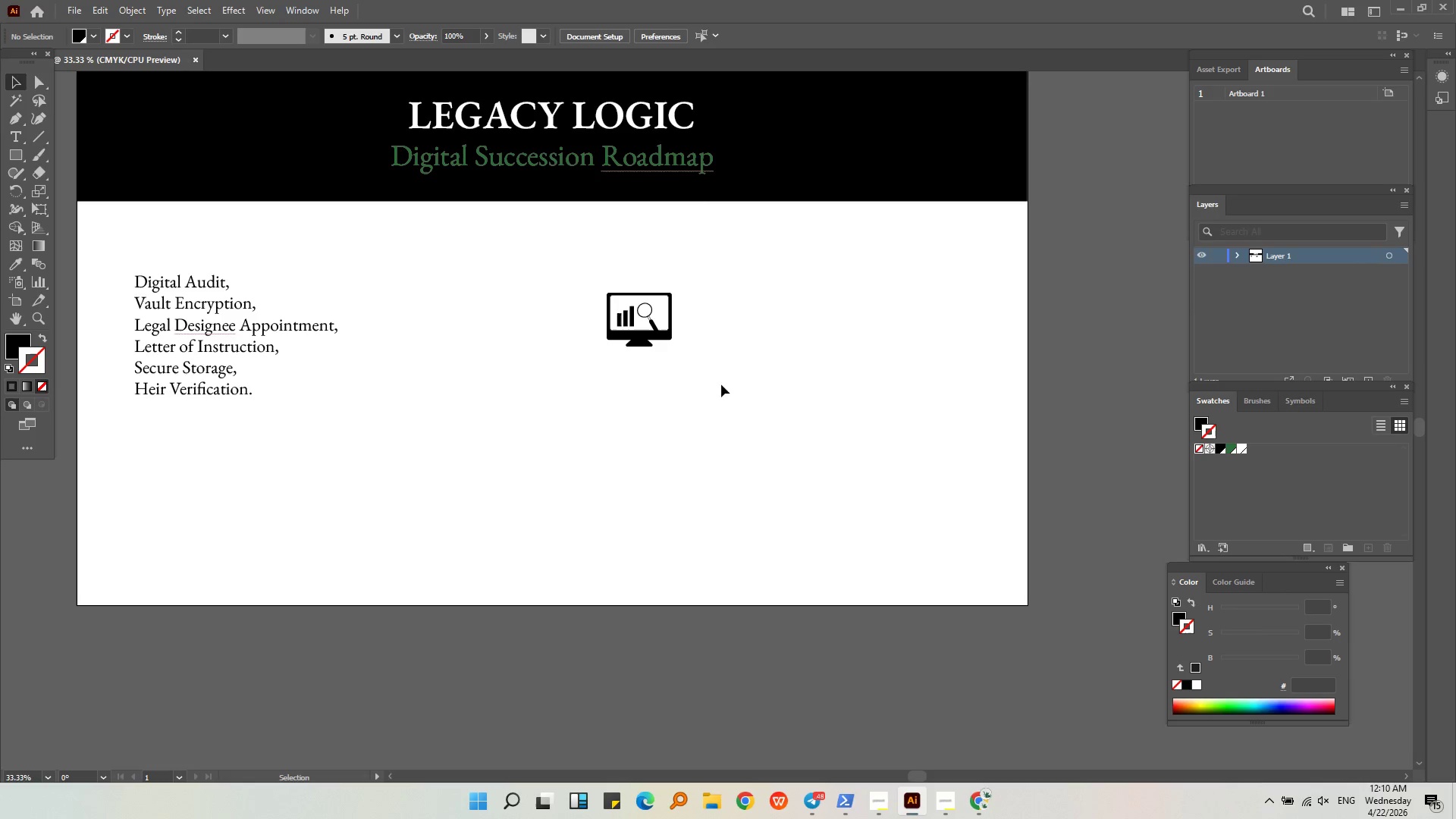 
left_click([761, 391])
 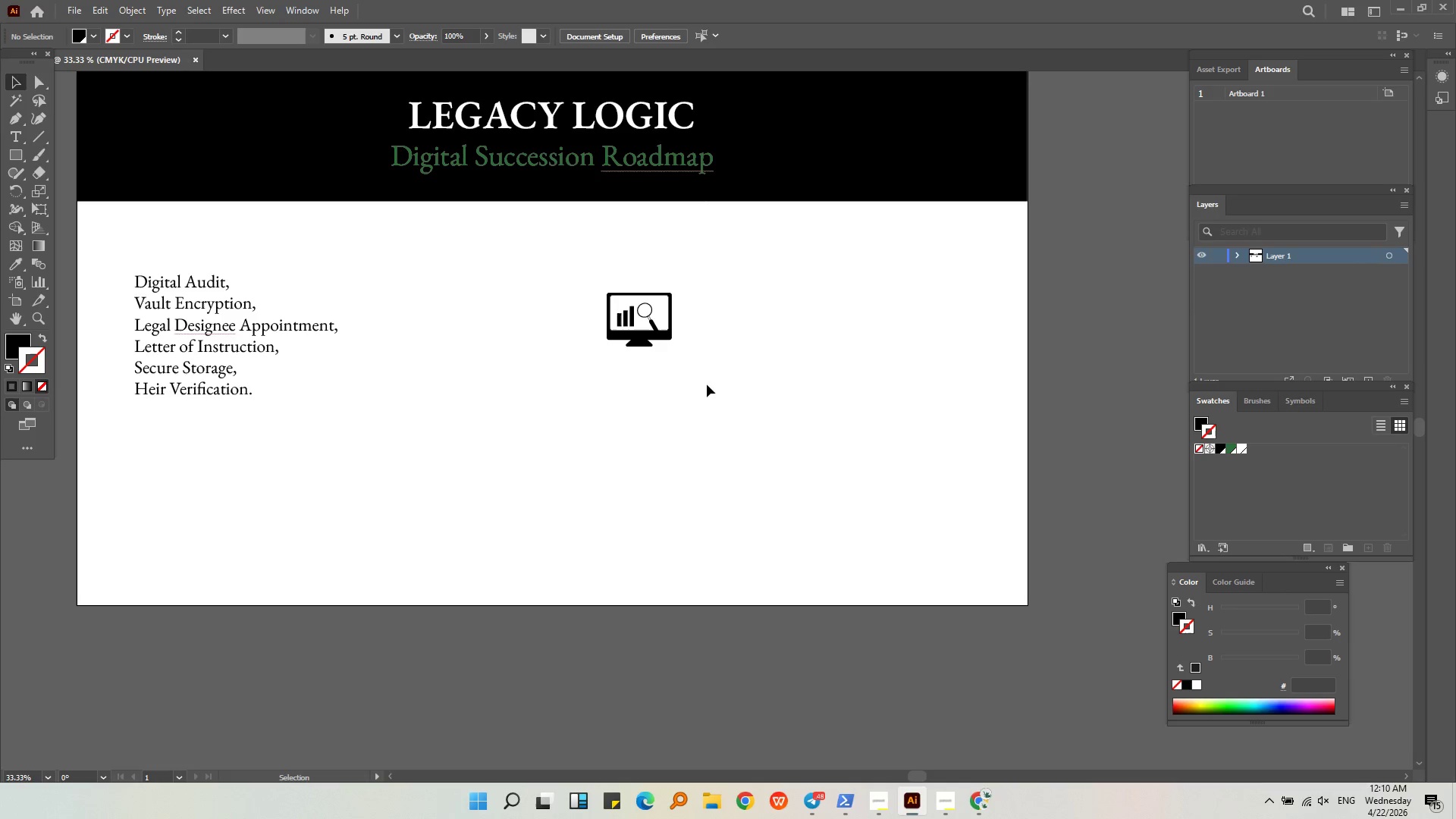 
scroll: coordinate [643, 346], scroll_direction: down, amount: 3.0
 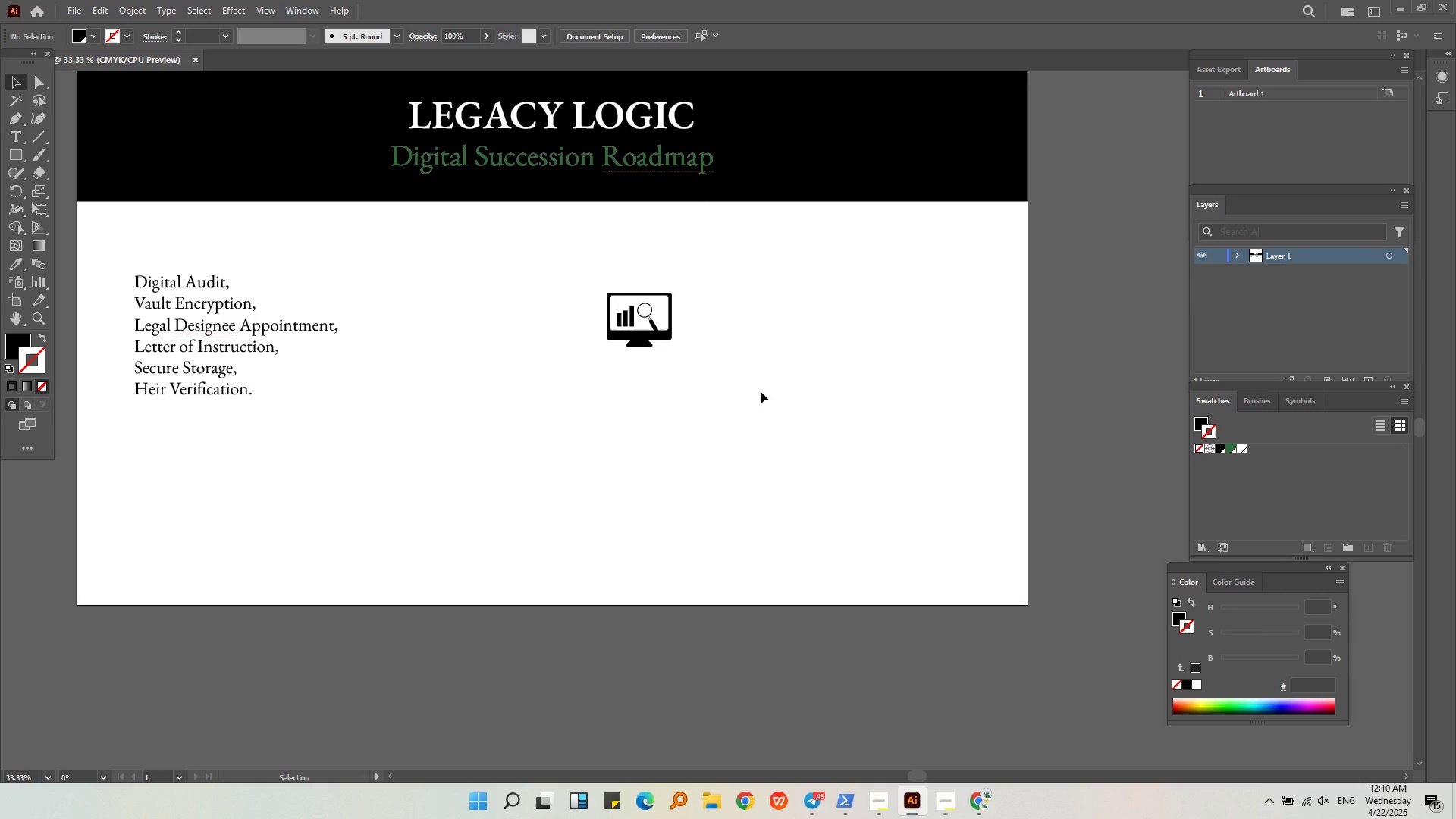 
left_click_drag(start_coordinate=[706, 380], to_coordinate=[553, 259])
 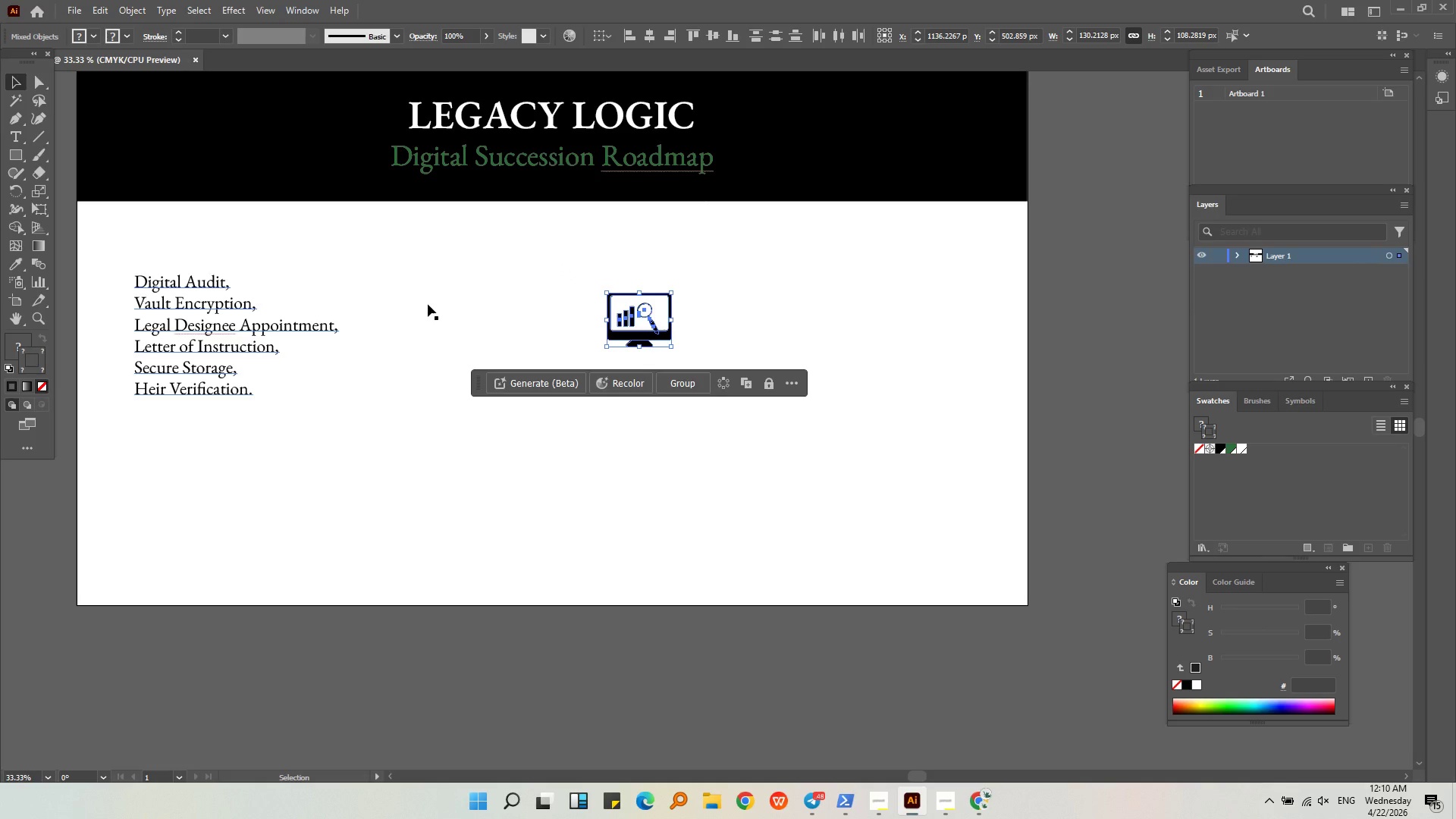 
key(Control+G)
 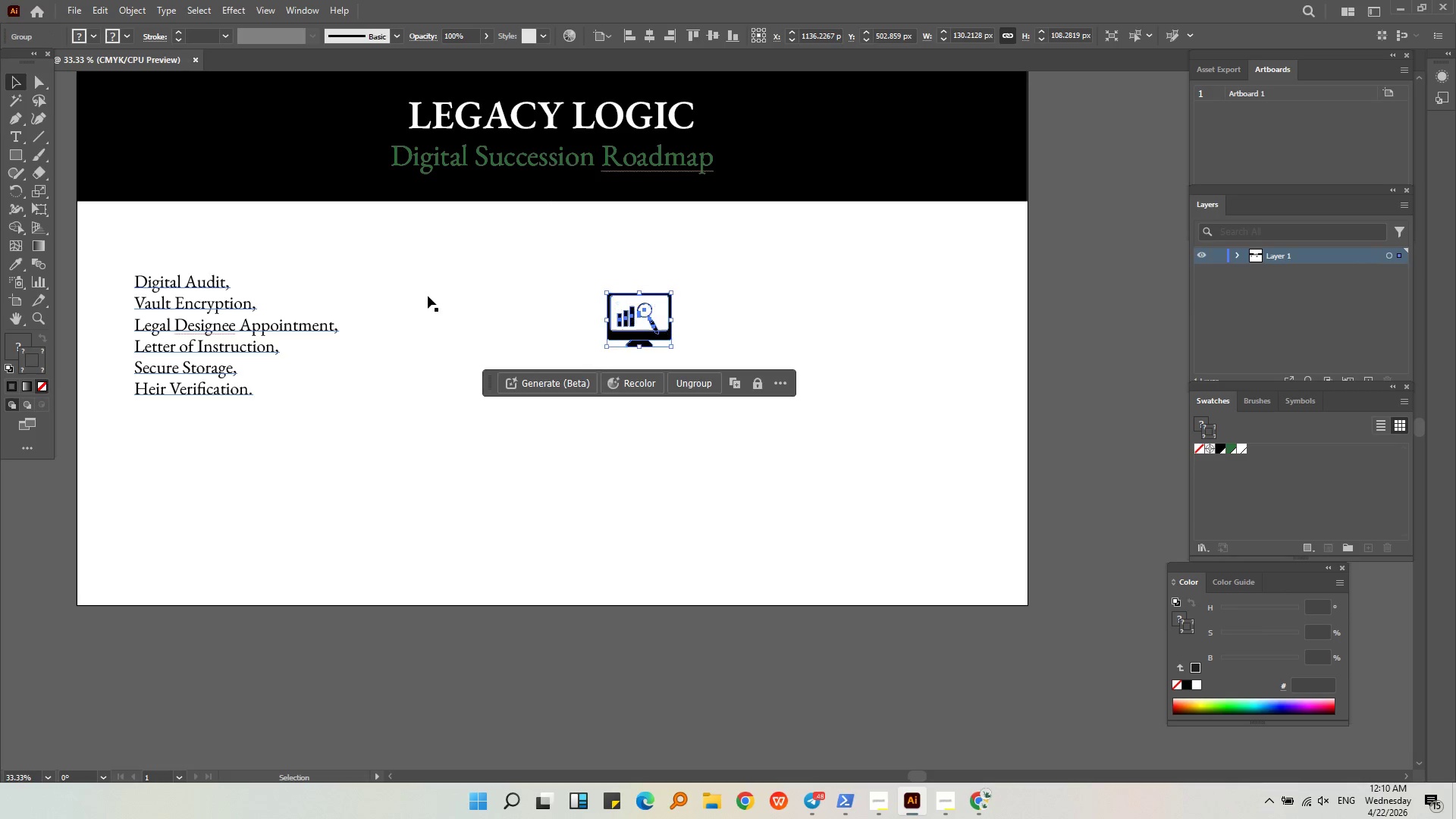 
left_click([428, 295])
 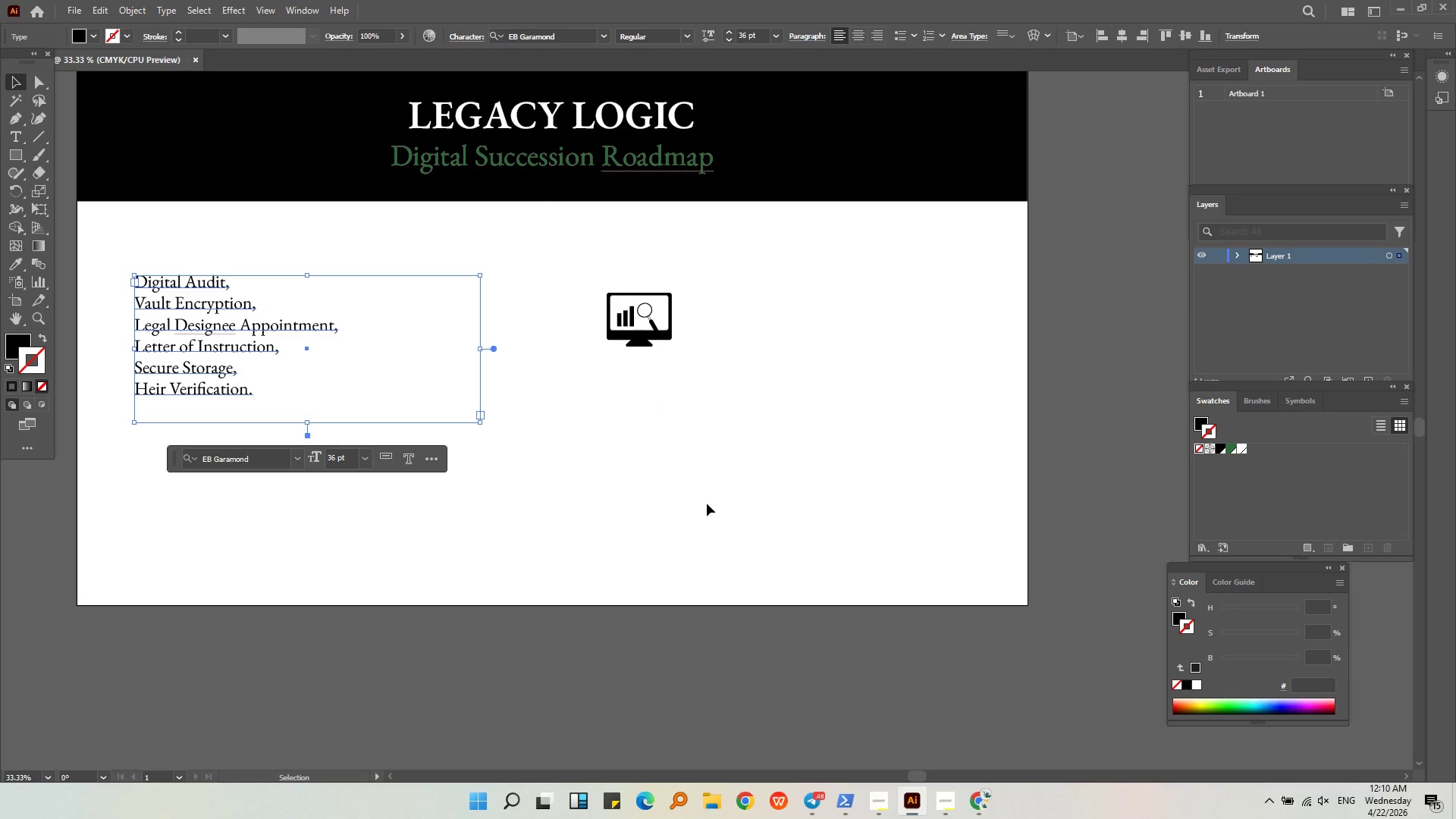 
left_click([705, 502])
 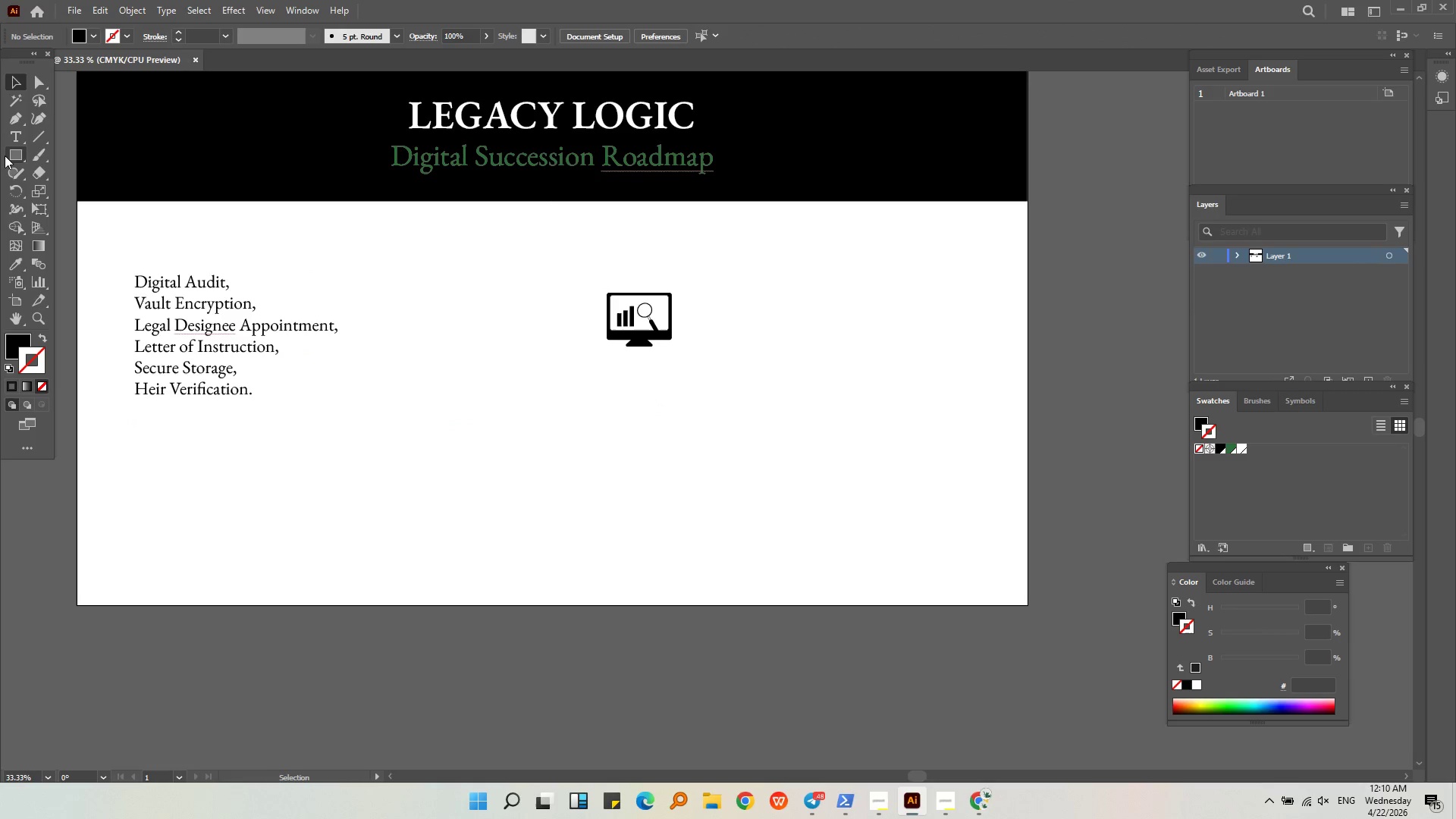 
left_click_drag(start_coordinate=[11, 156], to_coordinate=[62, 178])
 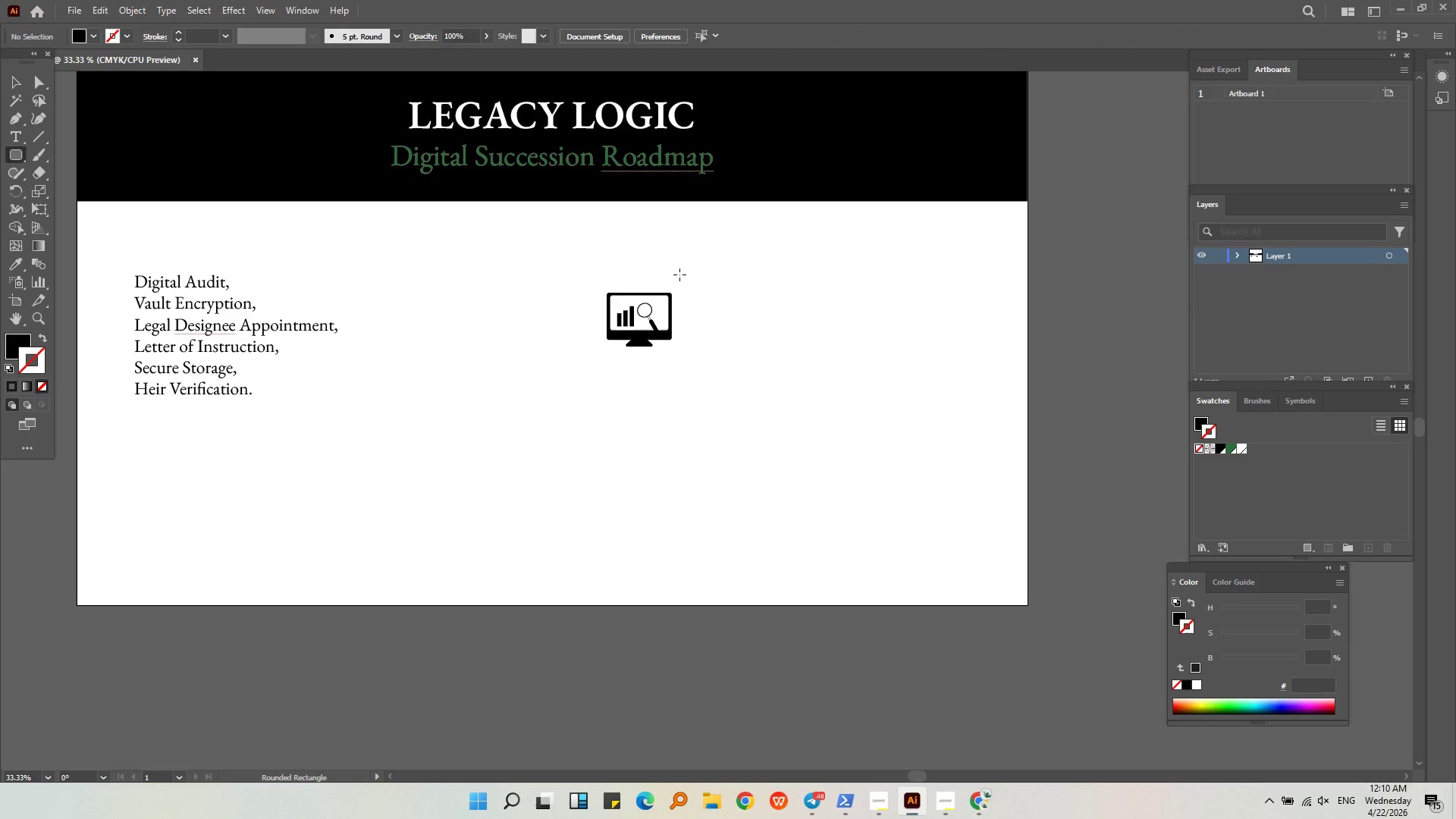 
hold_key(key=Space, duration=0.33)
 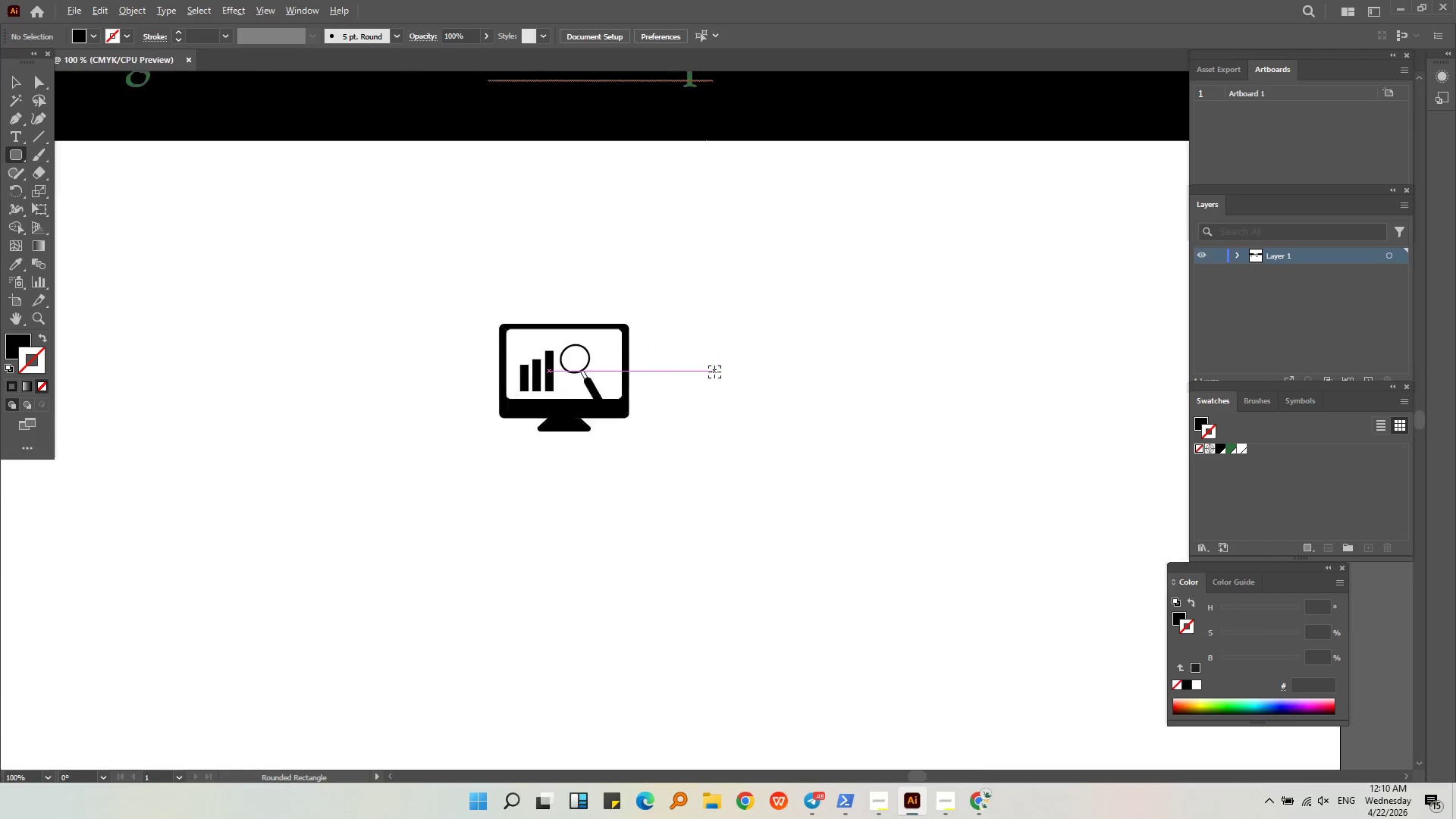 
left_click([687, 306])
 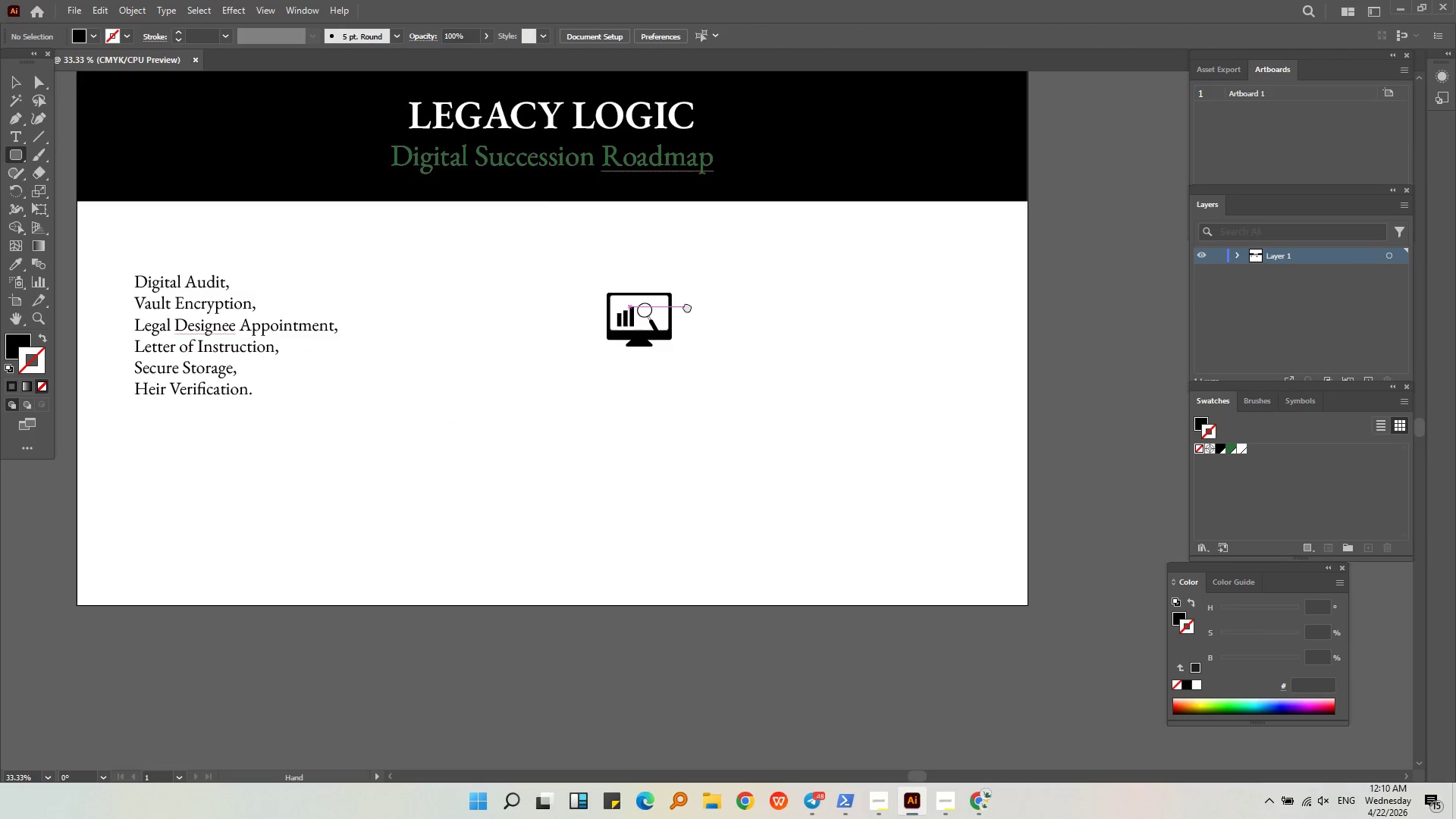 
hold_key(key=AltLeft, duration=0.36)
scroll: coordinate [714, 372], scroll_direction: up, amount: 6.0
 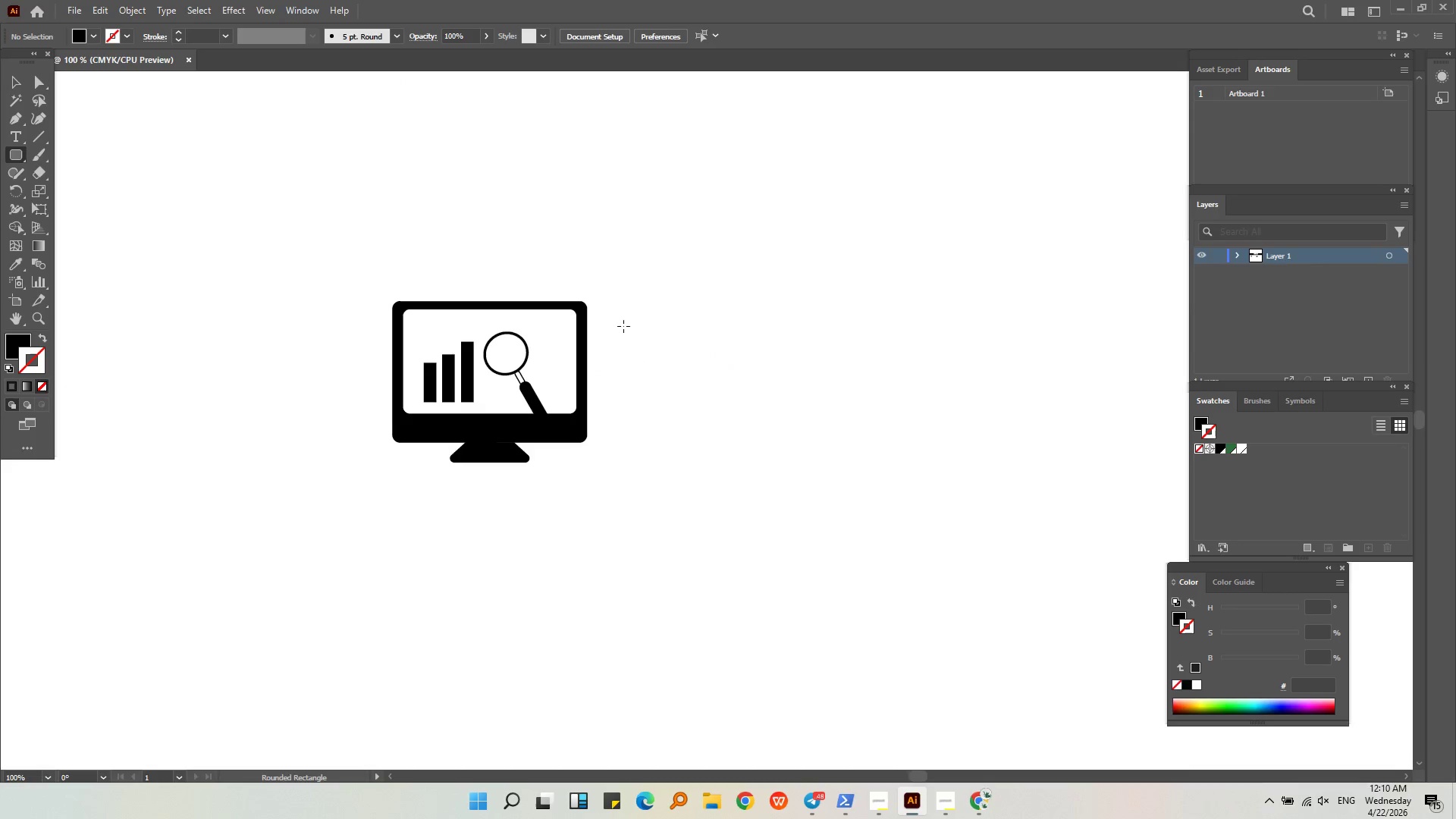 
left_click_drag(start_coordinate=[625, 303], to_coordinate=[759, 461])
 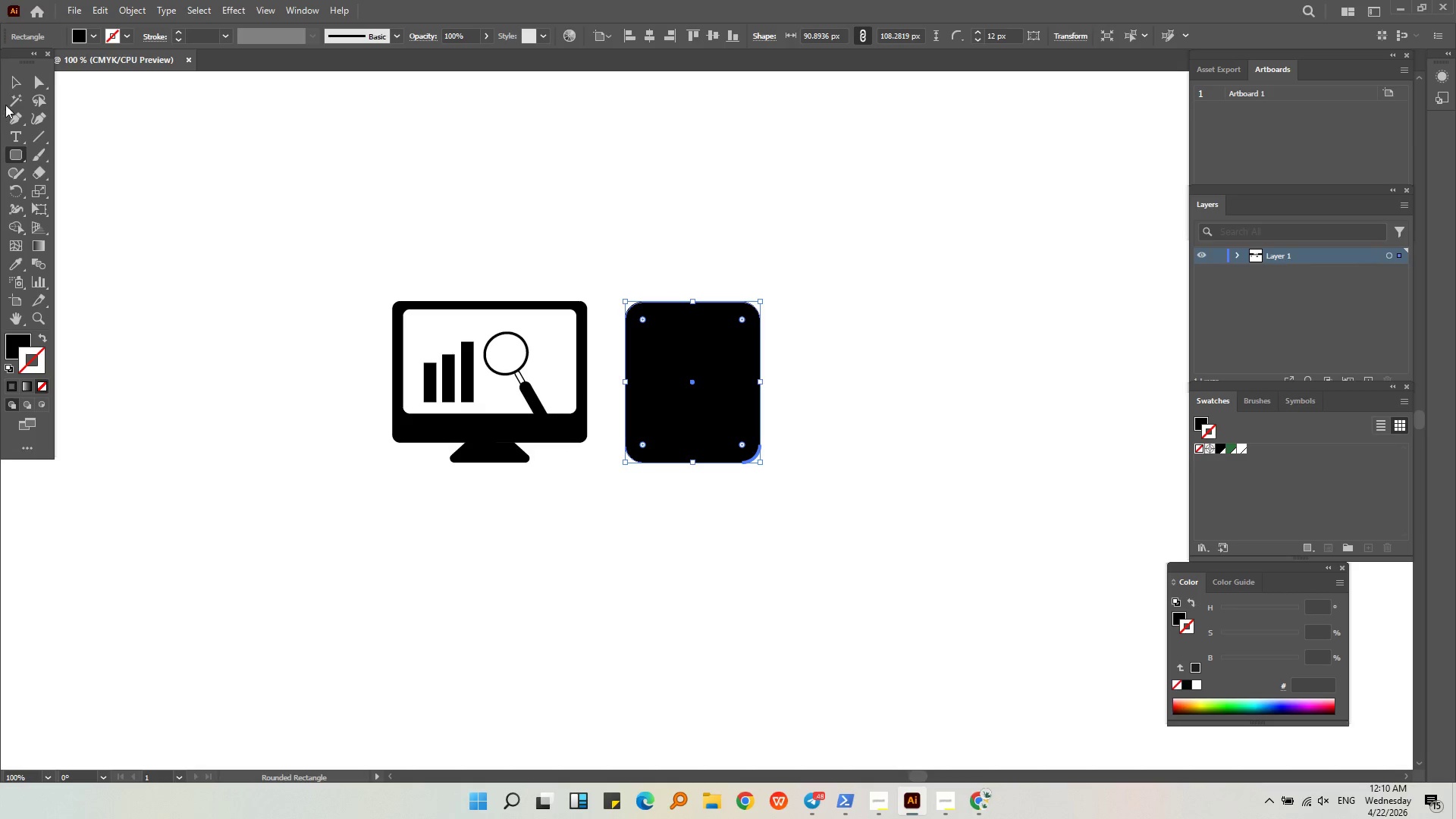 
left_click([14, 85])
 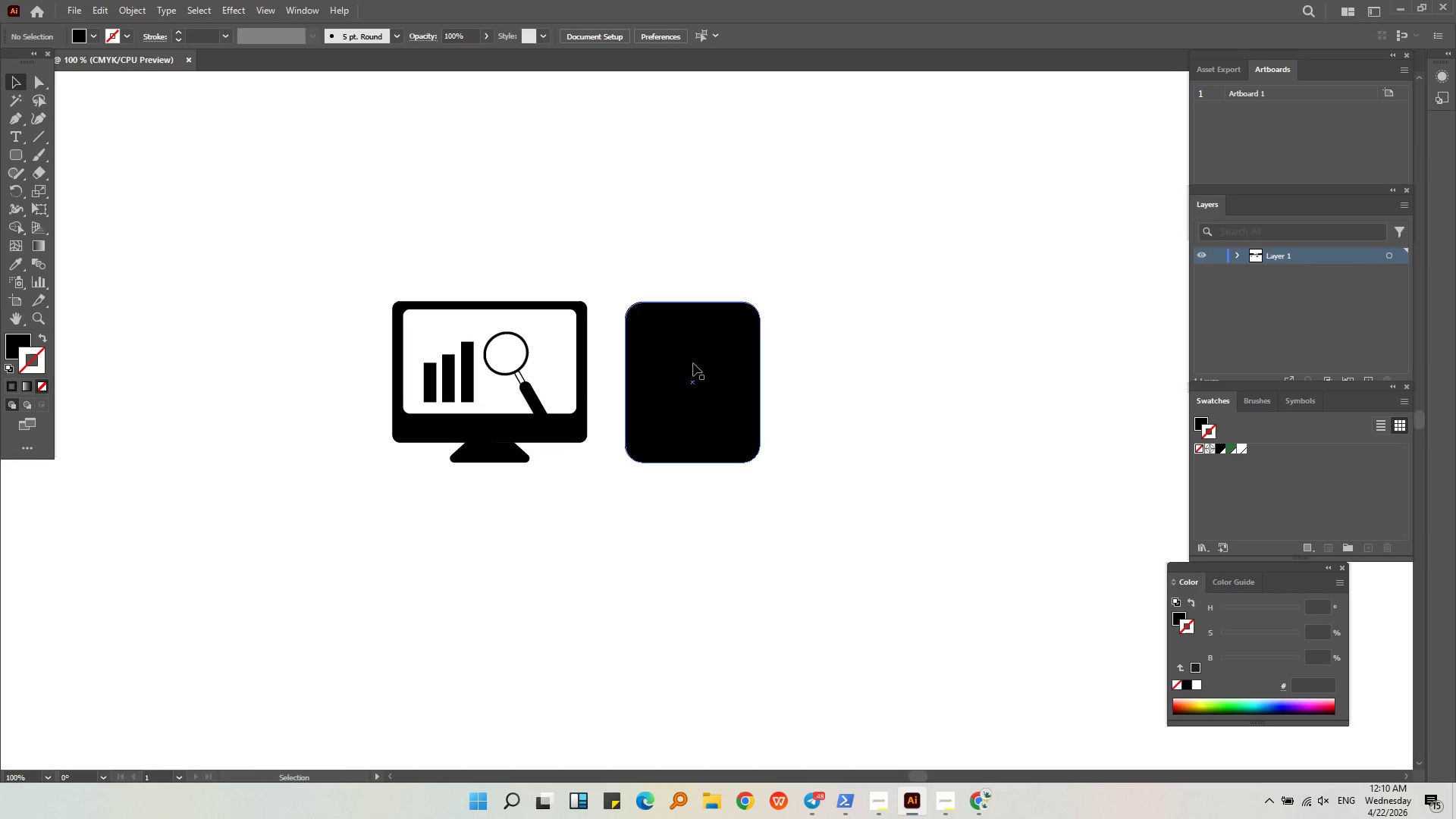 
left_click([686, 413])
 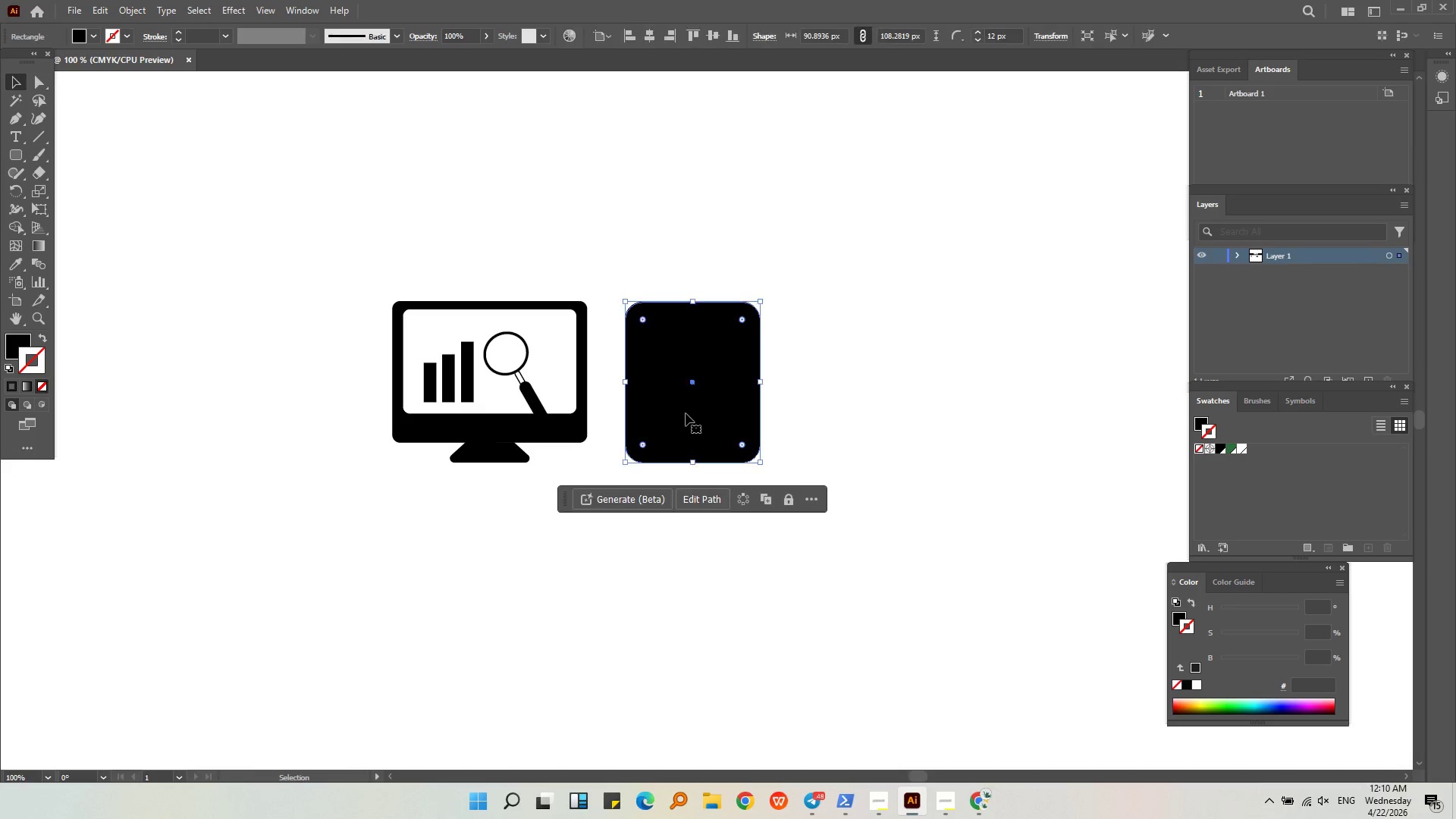 
key(Control+C)
 